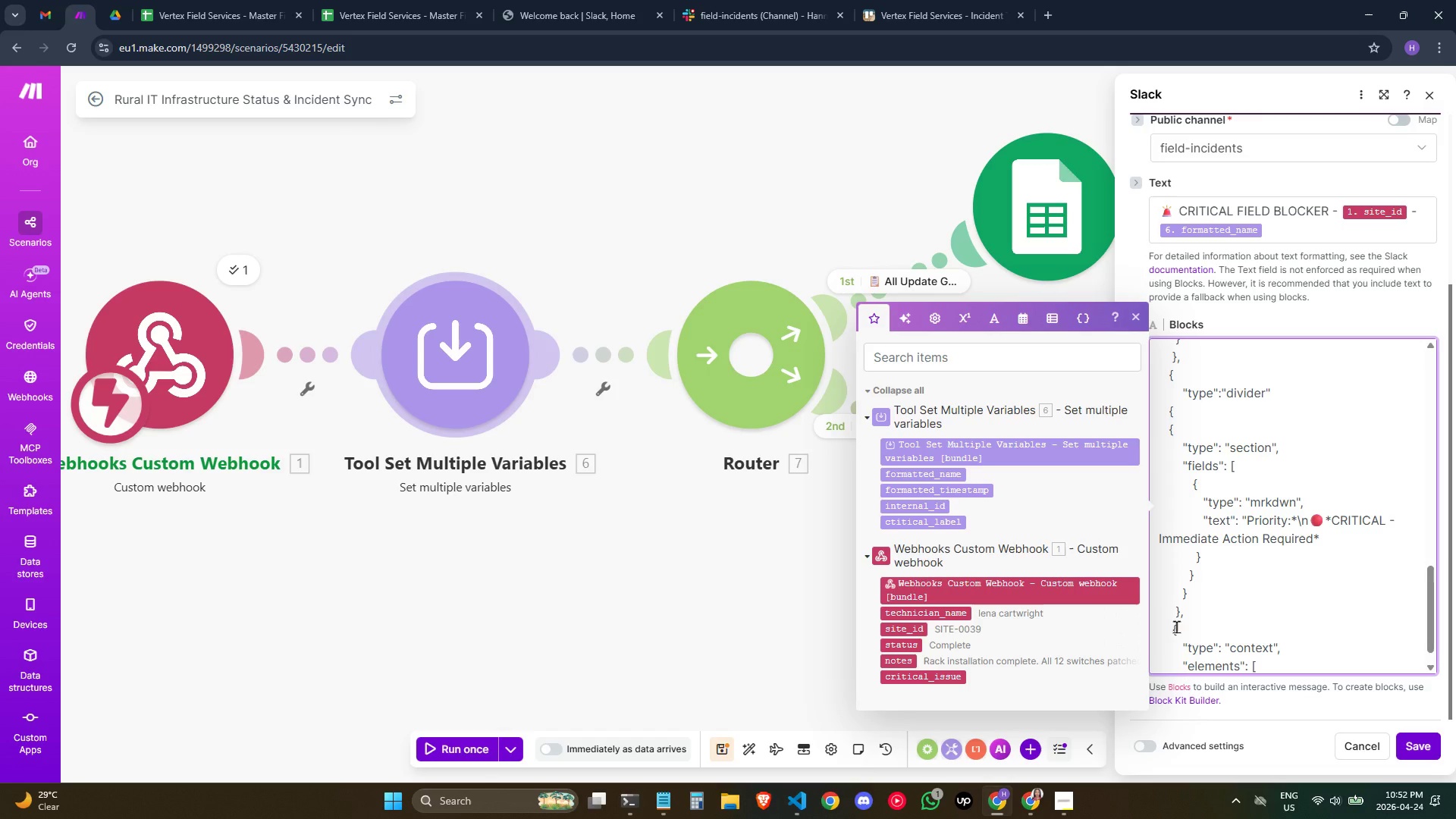 
hold_key(key=Space, duration=0.69)
 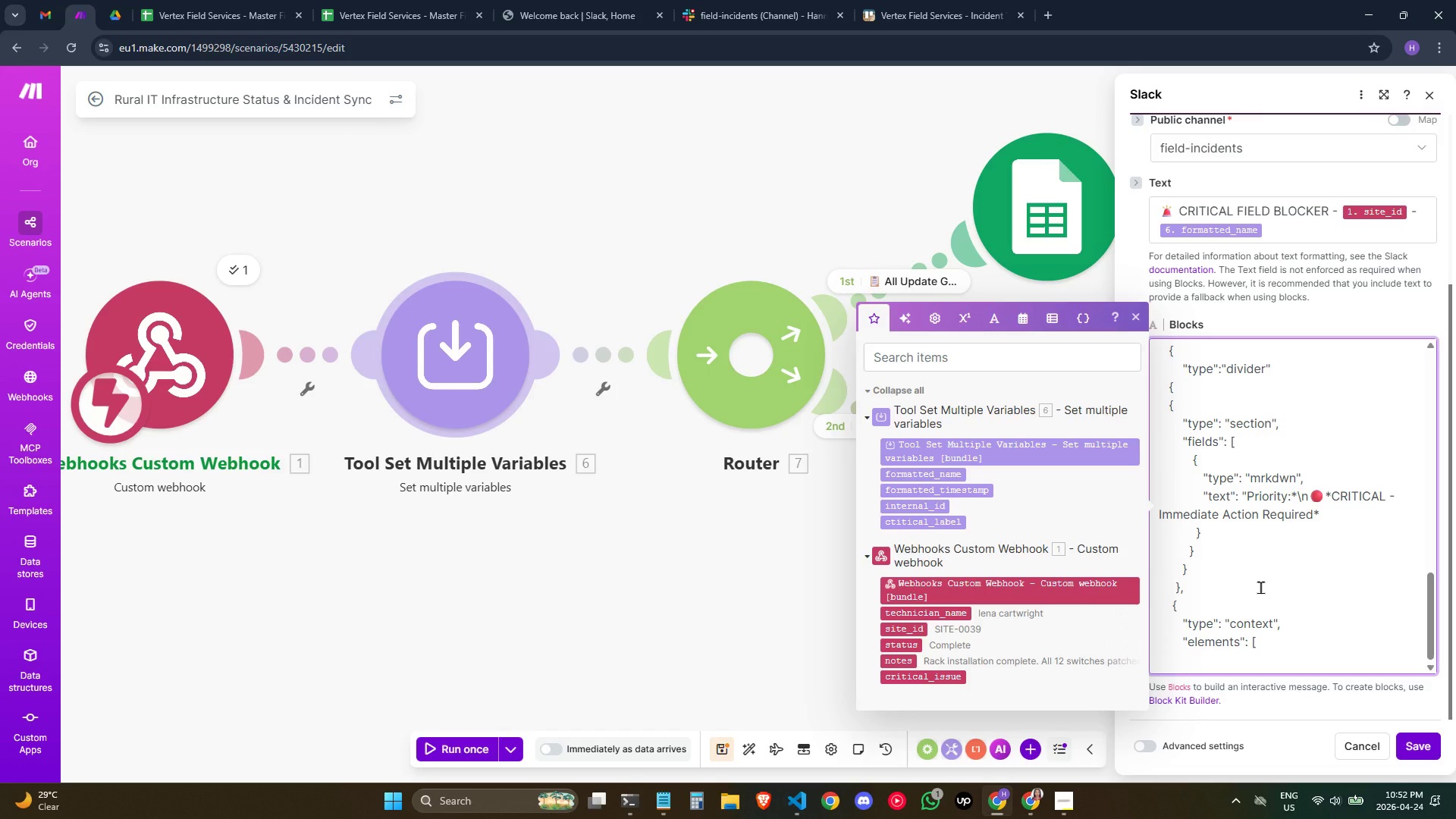 
scroll: coordinate [1250, 581], scroll_direction: down, amount: 3.0
 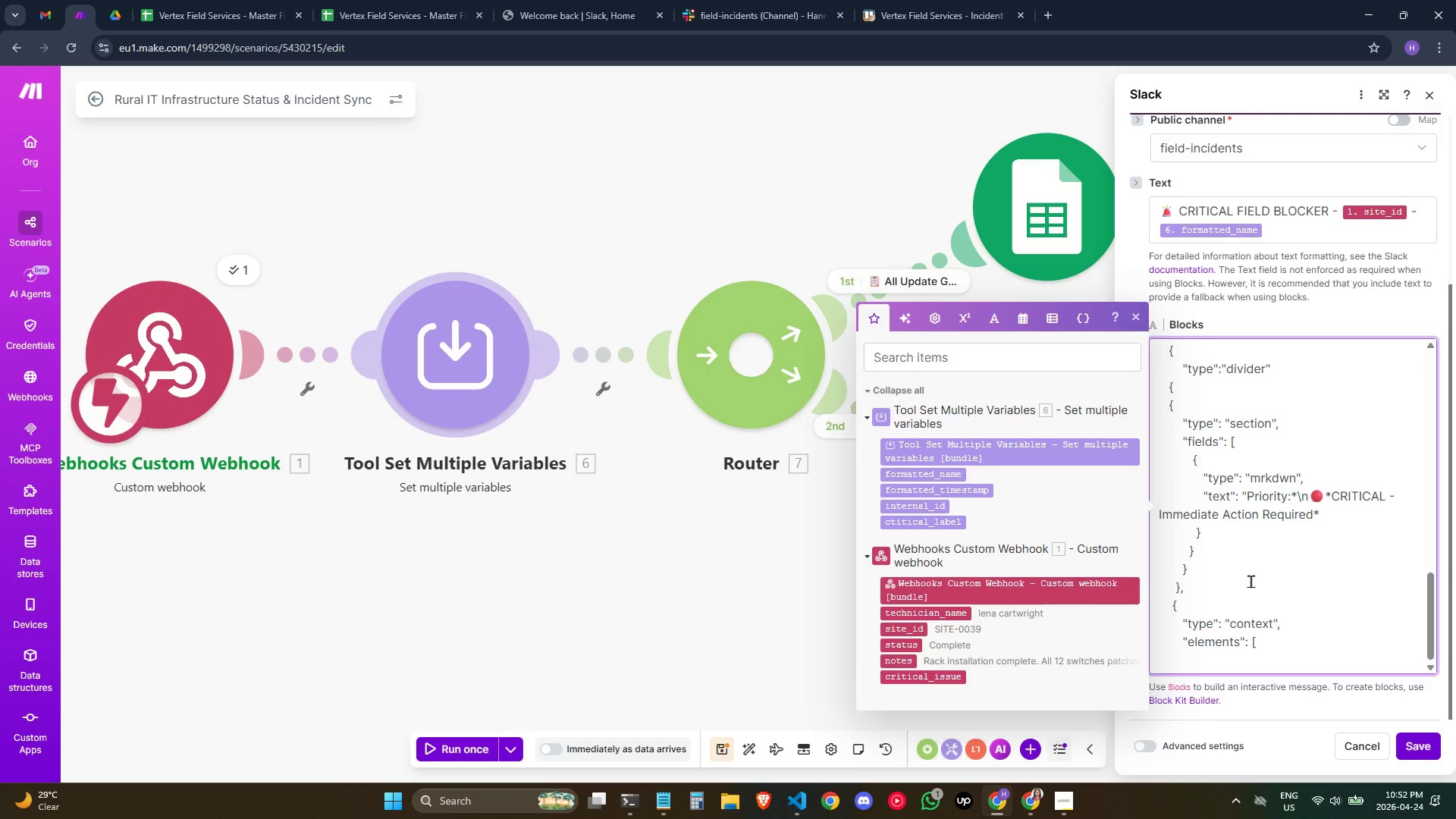 
key(Space)
 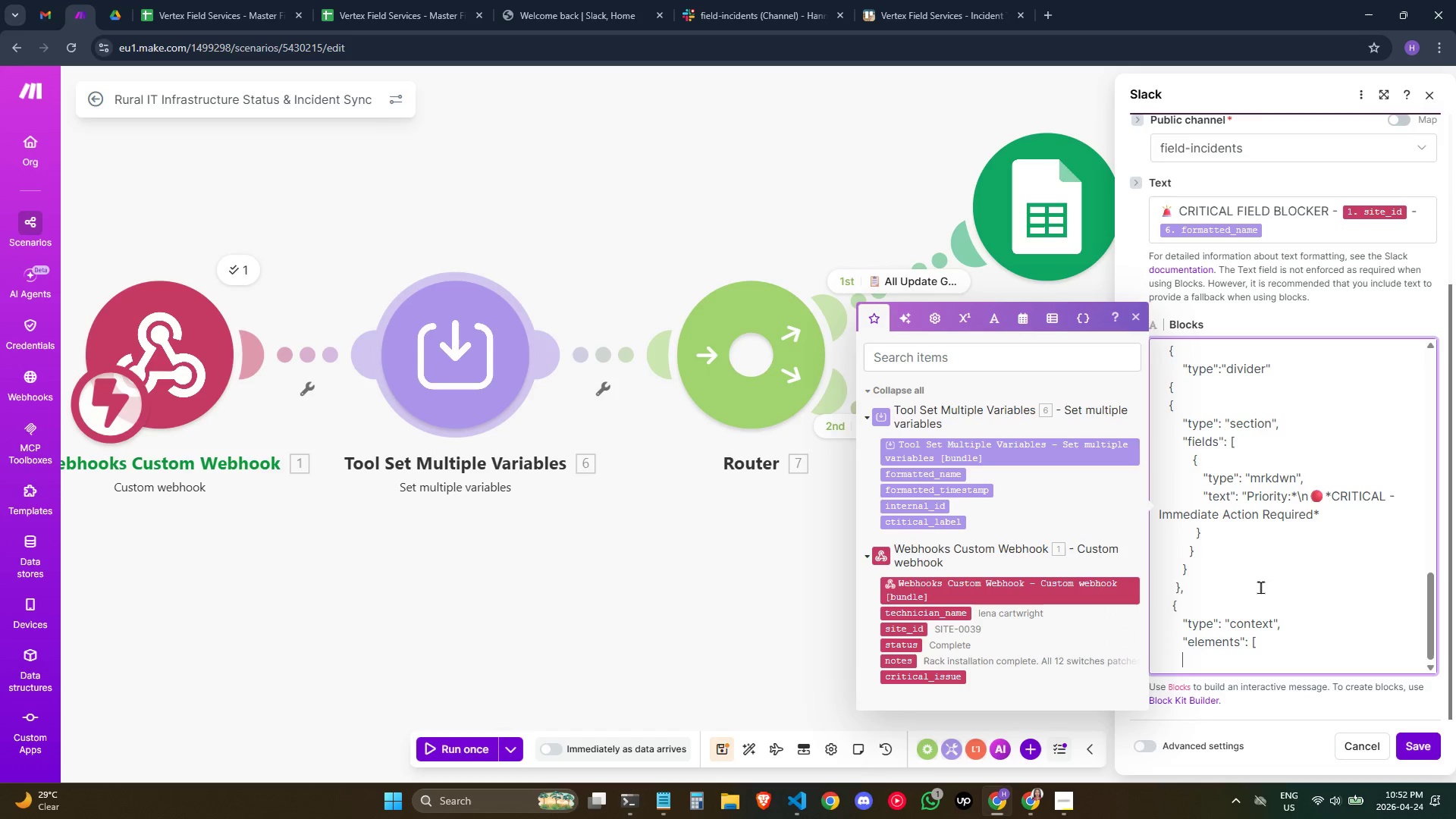 
key(Space)
 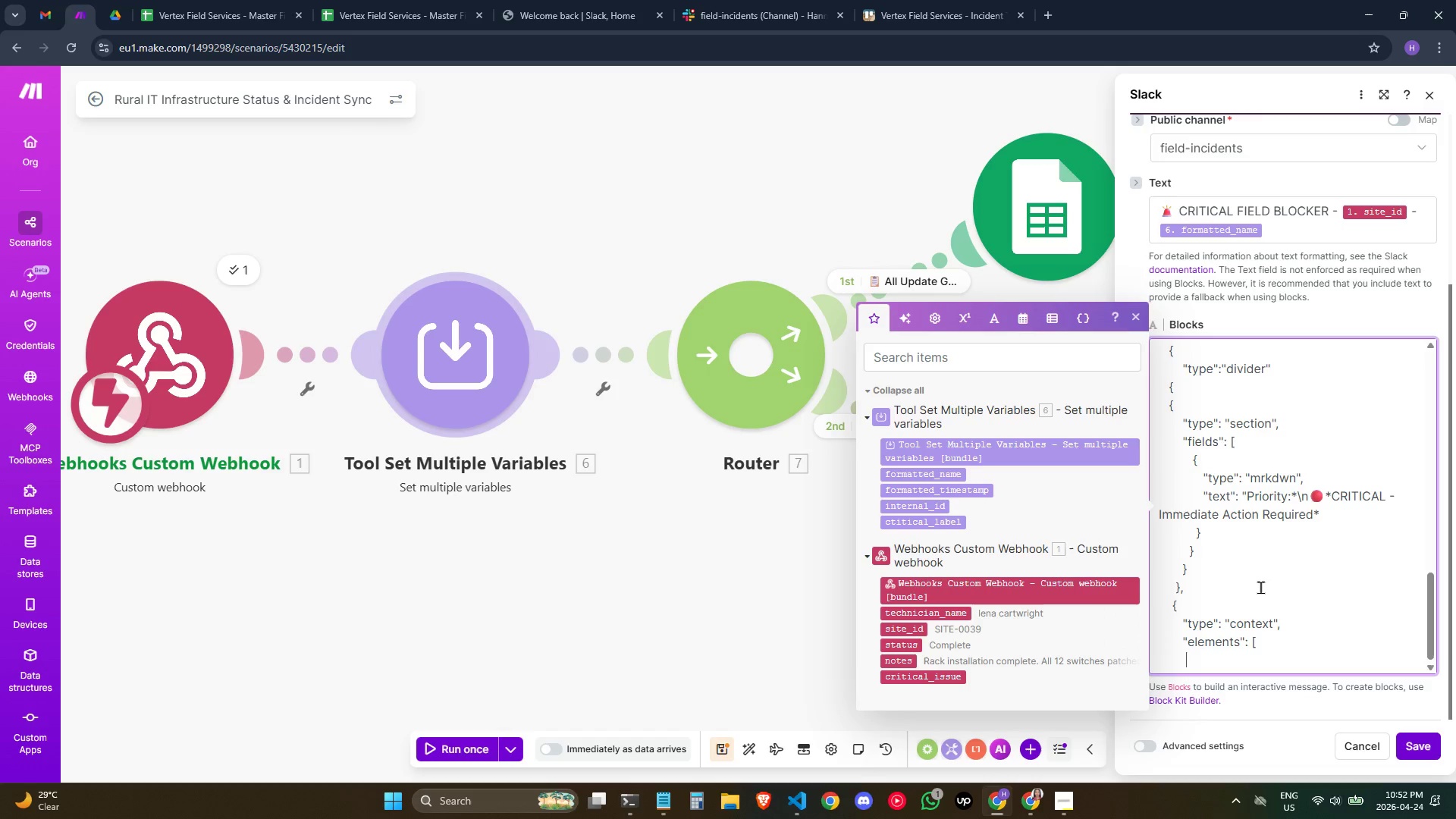 
key(Space)
 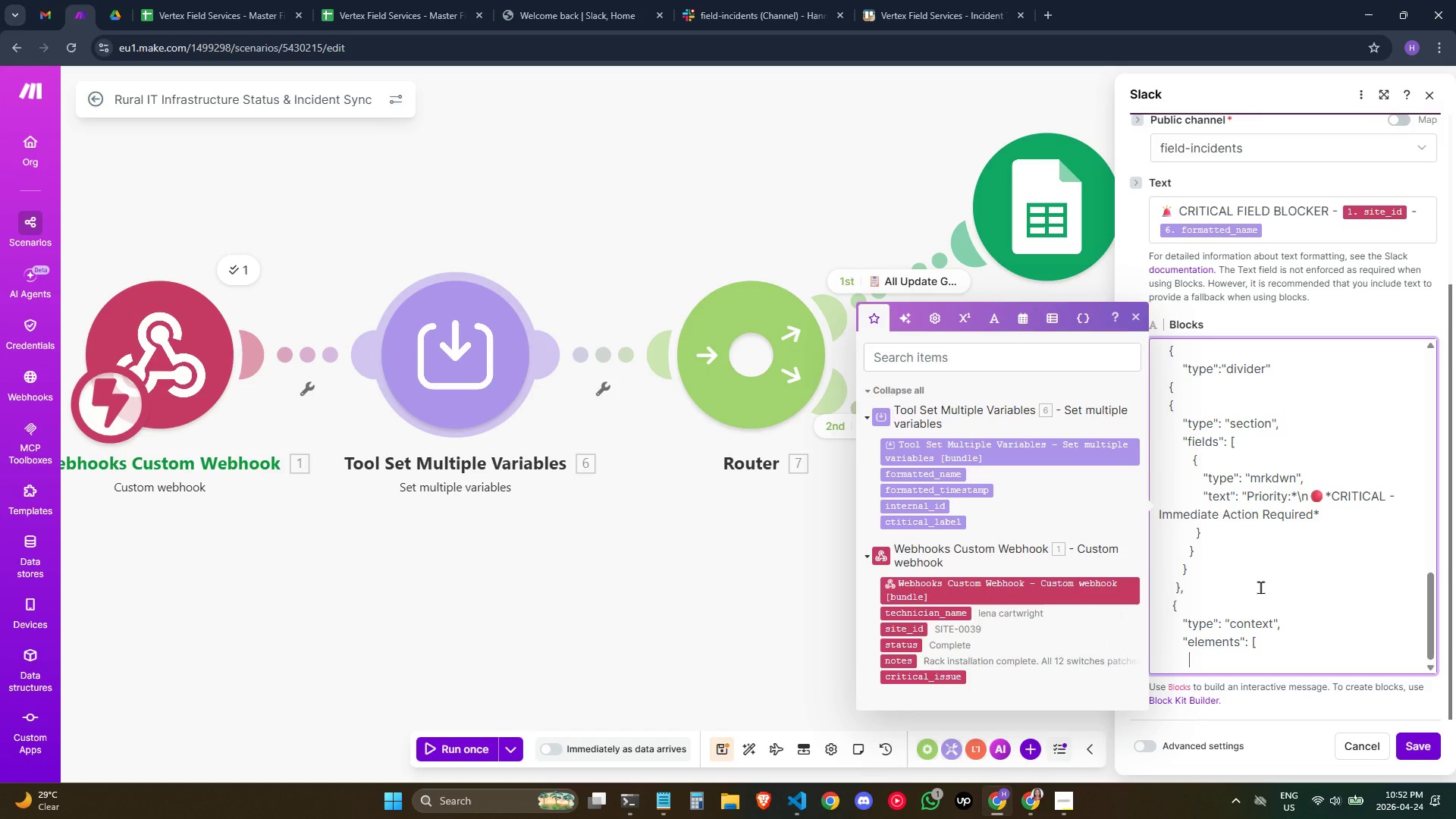 
key(Space)
 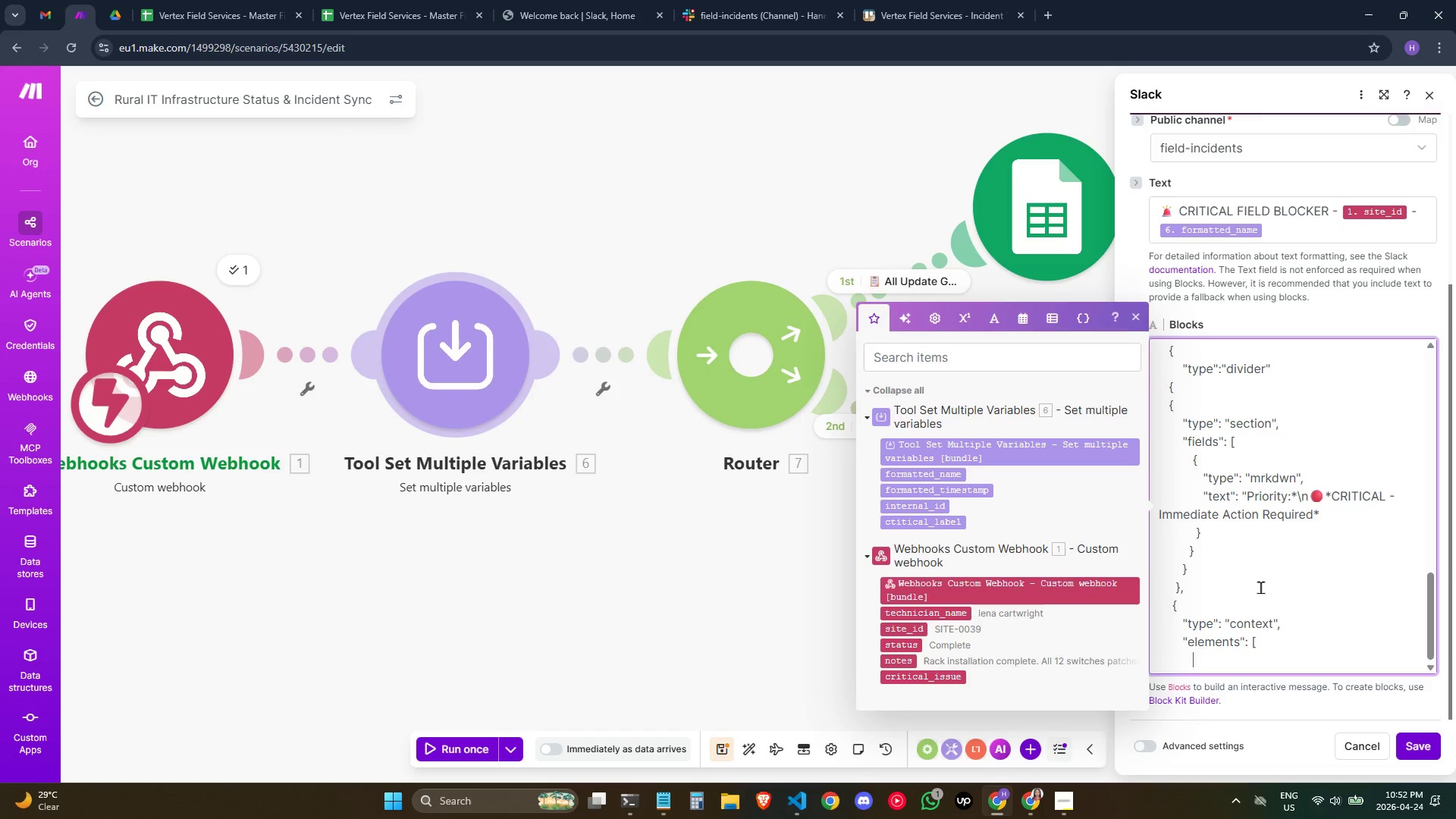 
key(Space)
 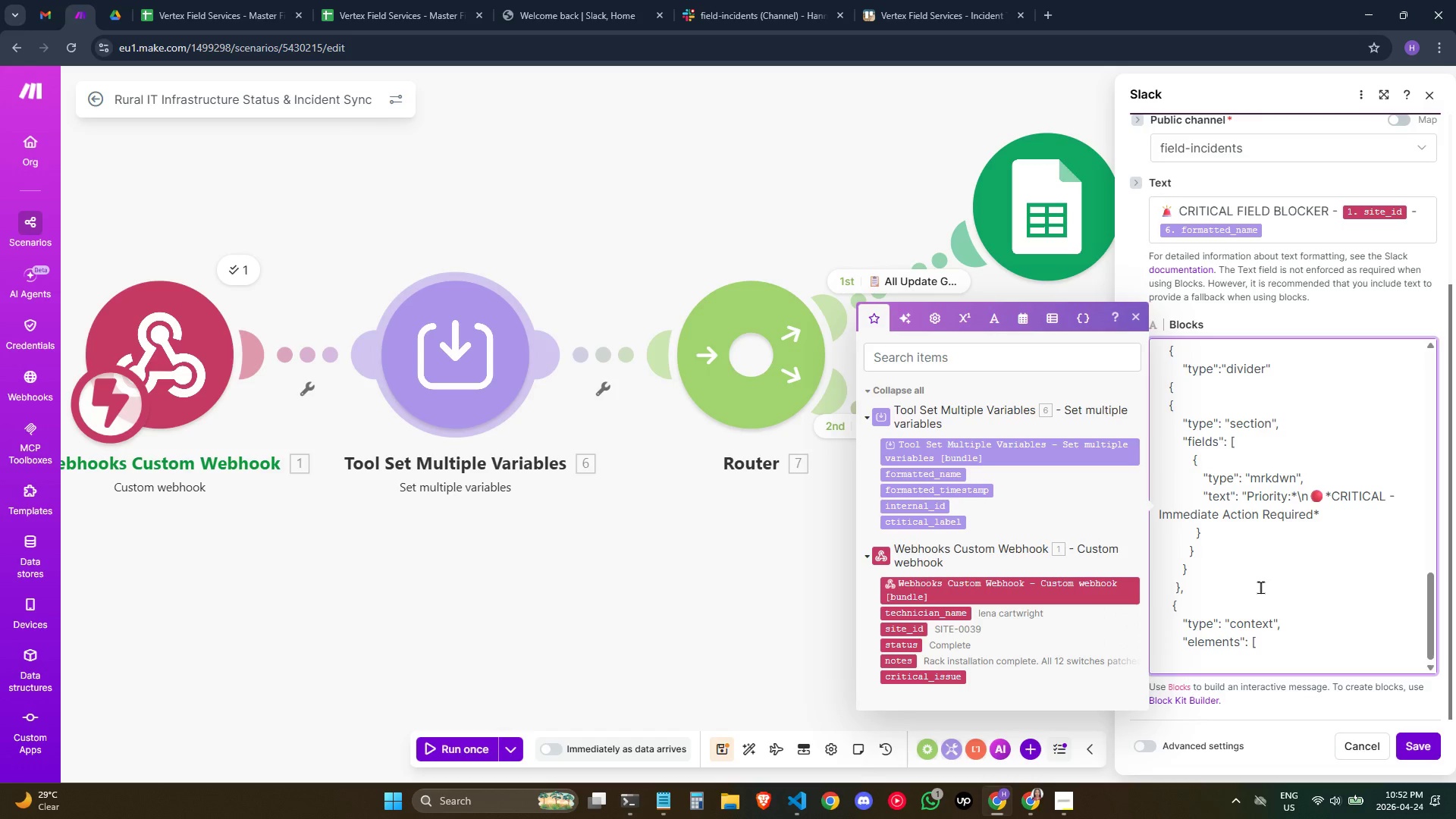 
key(Shift+ShiftRight)
 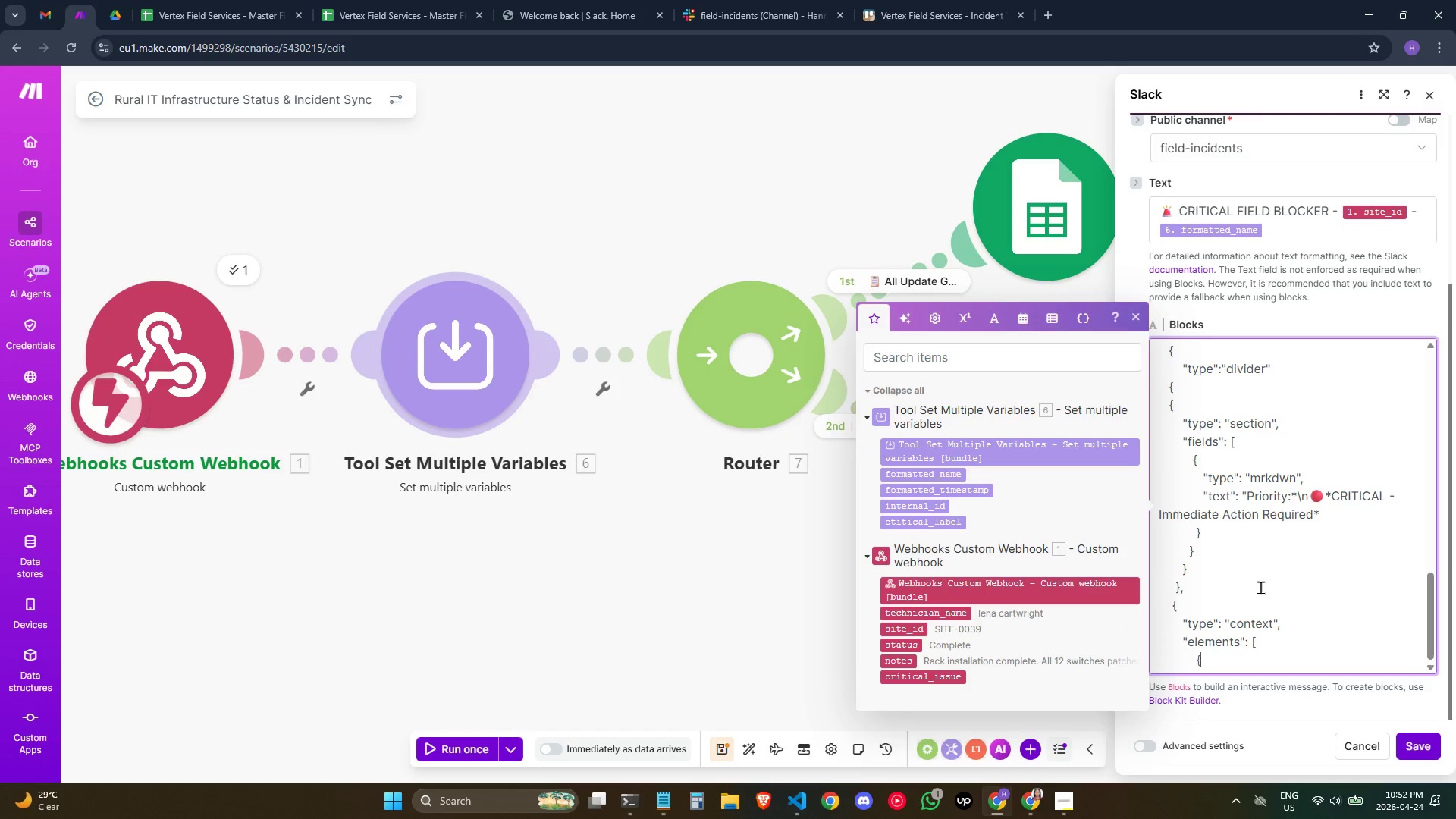 
key(Shift+BracketLeft)
 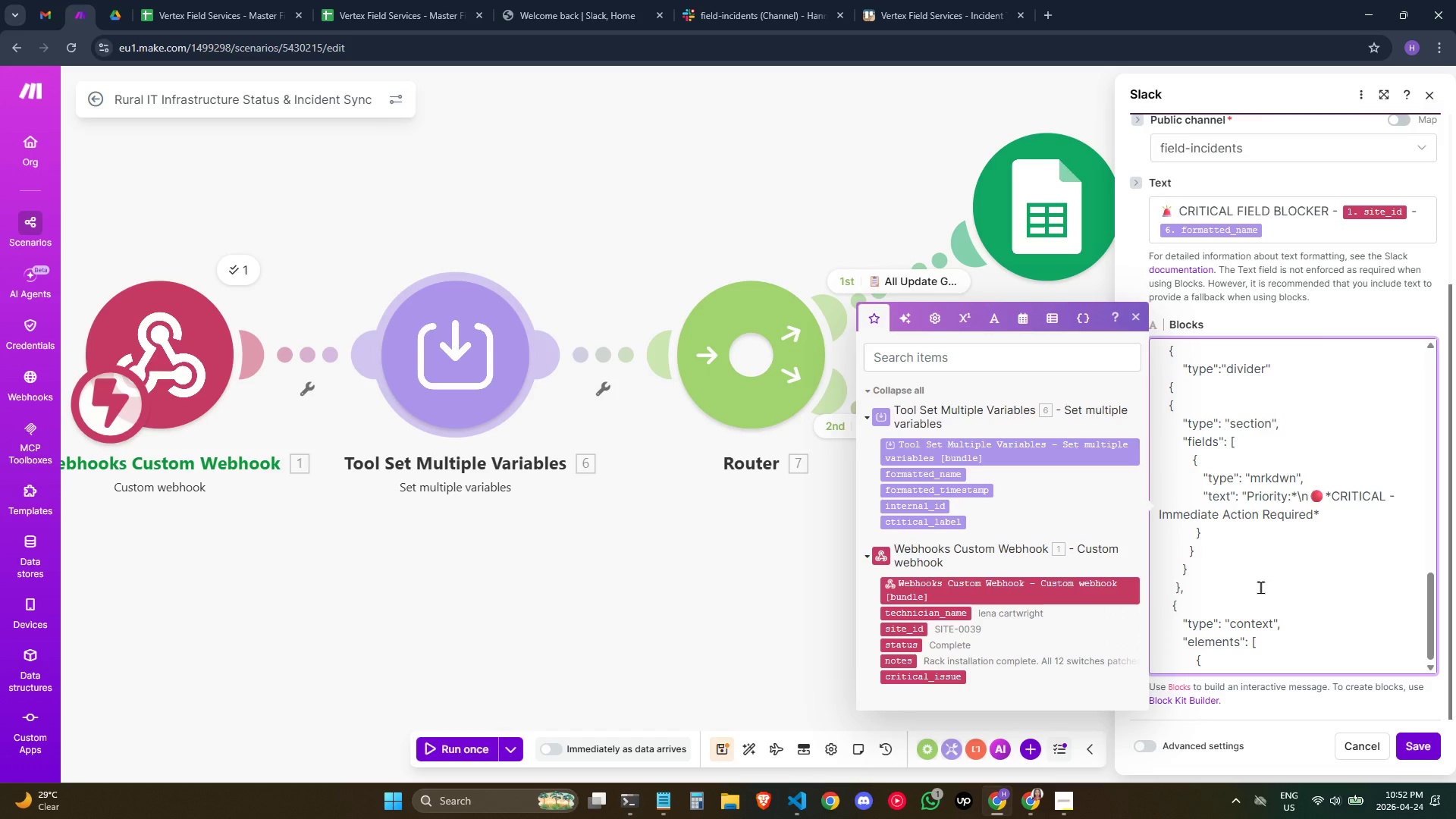 
key(Enter)
 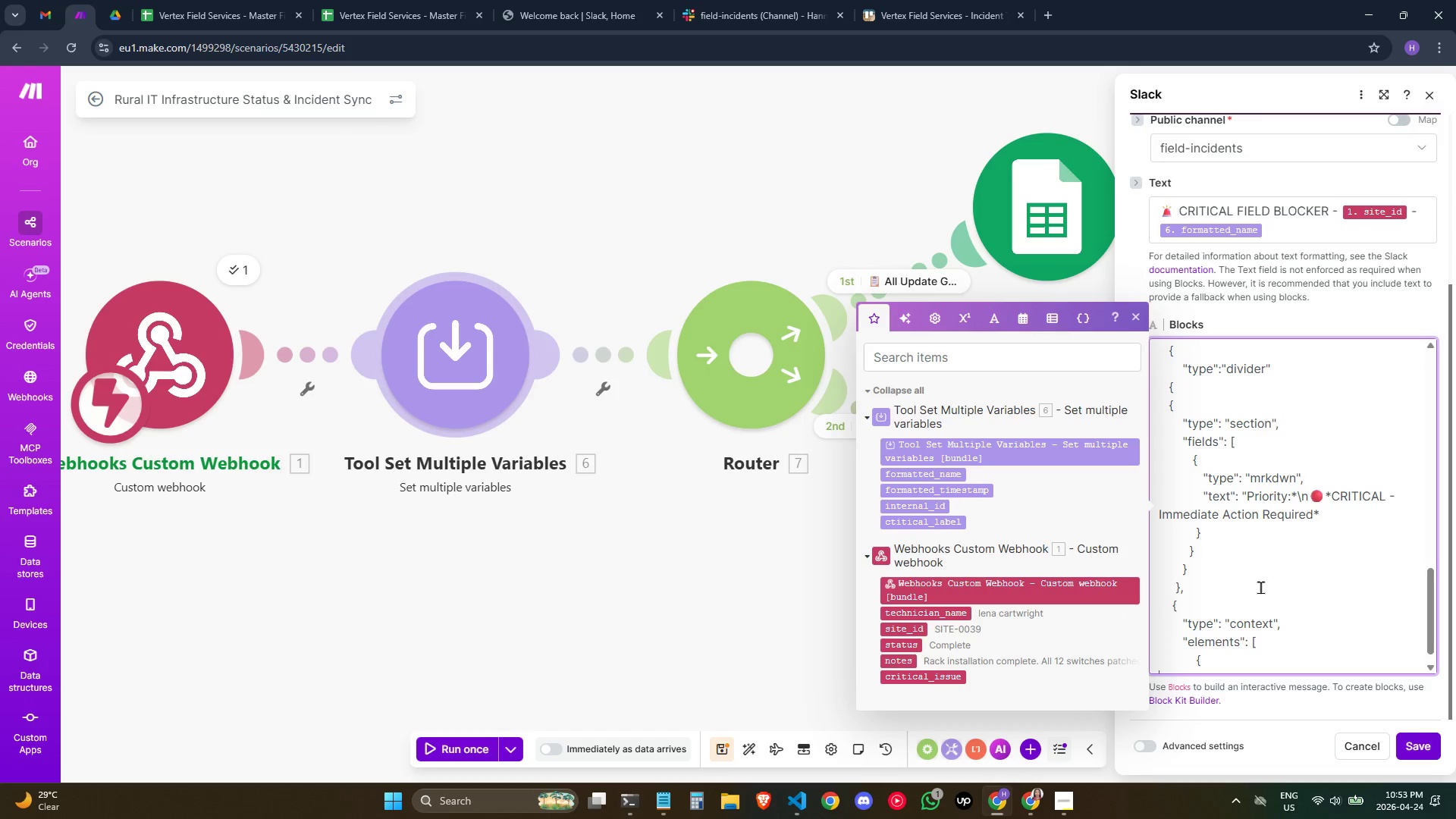 
hold_key(key=Space, duration=0.91)
 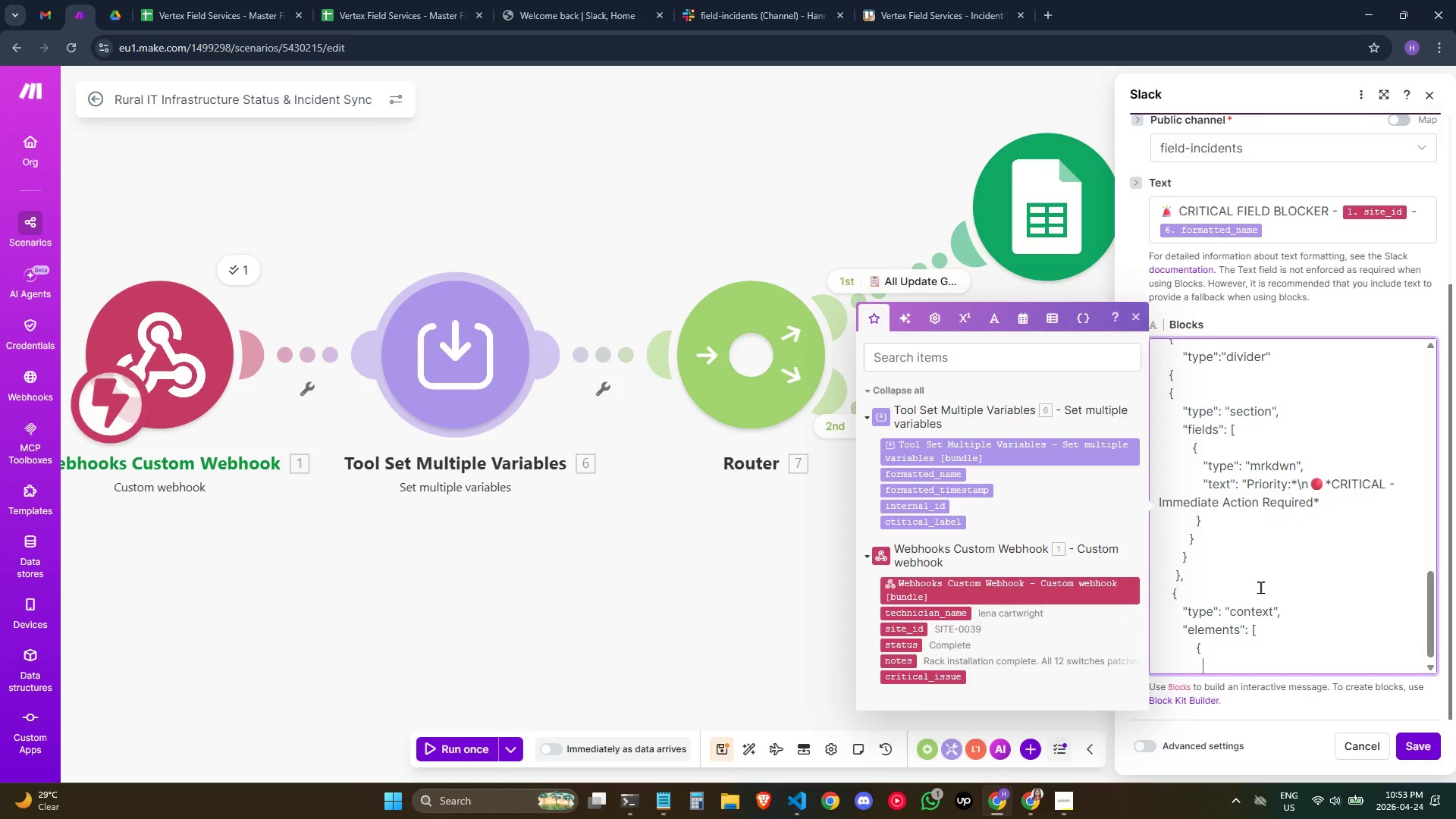 
type(  "types)
key(Backspace)
 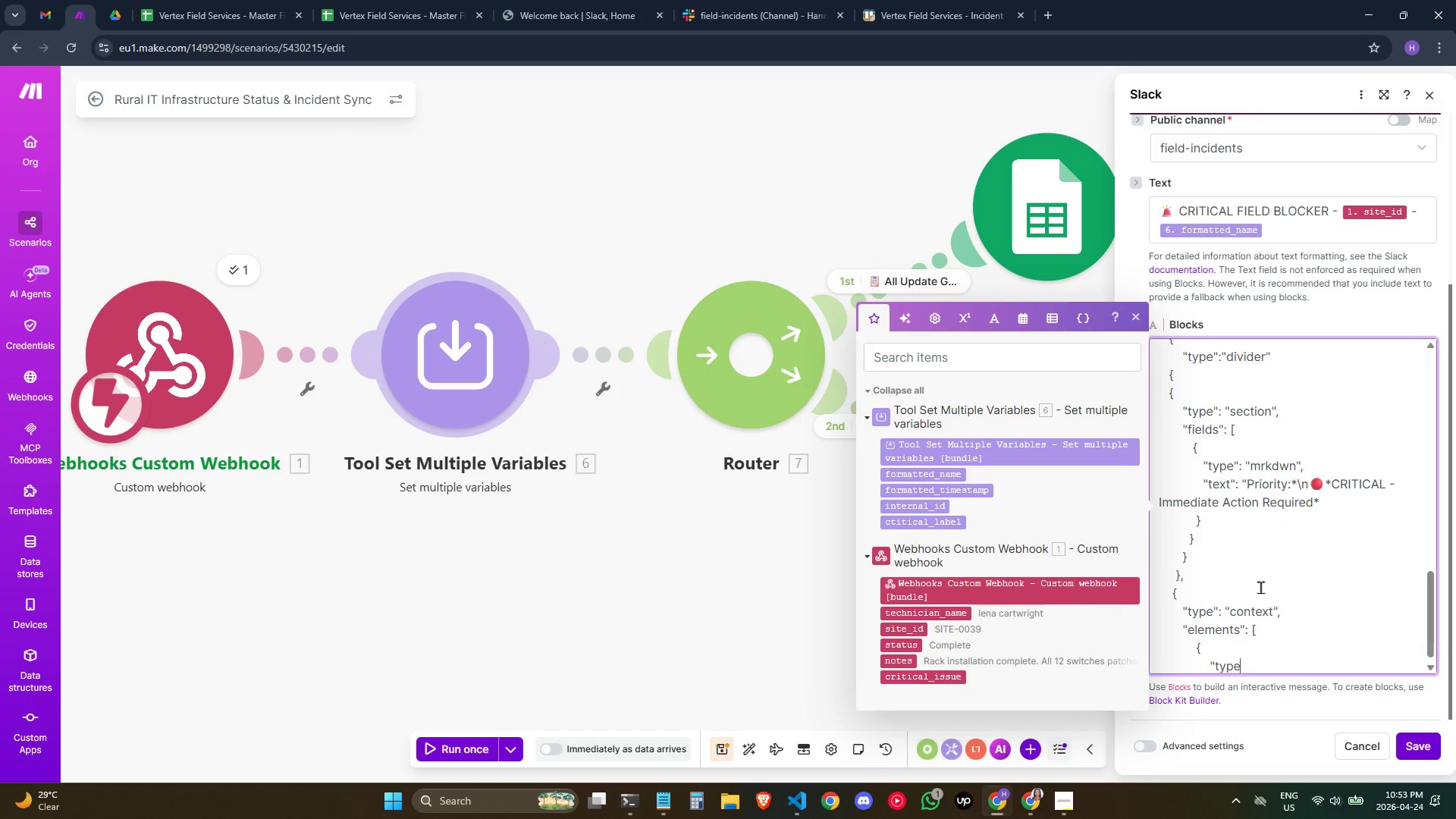 
type(": "mrkdwn",)
 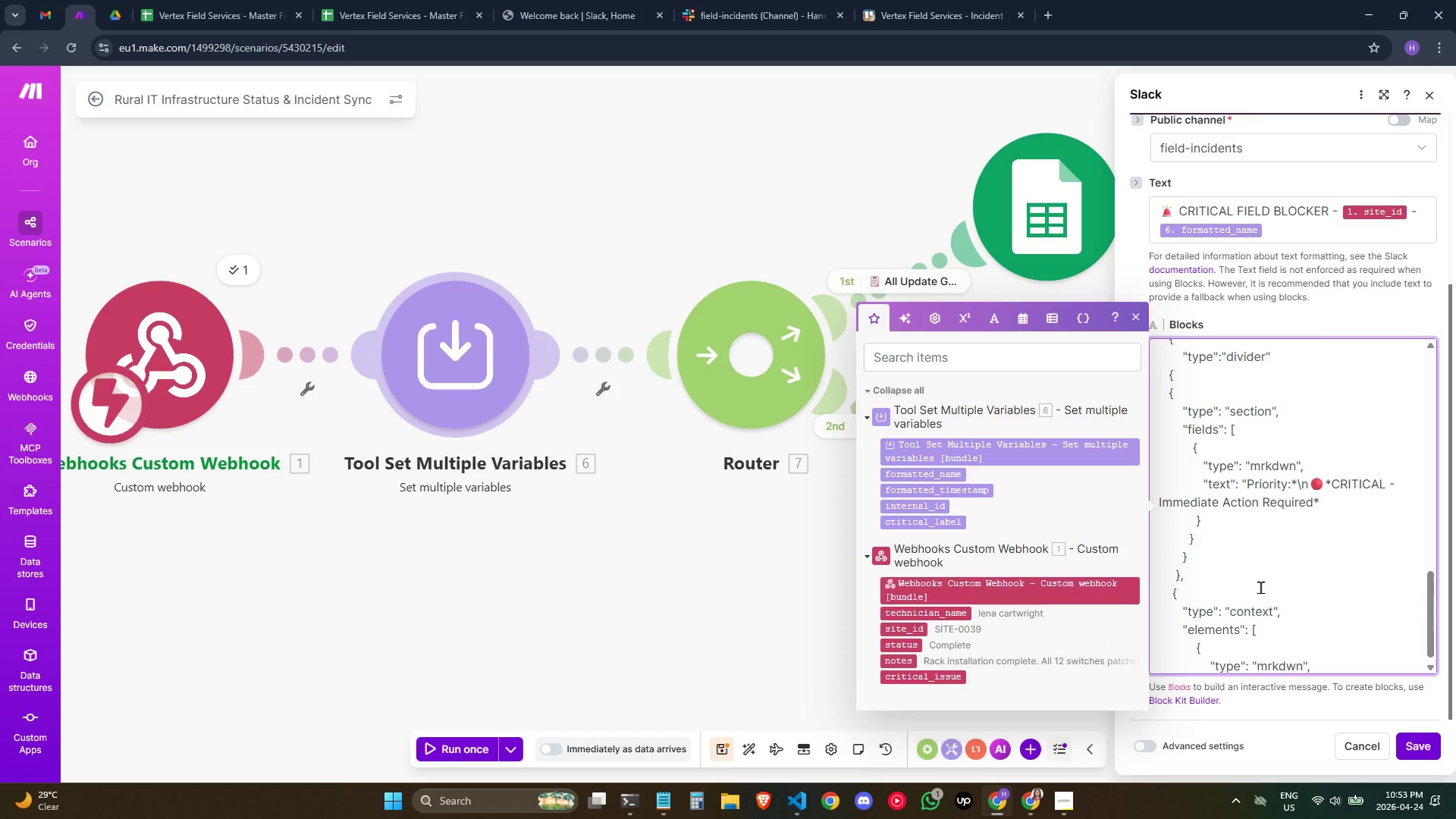 
key(Enter)
 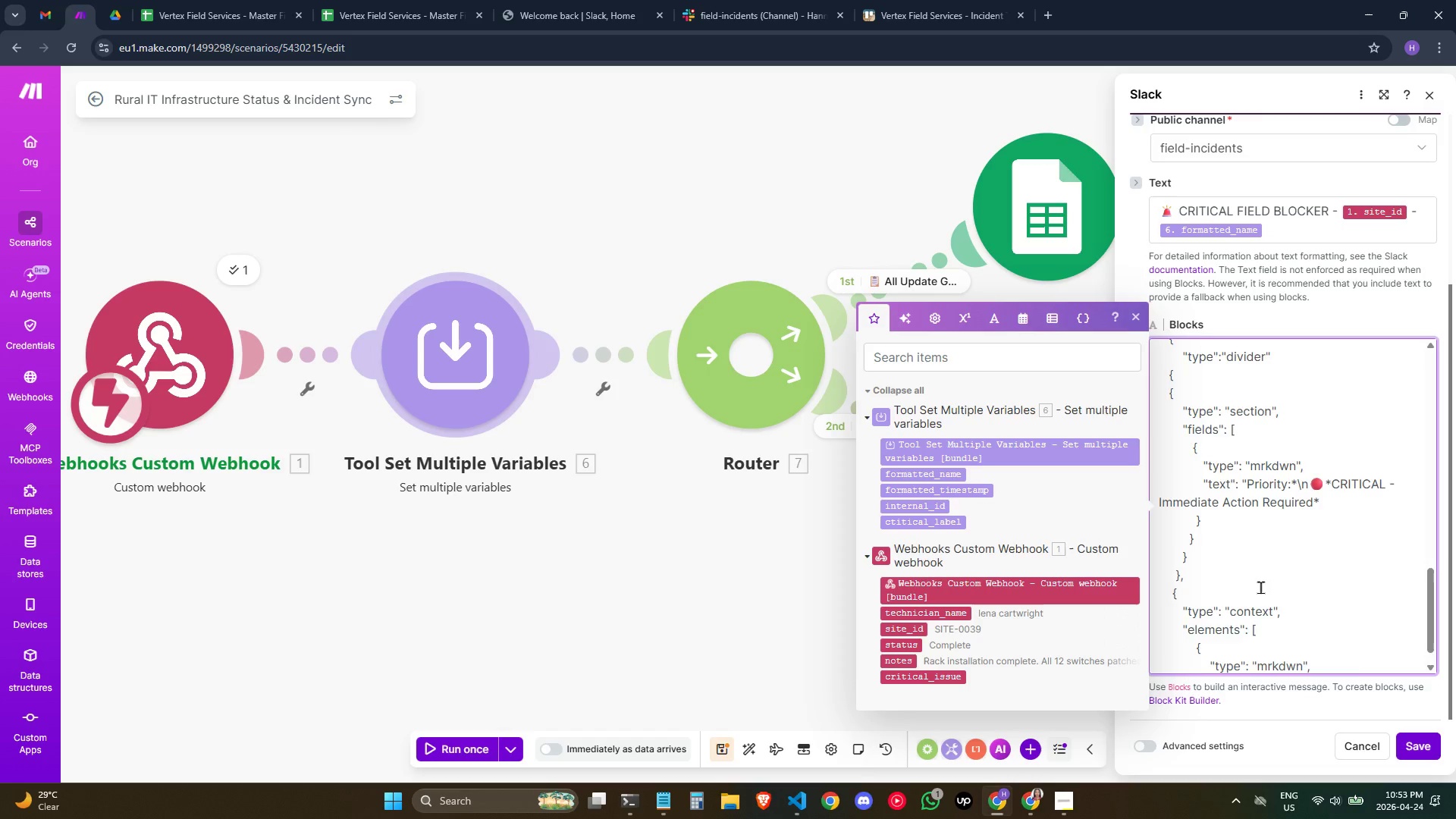 
hold_key(key=Space, duration=0.78)
 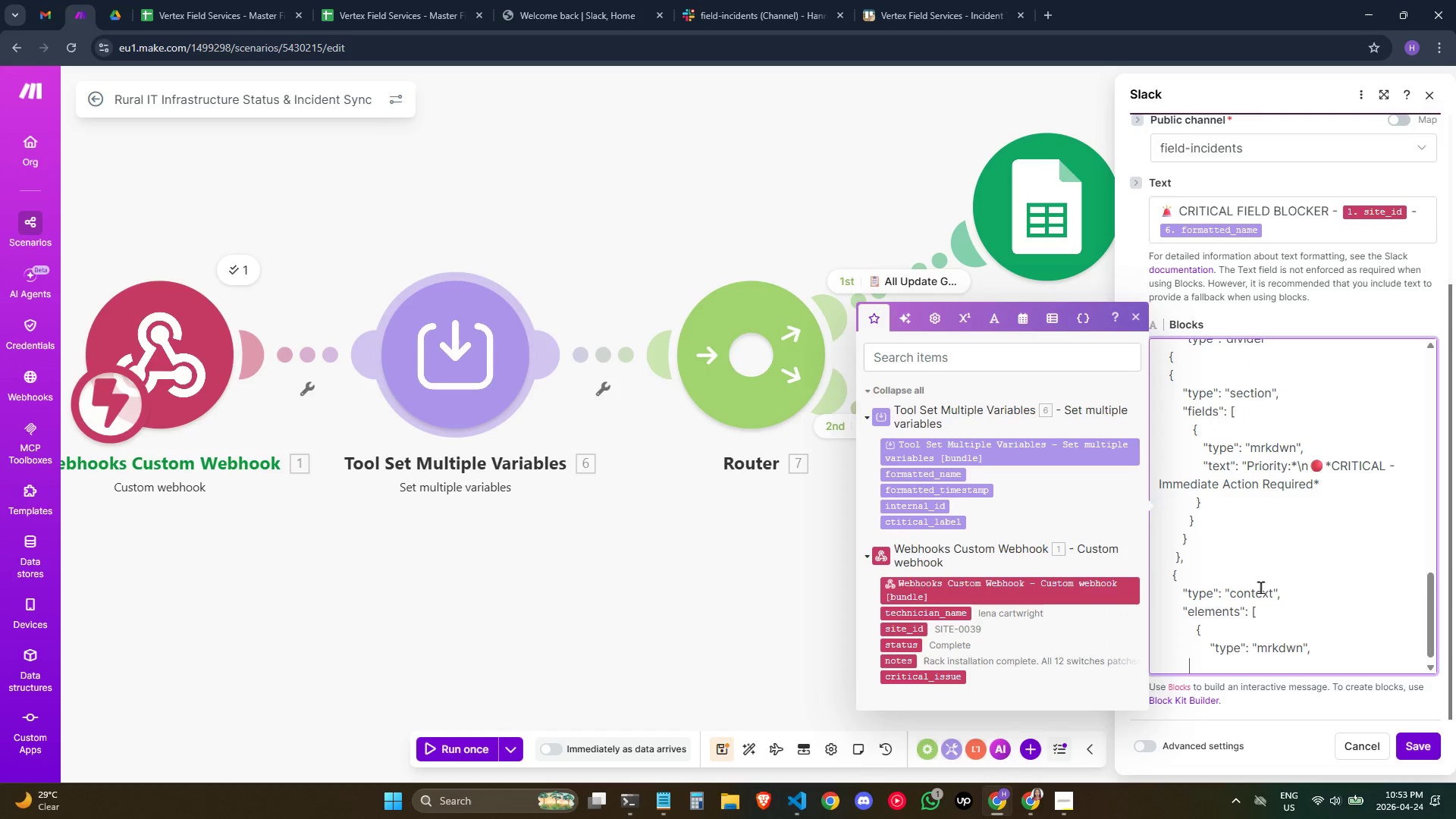 
type(       ")
key(Backspace)
key(Backspace)
type(" )
key(Backspace)
type(elem)
 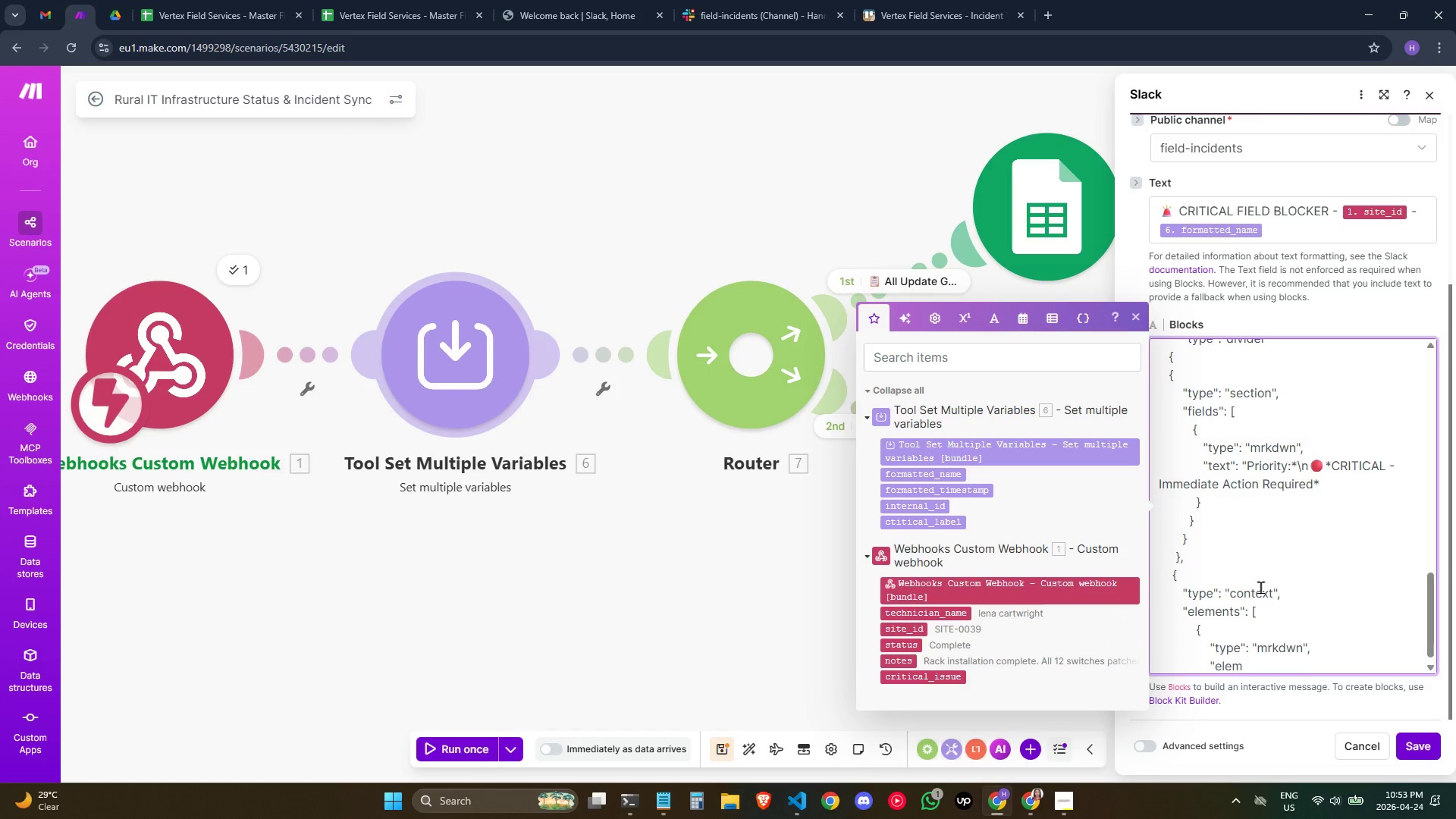 
type(ents": [)
 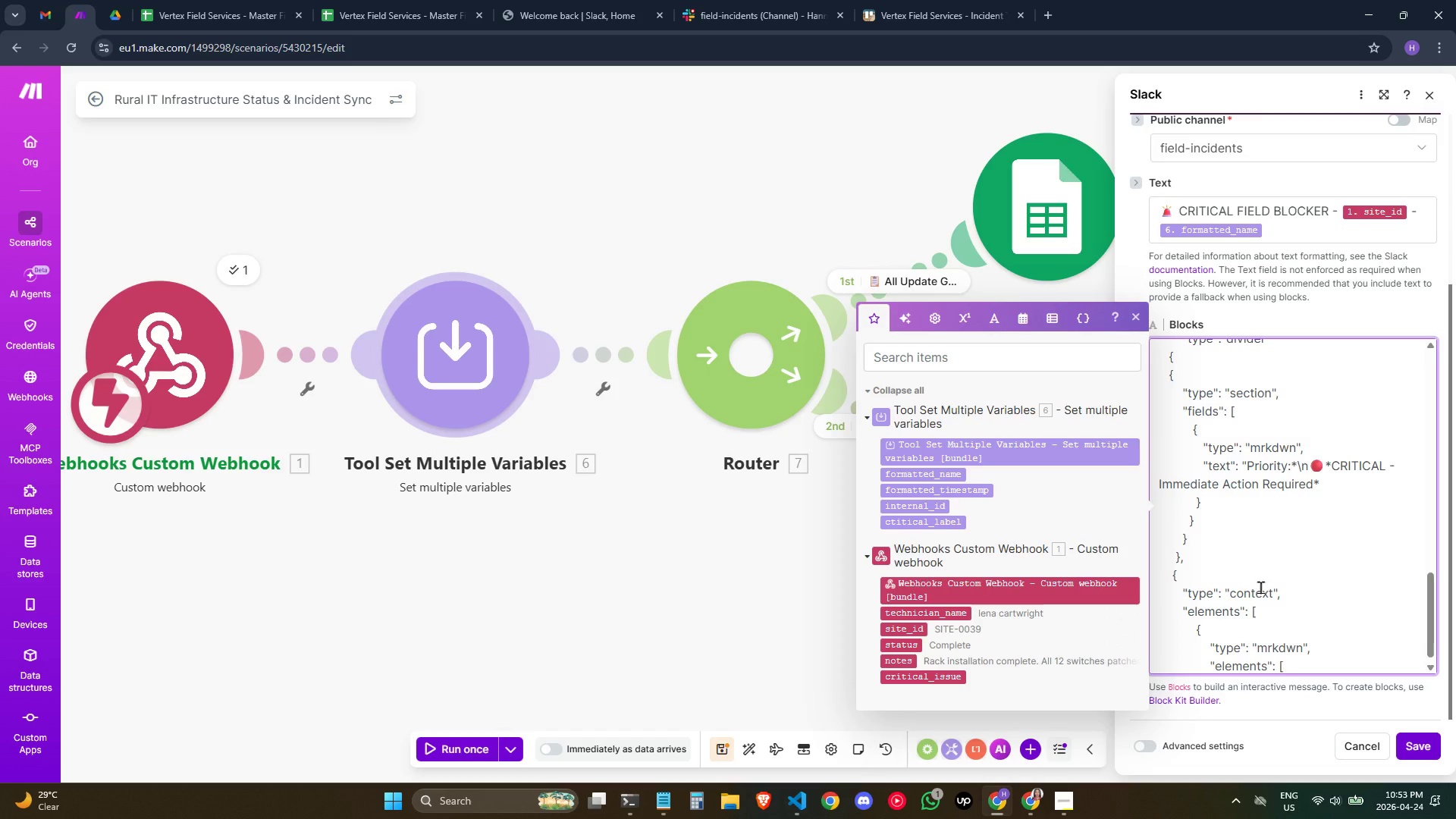 
key(Enter)
 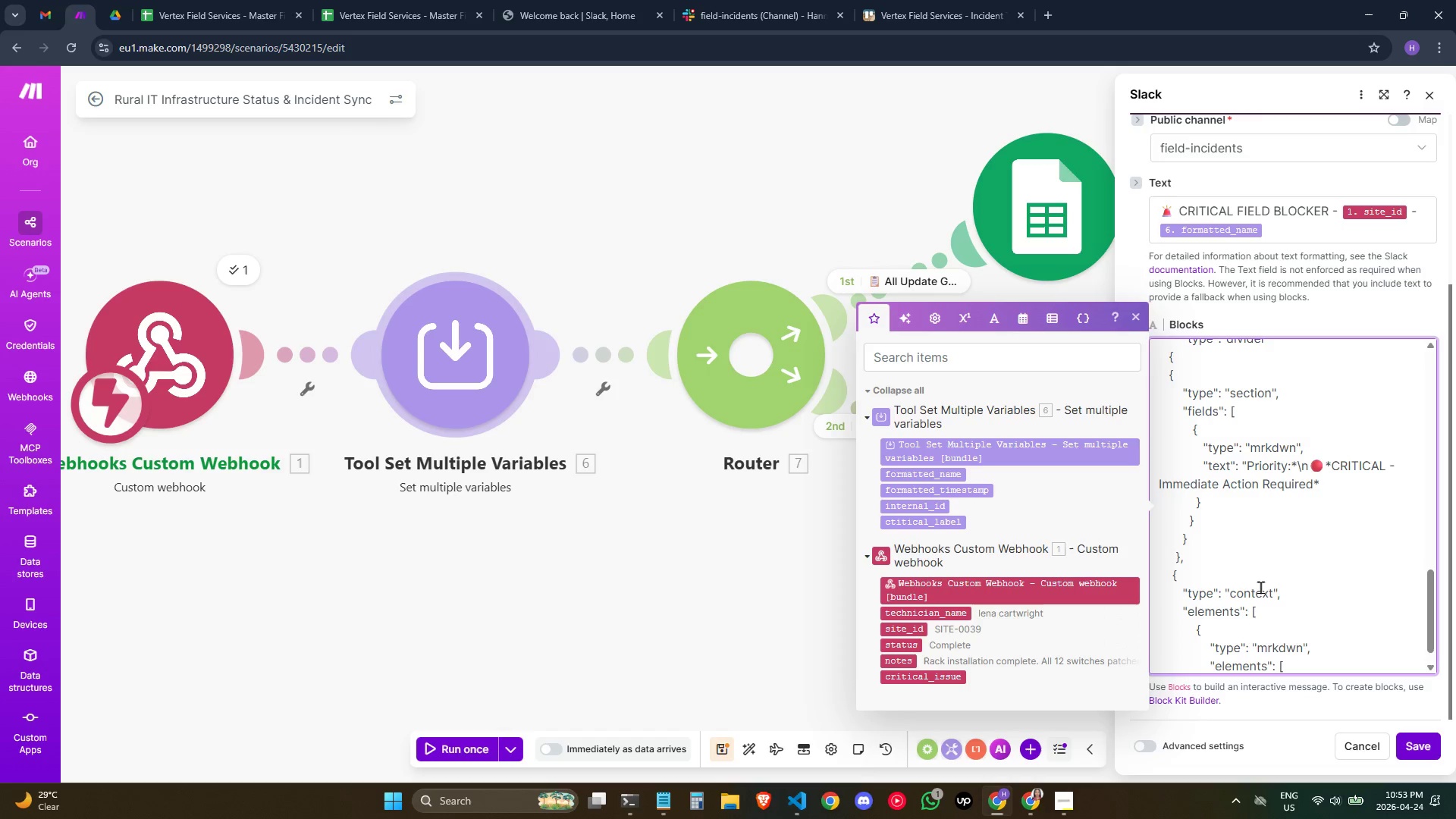 
hold_key(key=Space, duration=0.84)
 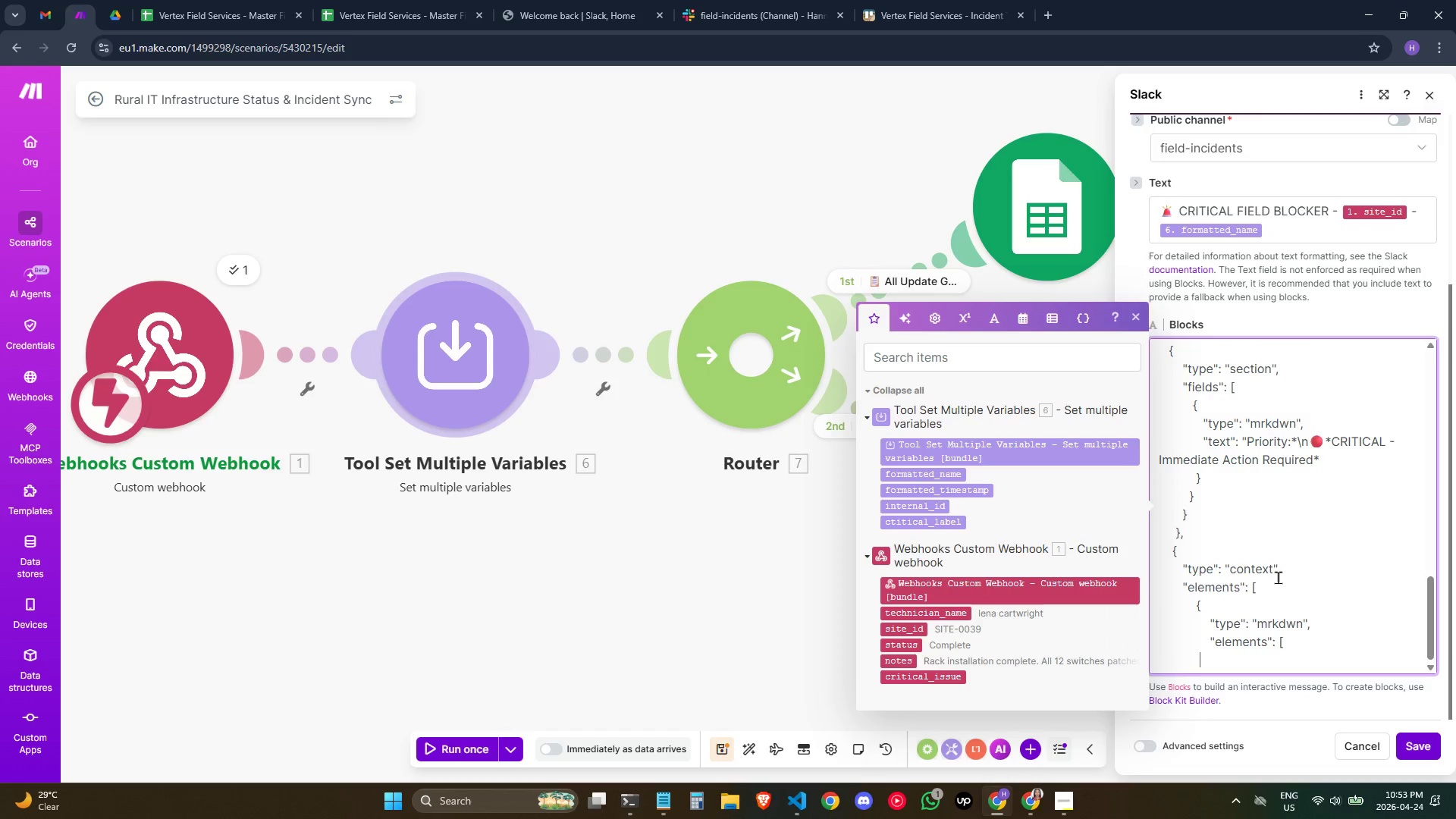 
scroll: coordinate [1278, 577], scroll_direction: down, amount: 2.0
 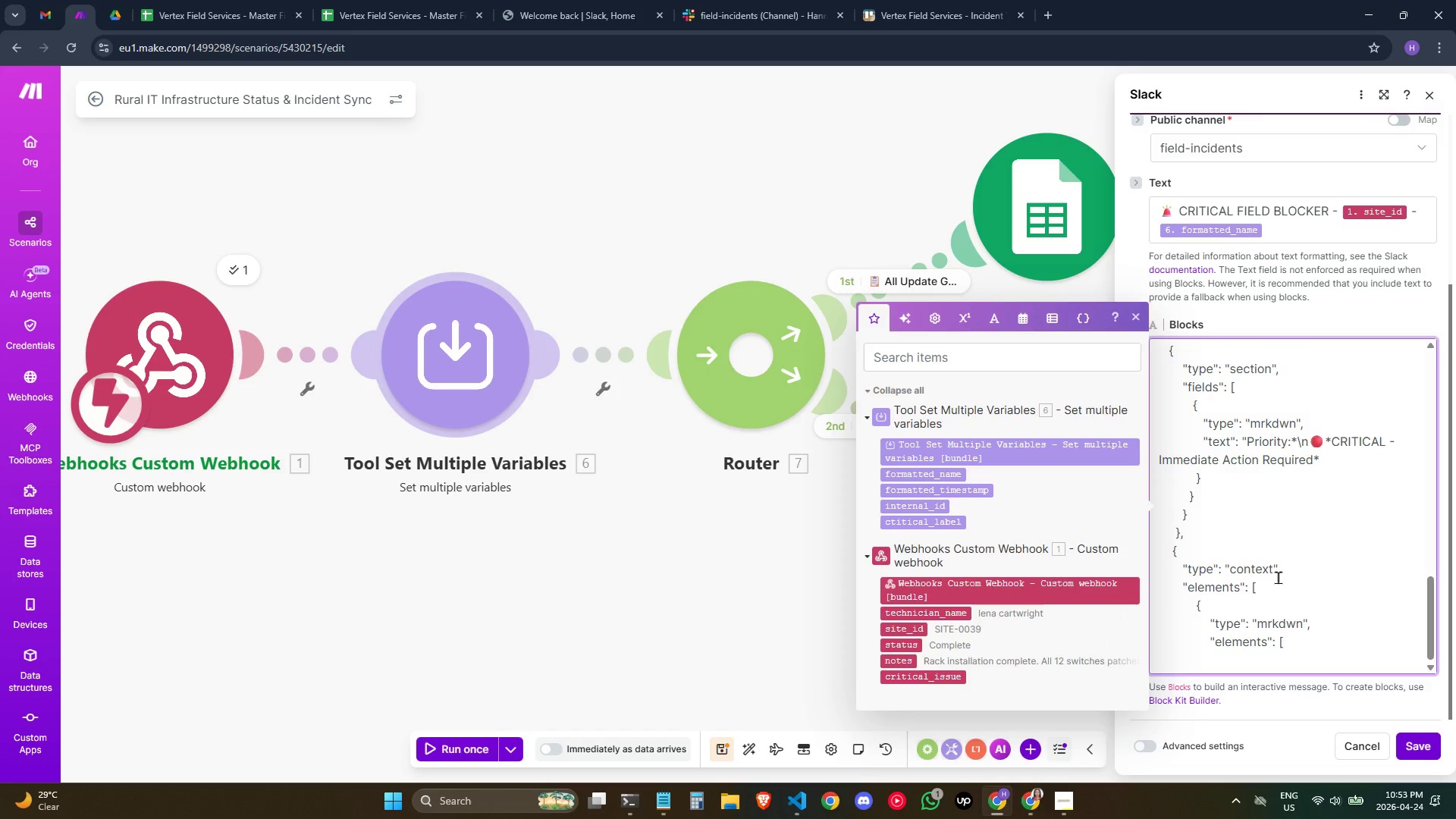 
key(Space)
 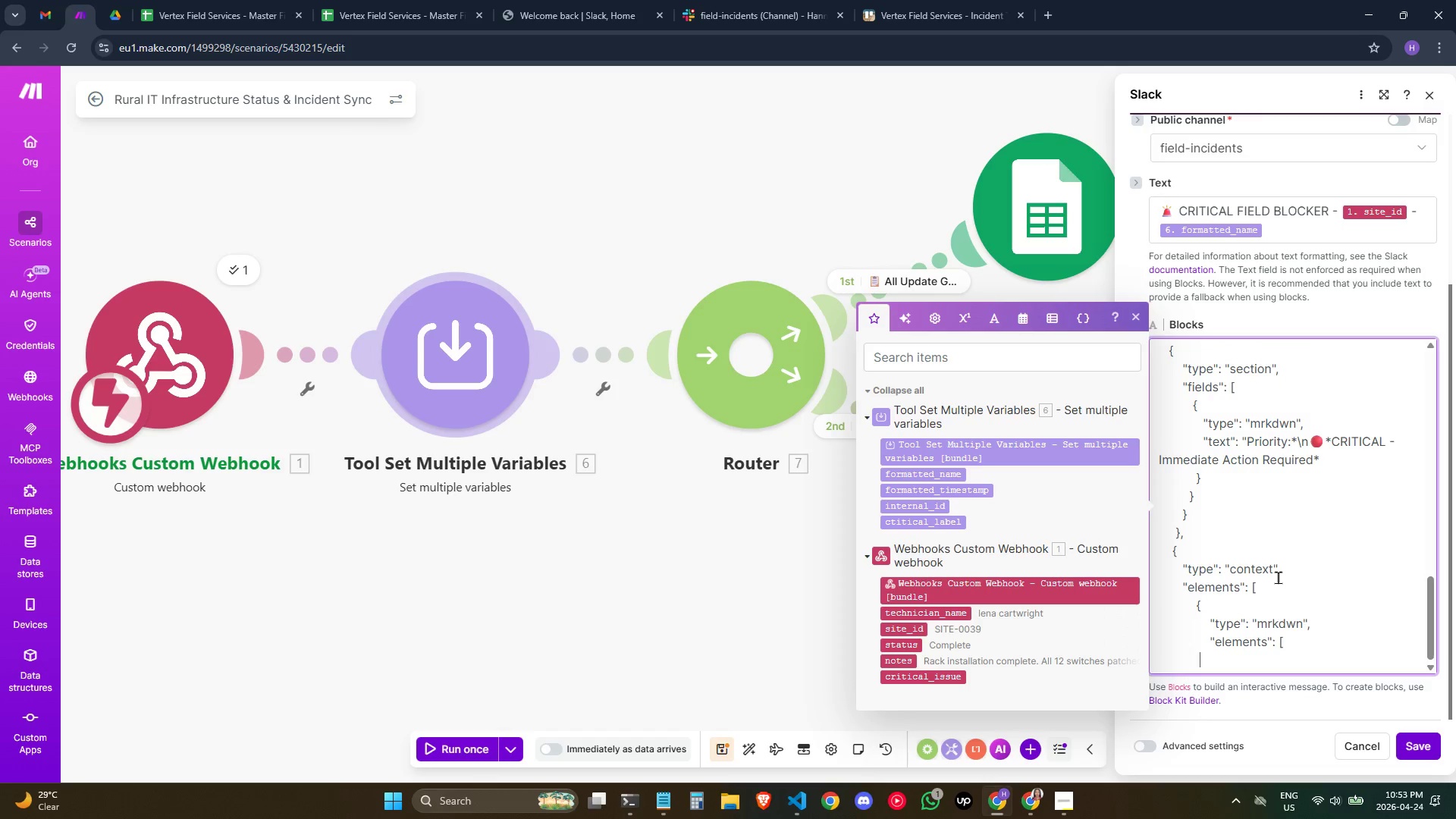 
key(Space)
 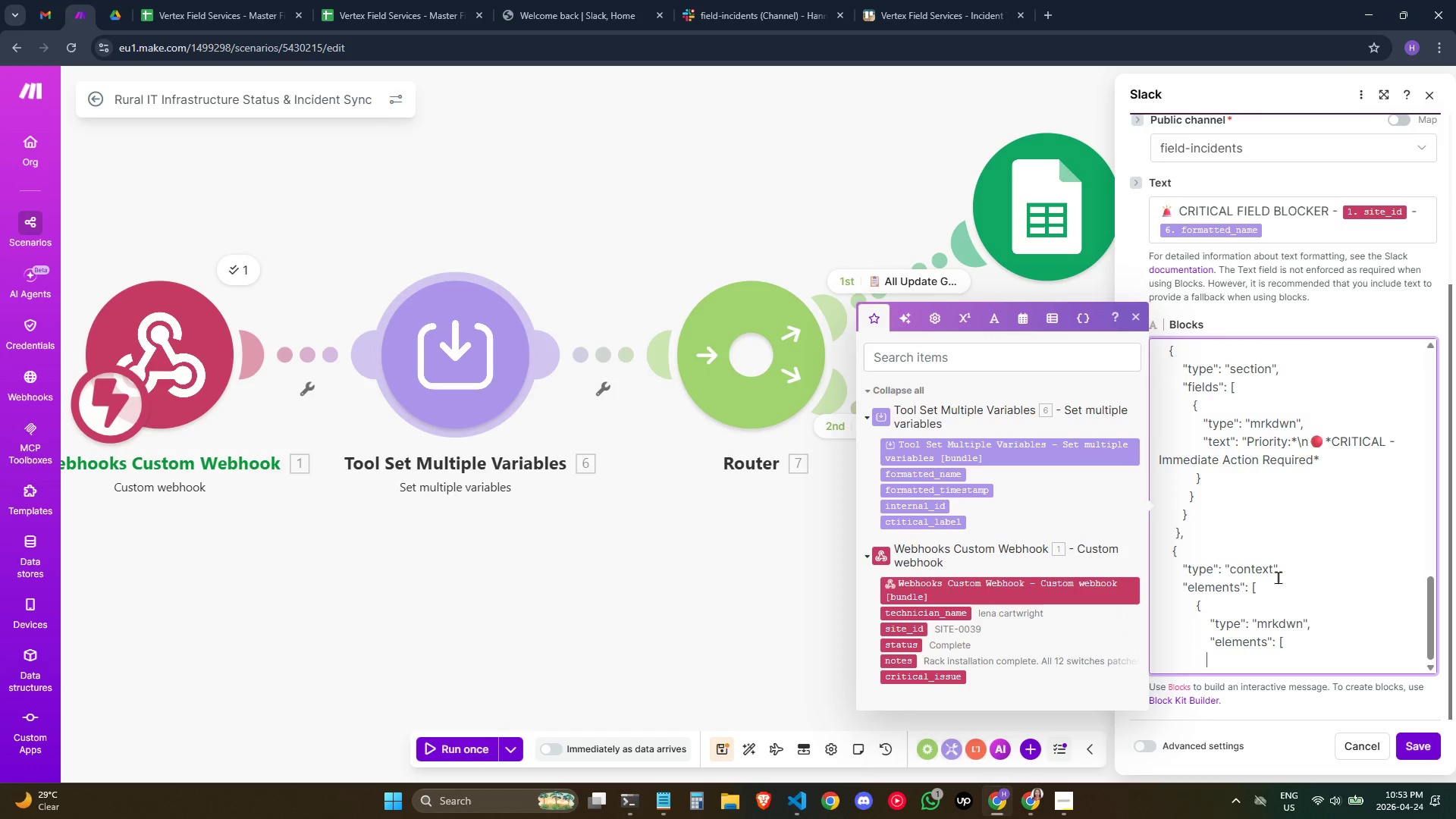 
key(Space)
 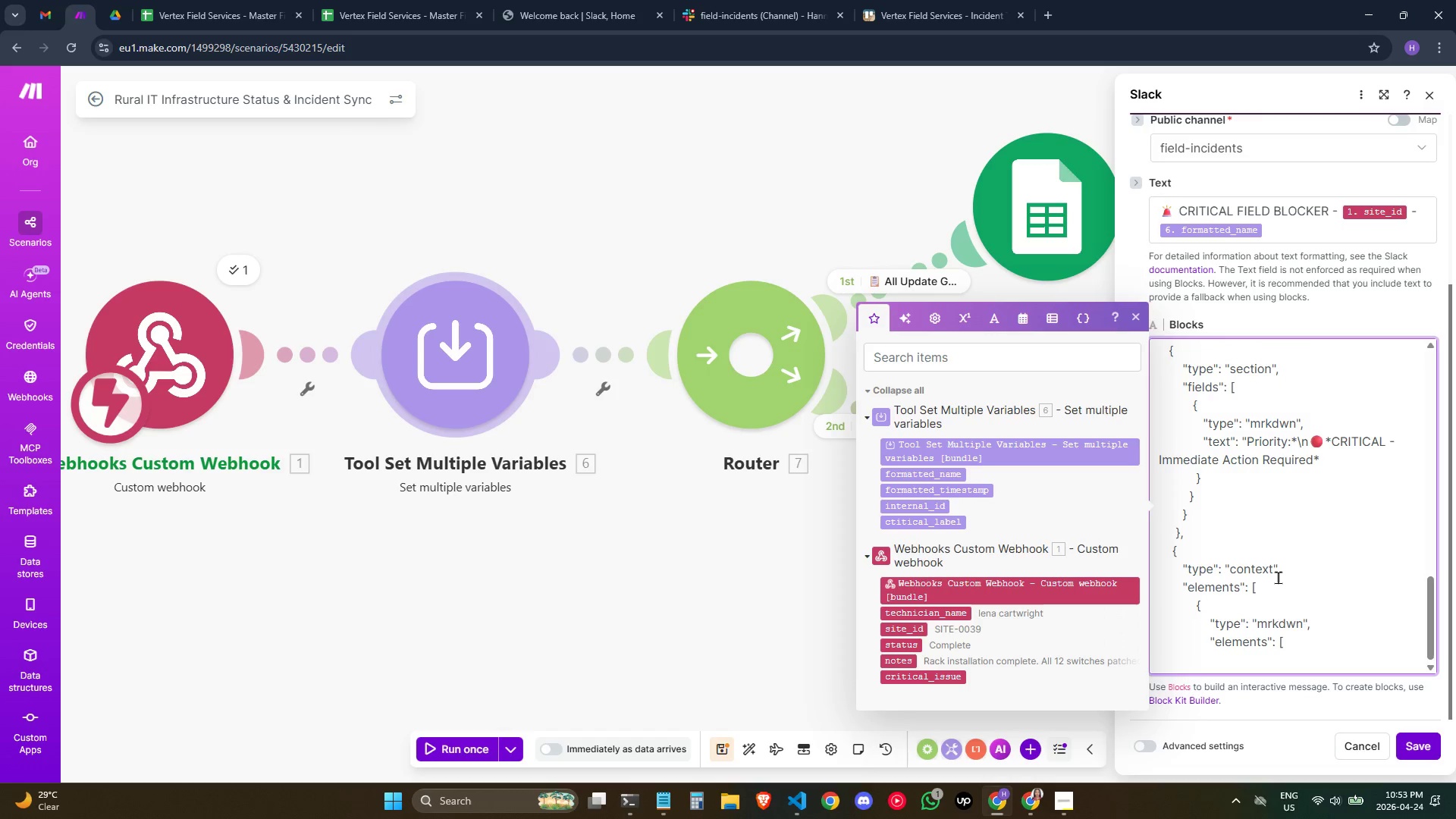 
key(Space)
 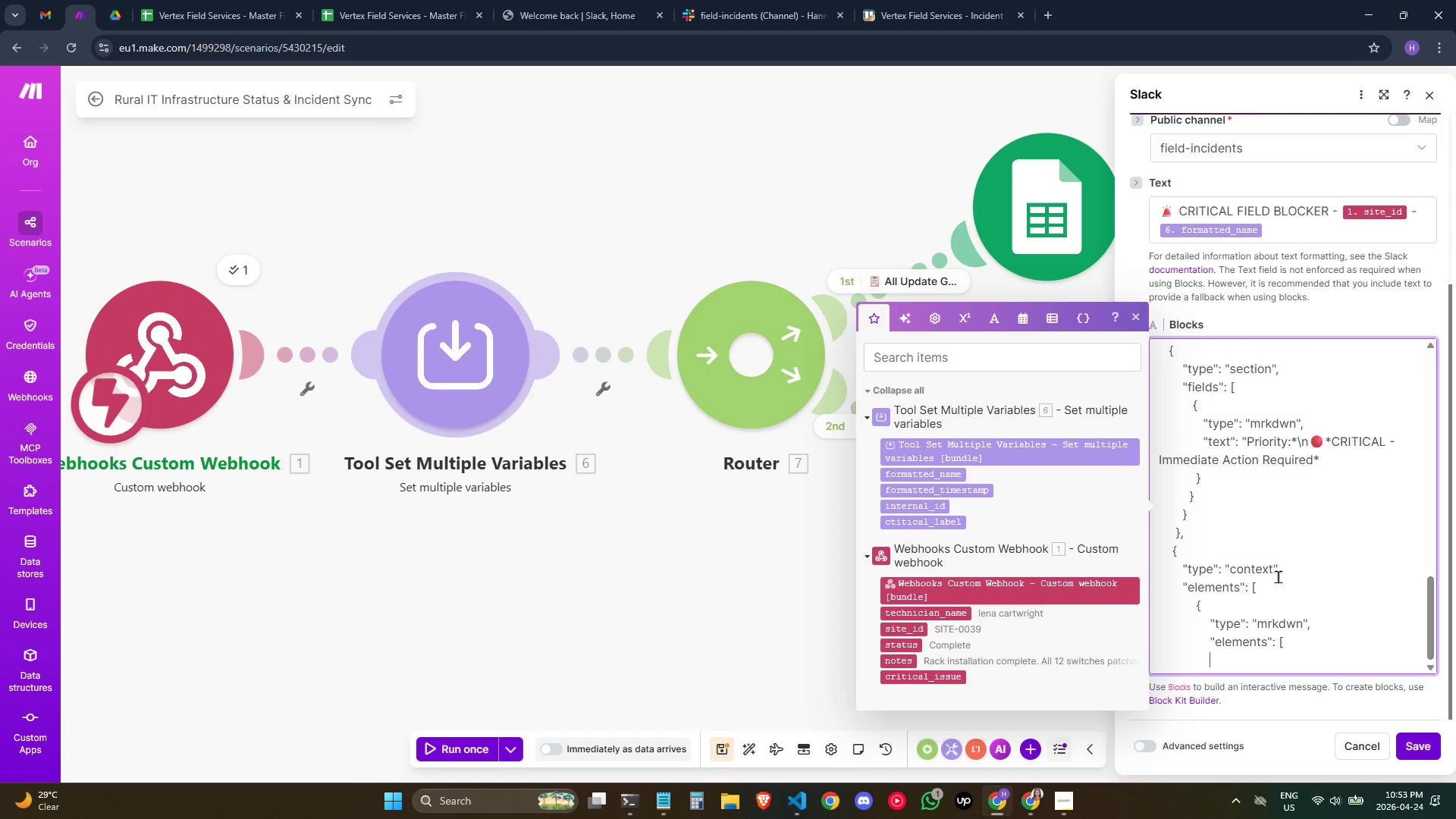 
key(Space)
 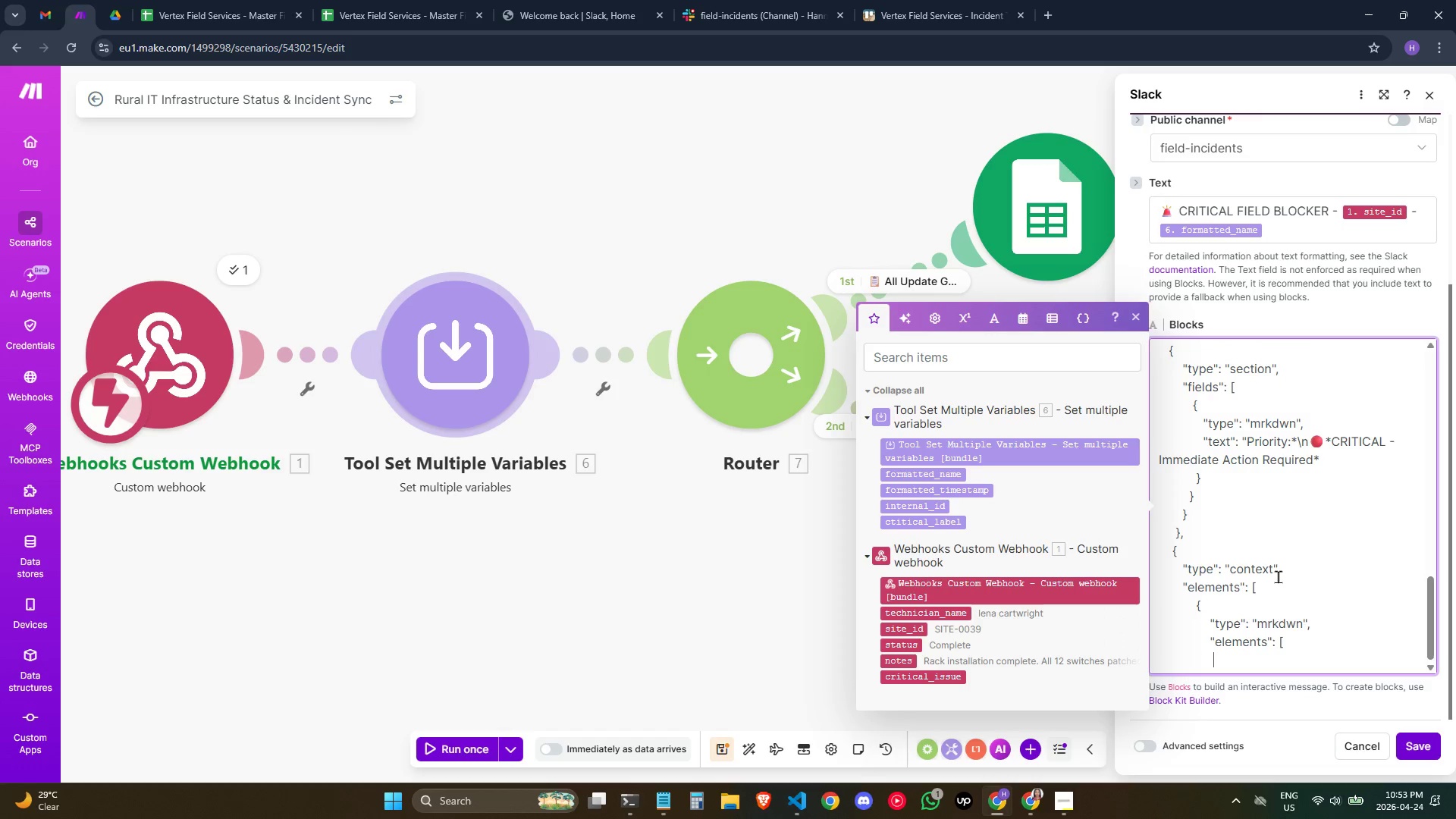 
key(Space)
 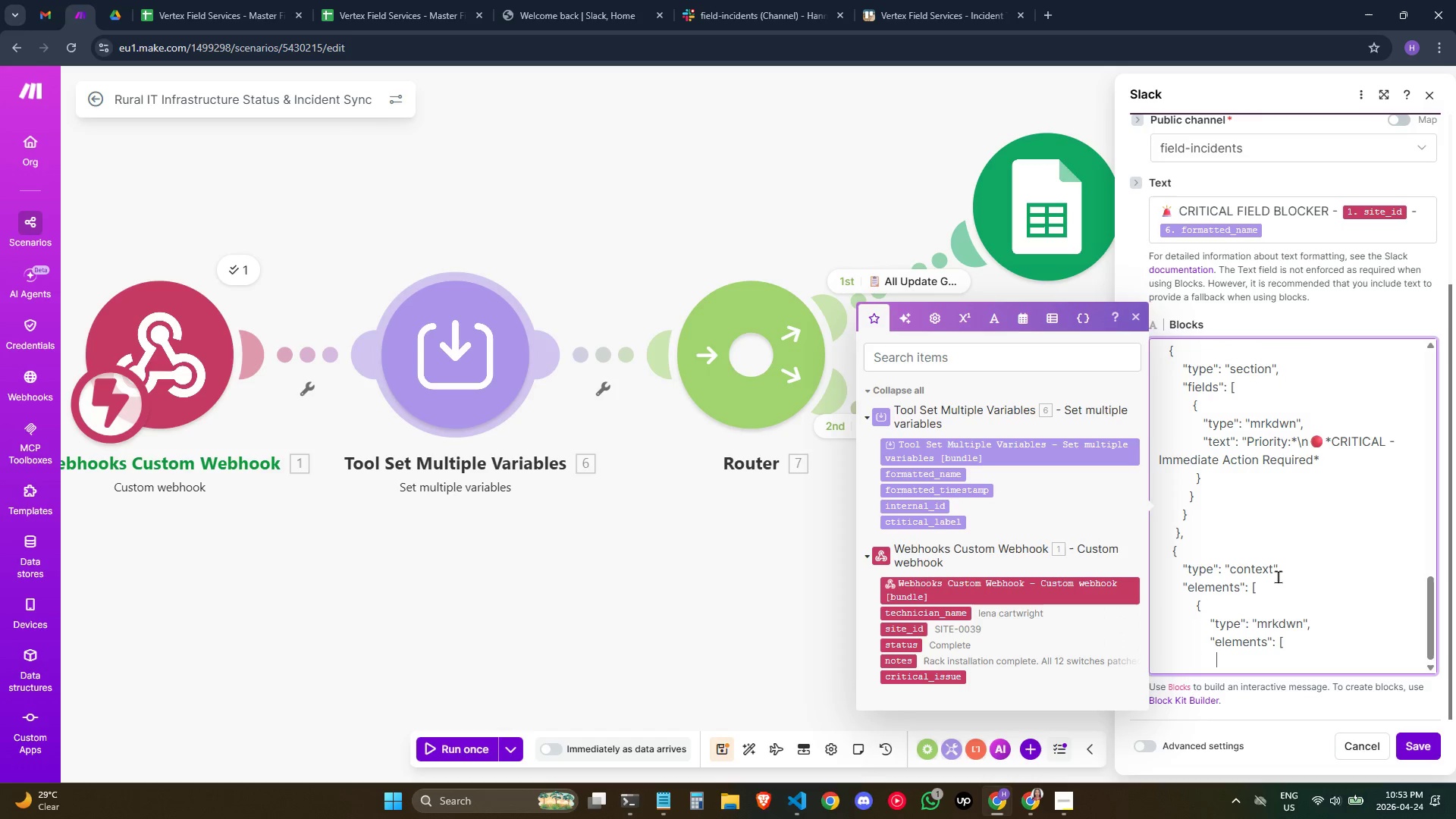 
key(Space)
 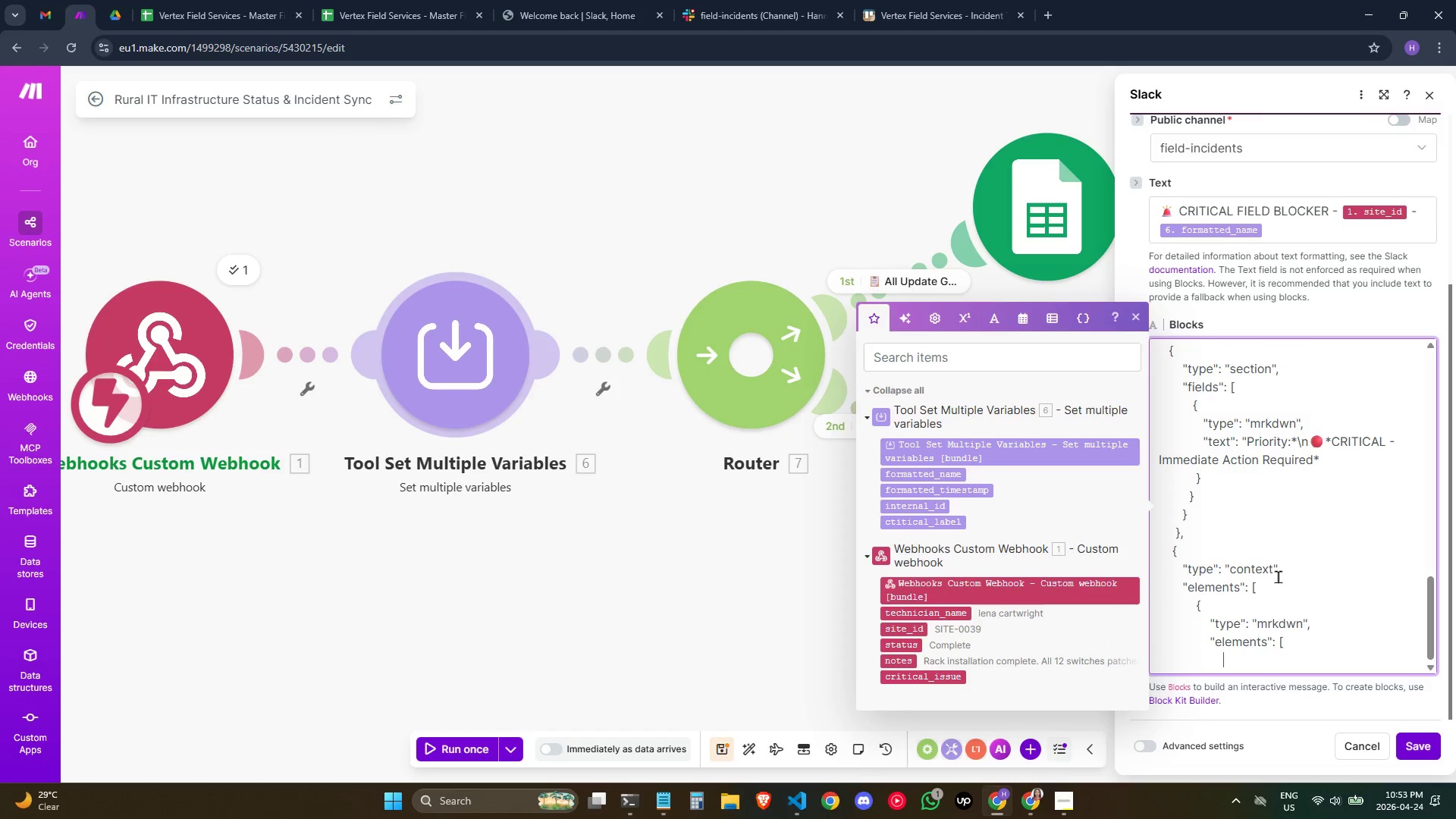 
key(Space)
 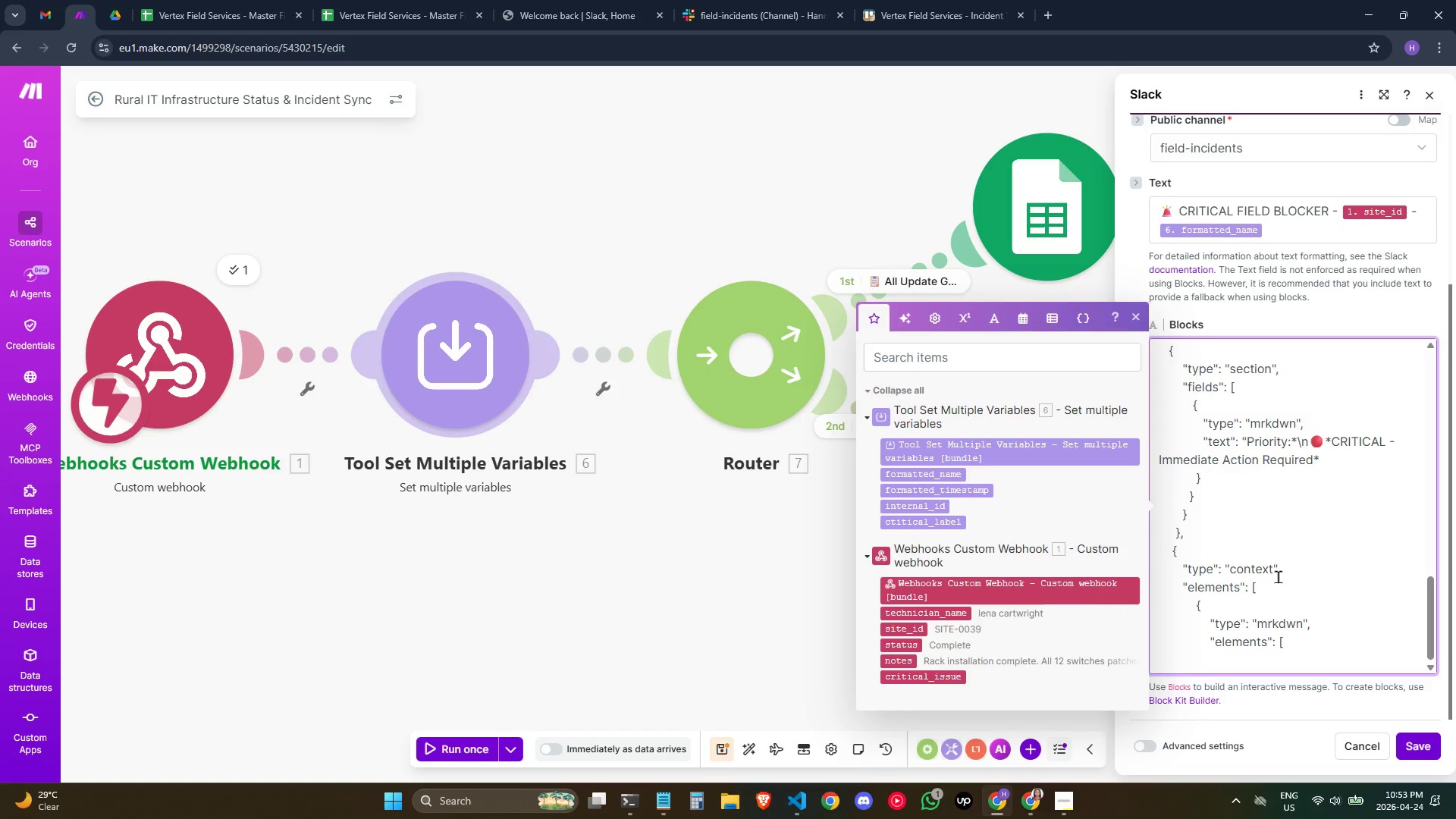 
wait(10.11)
 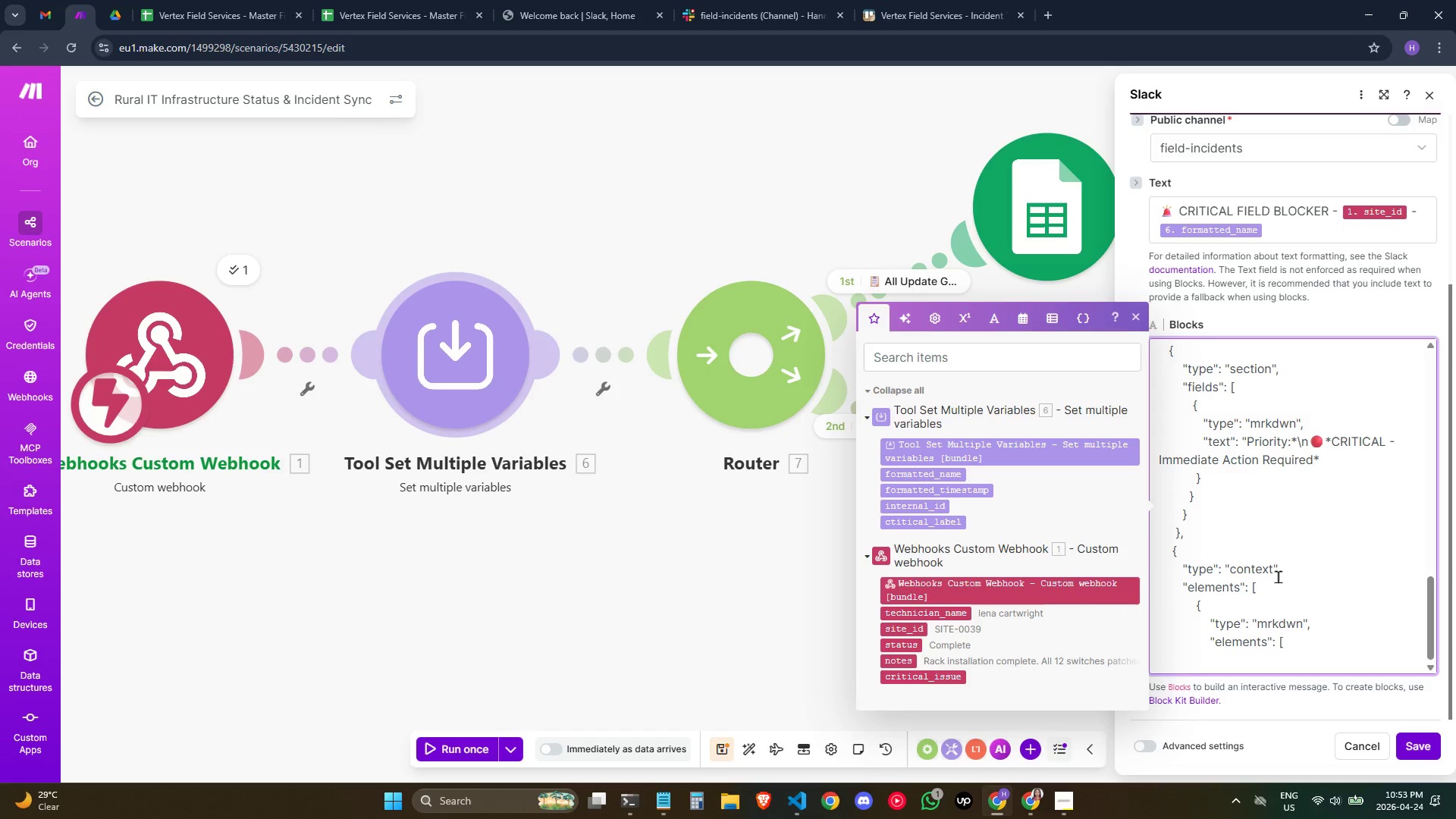 
left_click_drag(start_coordinate=[1216, 644], to_coordinate=[1312, 650])
 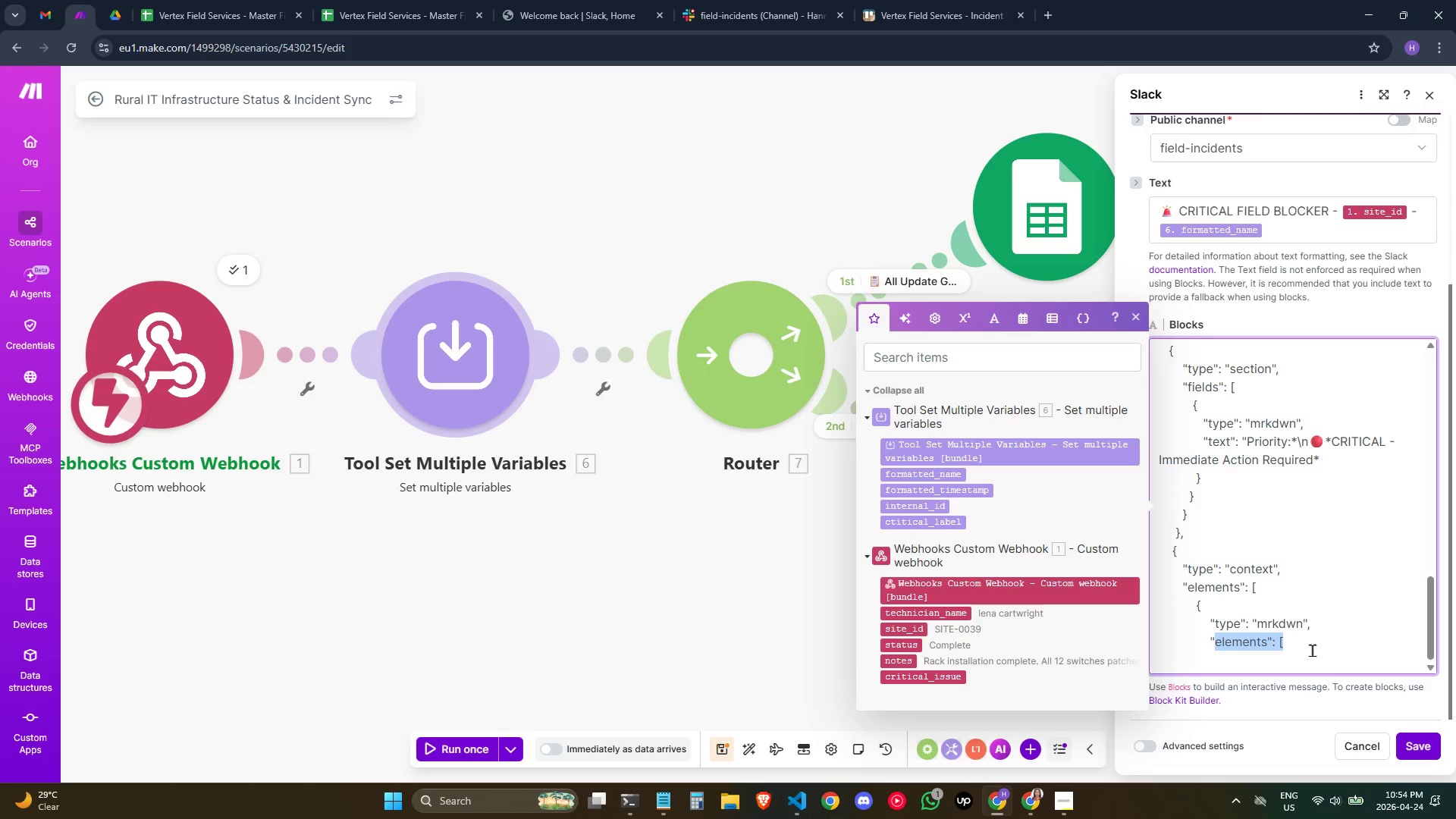 
key(Backspace)
type(text)
 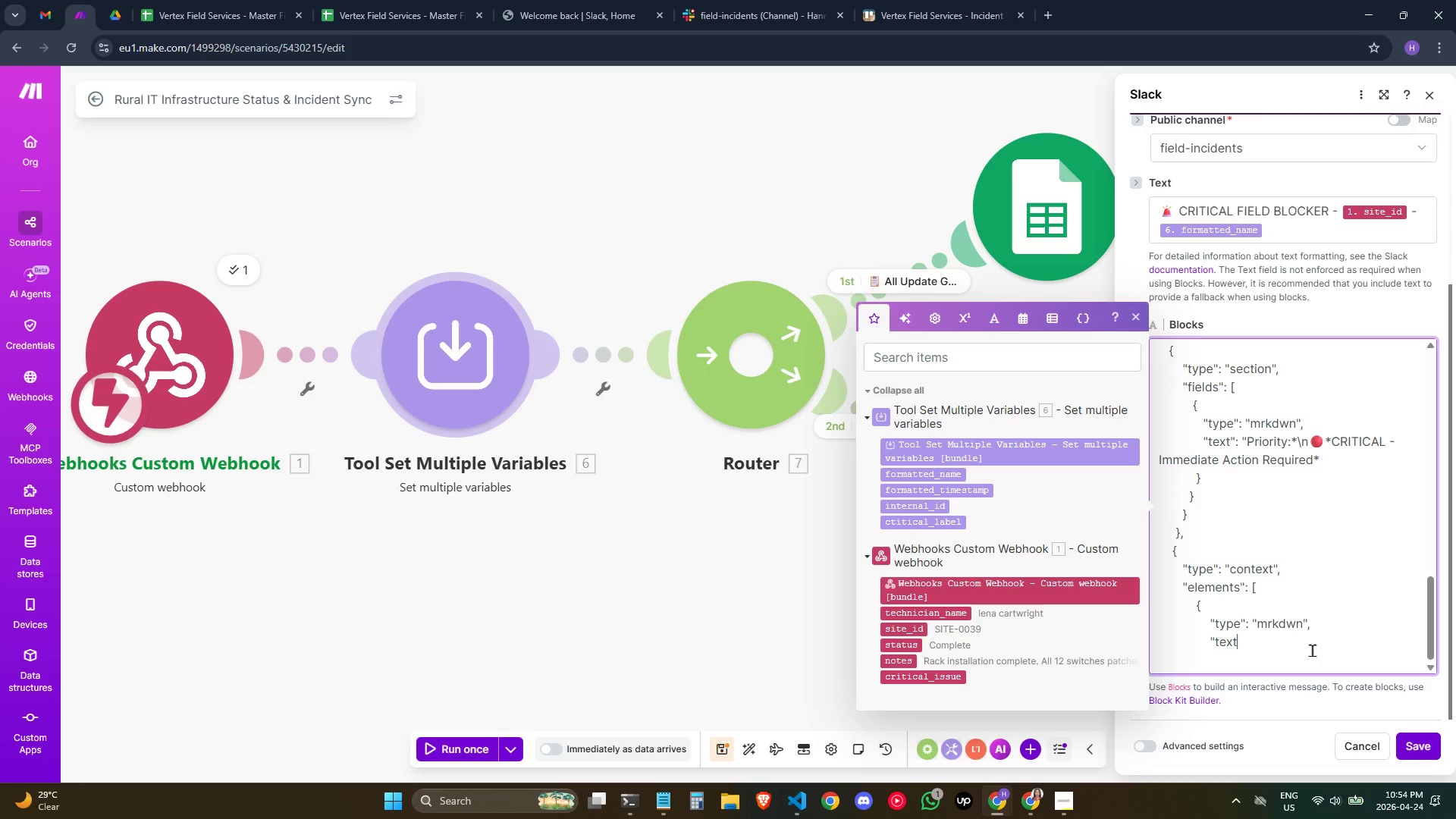 
type(": "Automaye)
key(Backspace)
key(Backspace)
type(ted alrr)
key(Backspace)
type(r)
key(Backspace)
key(Backspace)
key(Backspace)
type(ert from)
 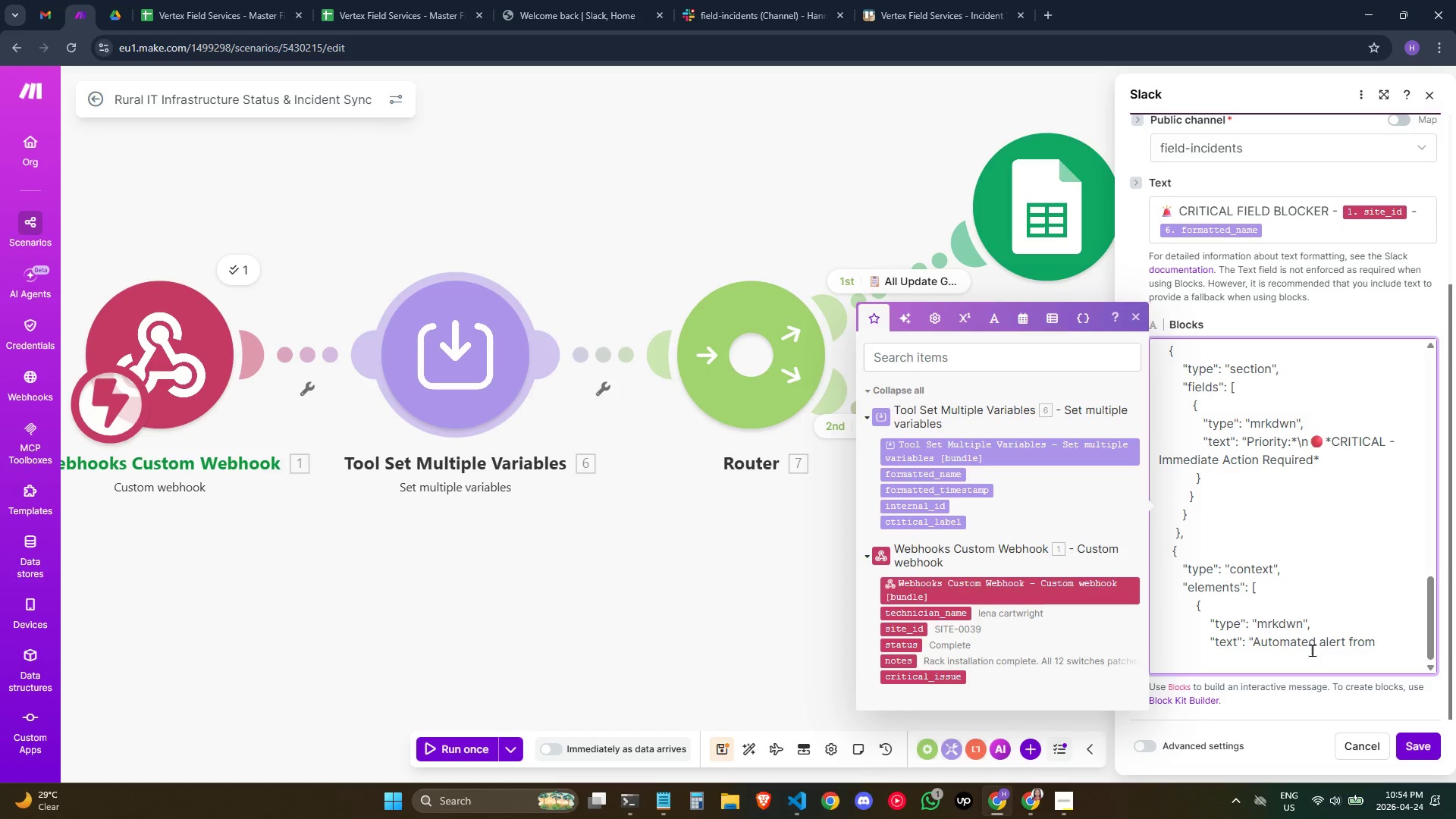 
wait(5.23)
 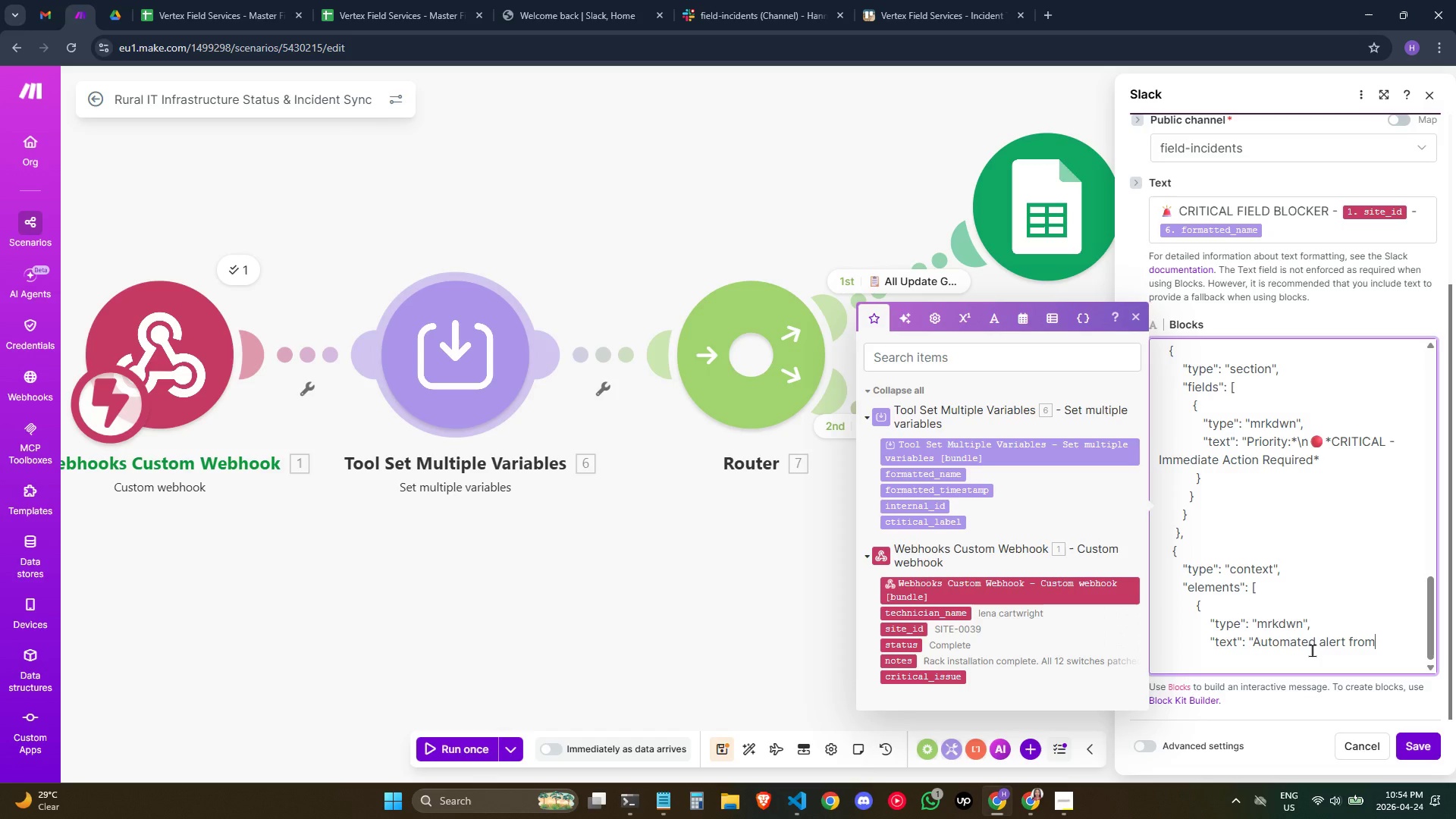 
key(Space)
 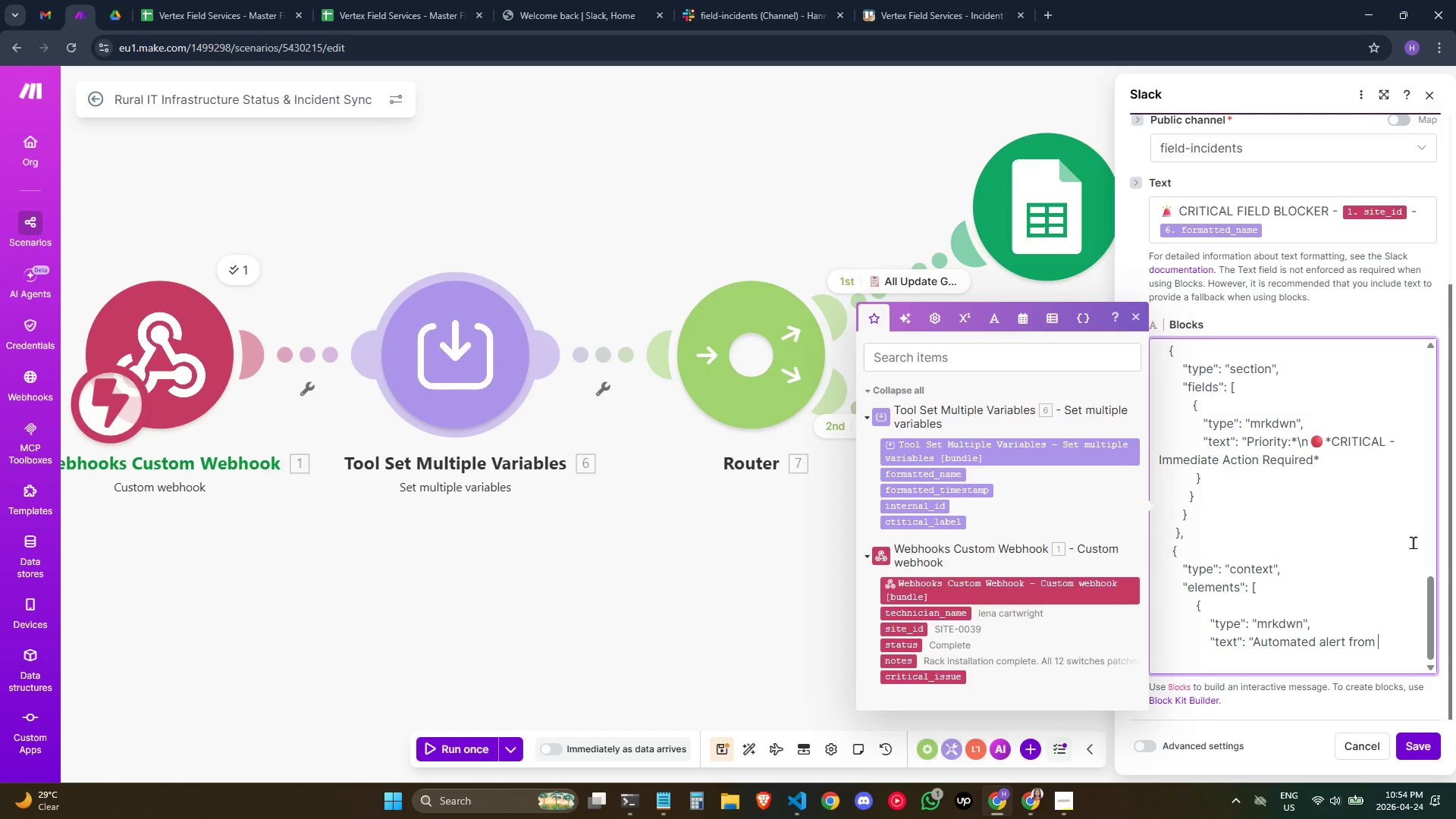 
key(CapsLock)
 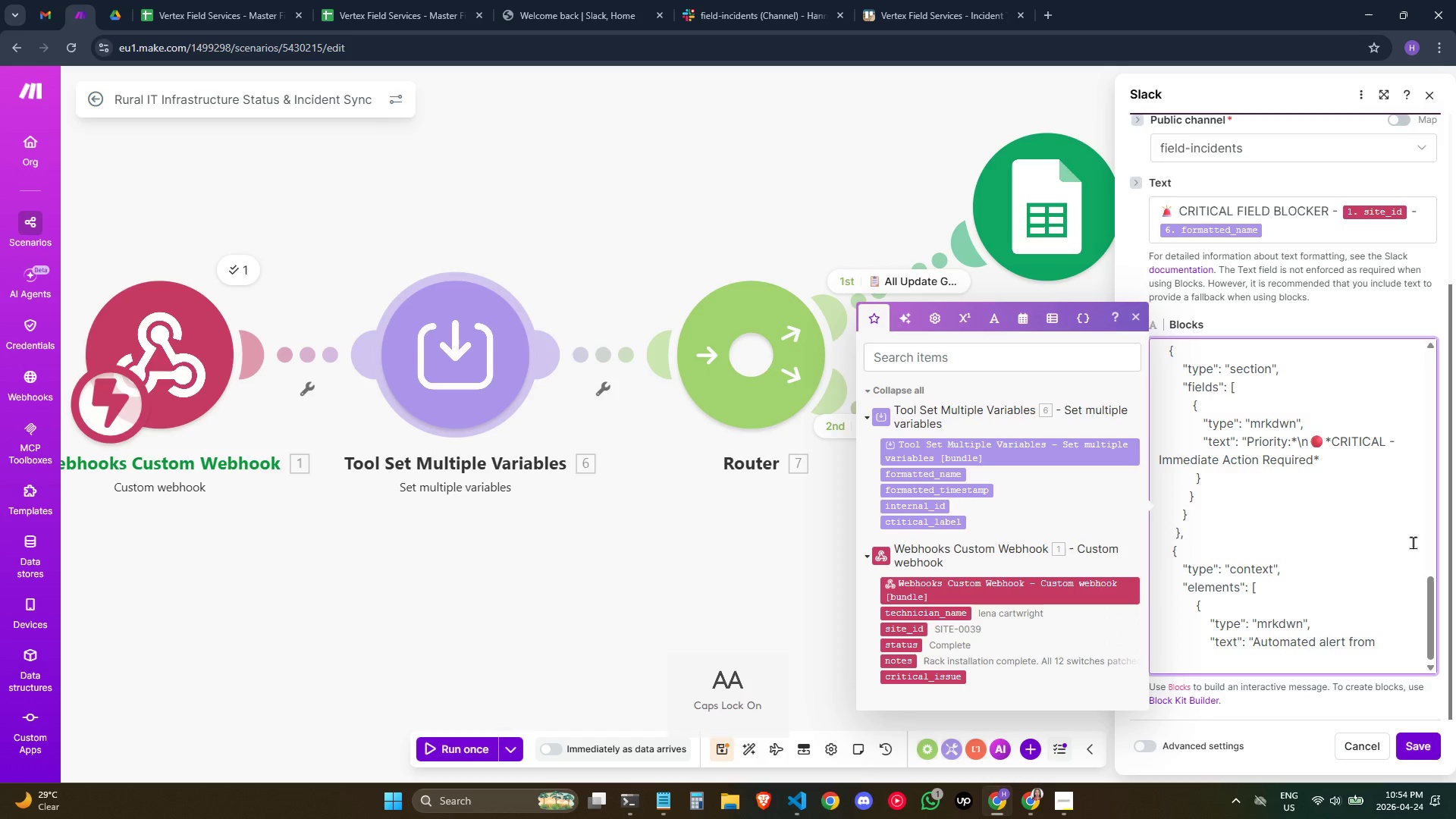 
key(V)
 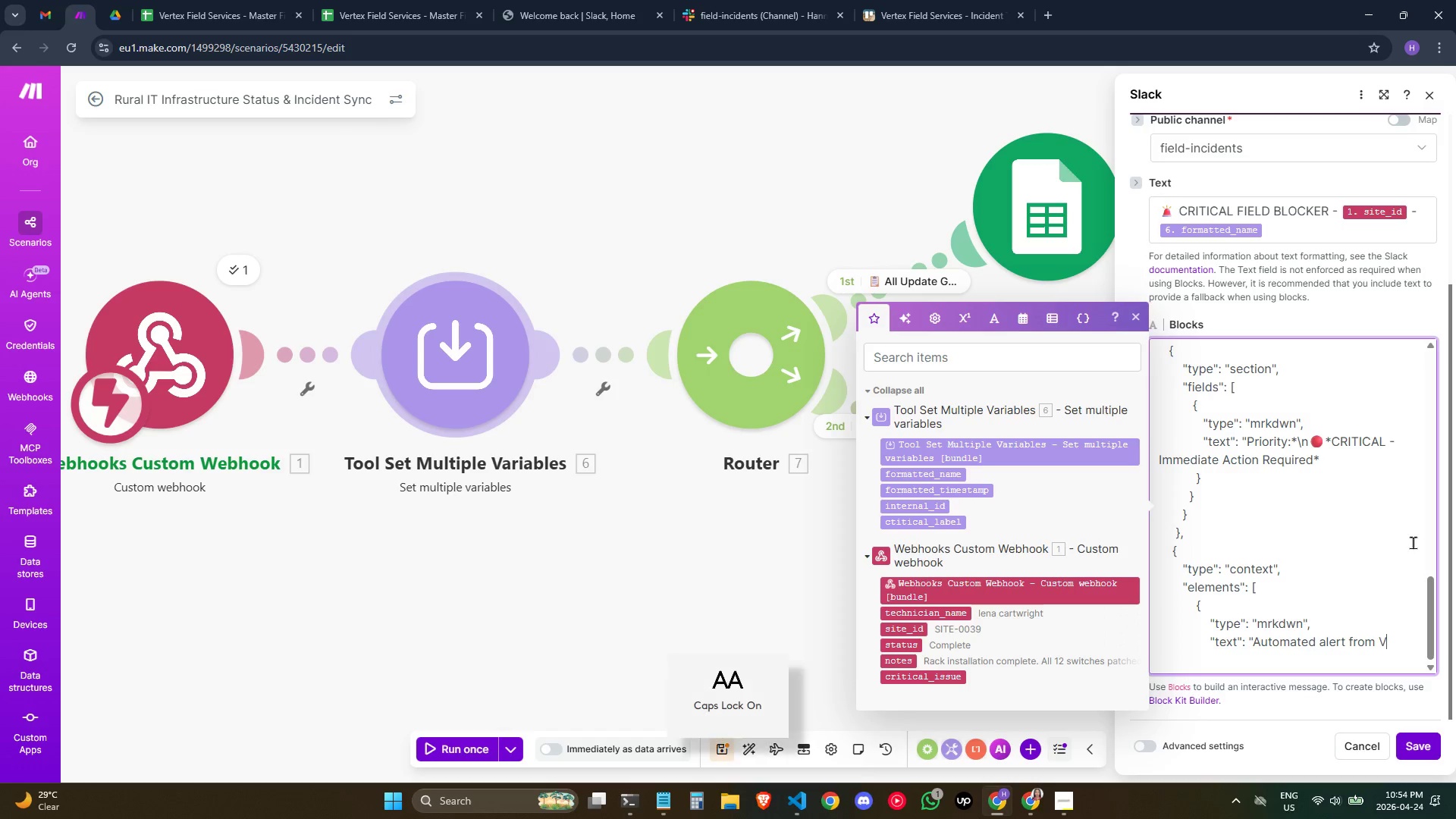 
key(CapsLock)
 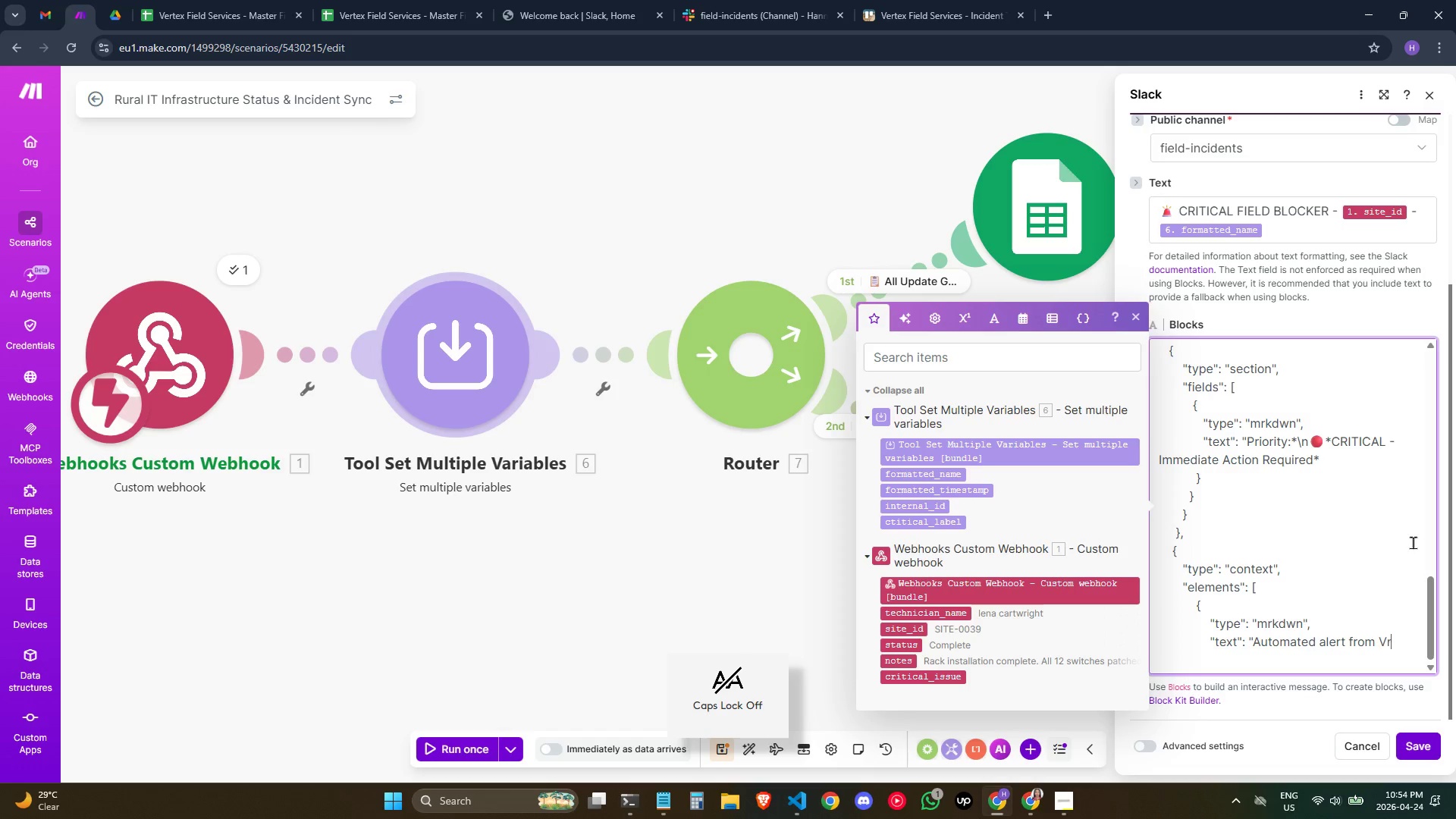 
key(R)
 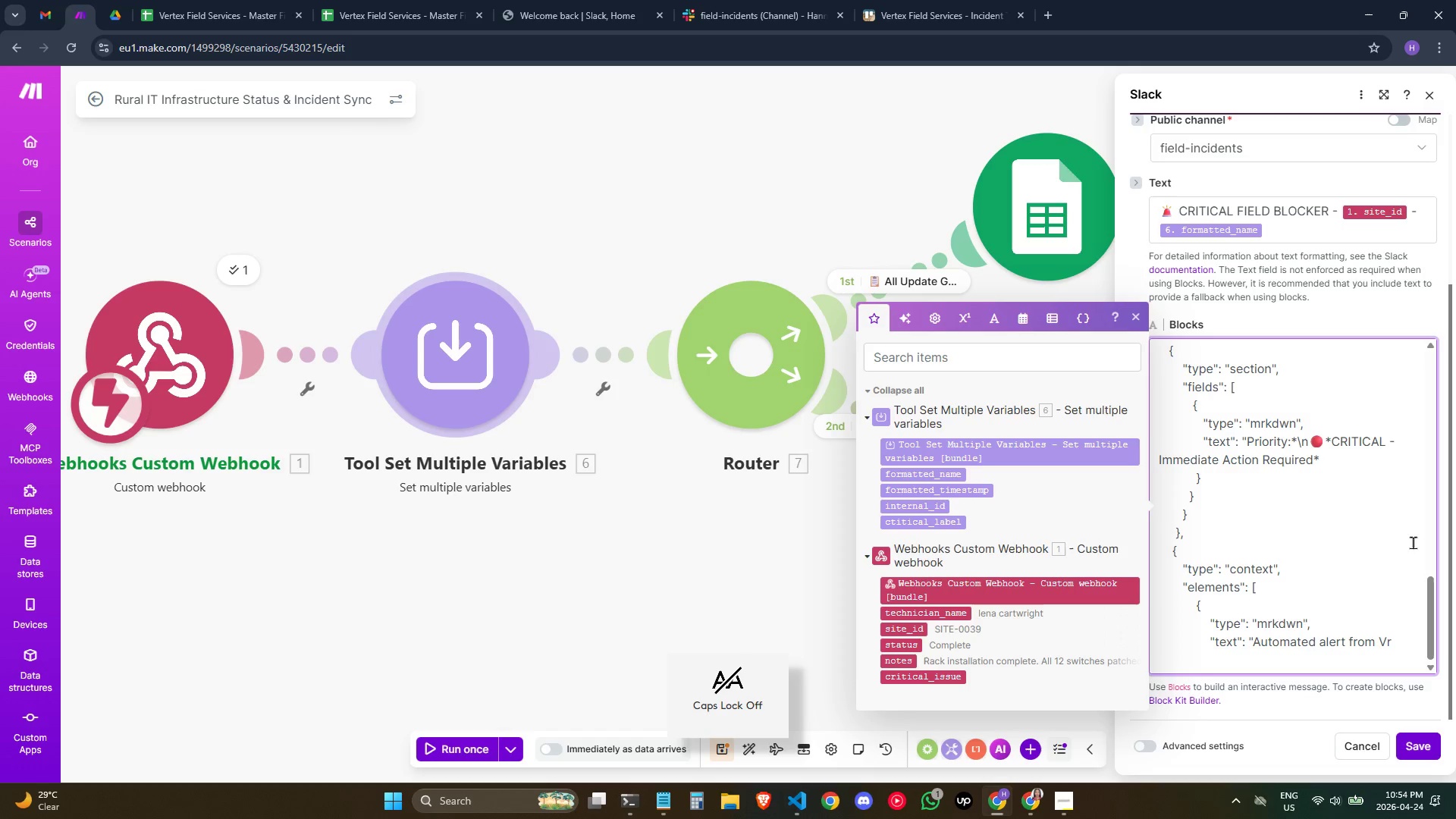 
key(Backspace)
 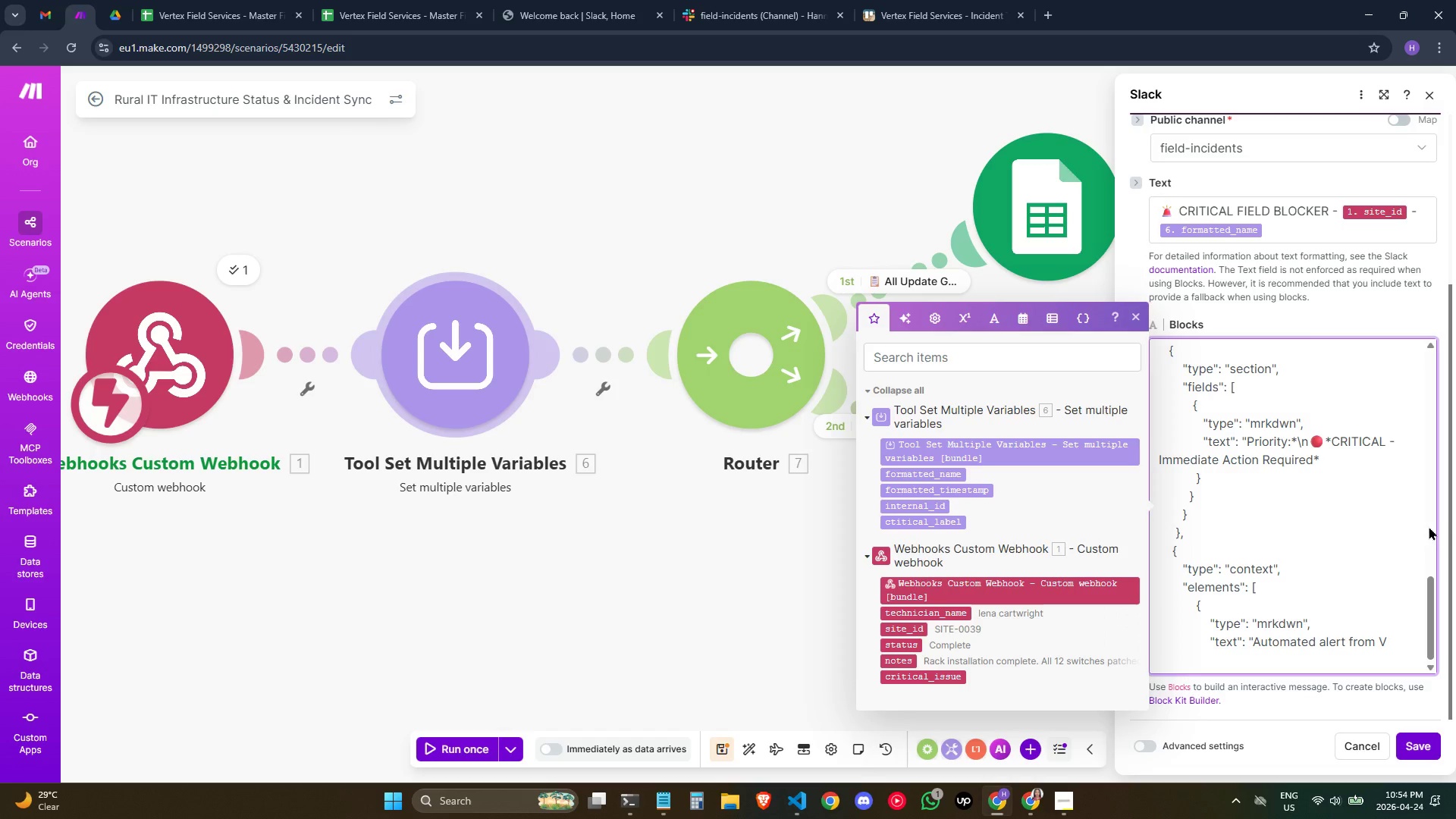 
wait(8.86)
 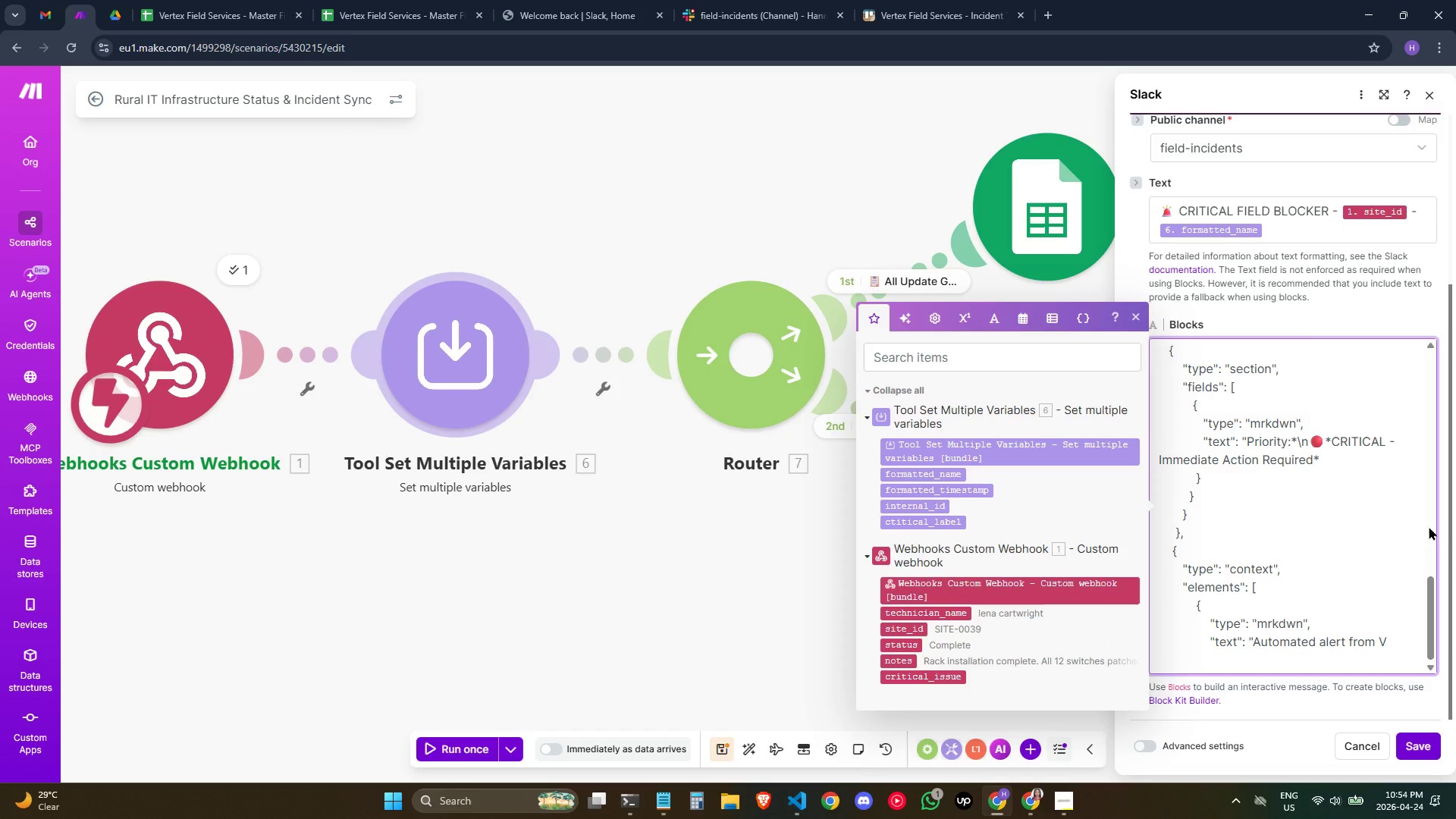 
type(ertex Field)
 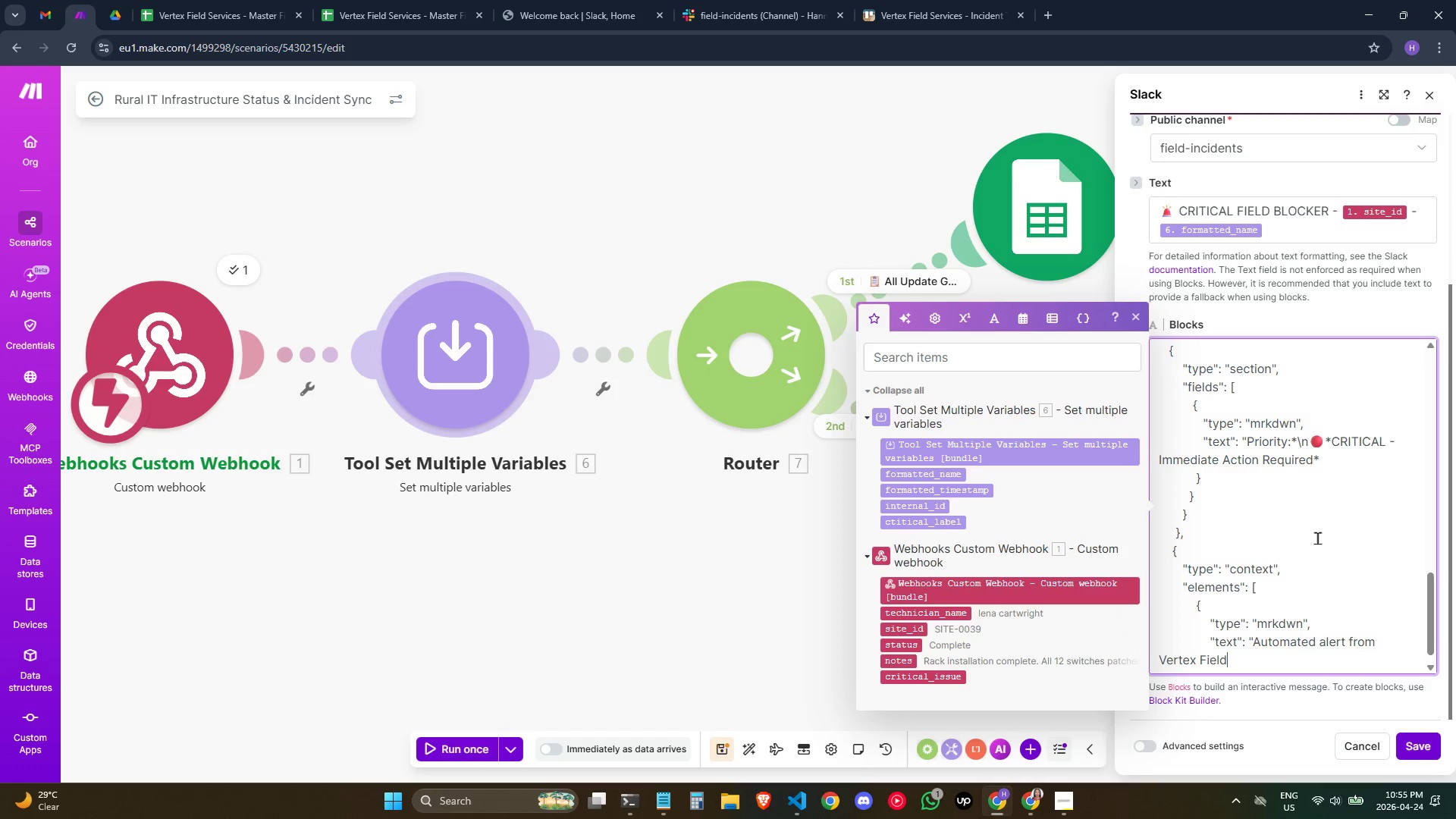 
wait(23.06)
 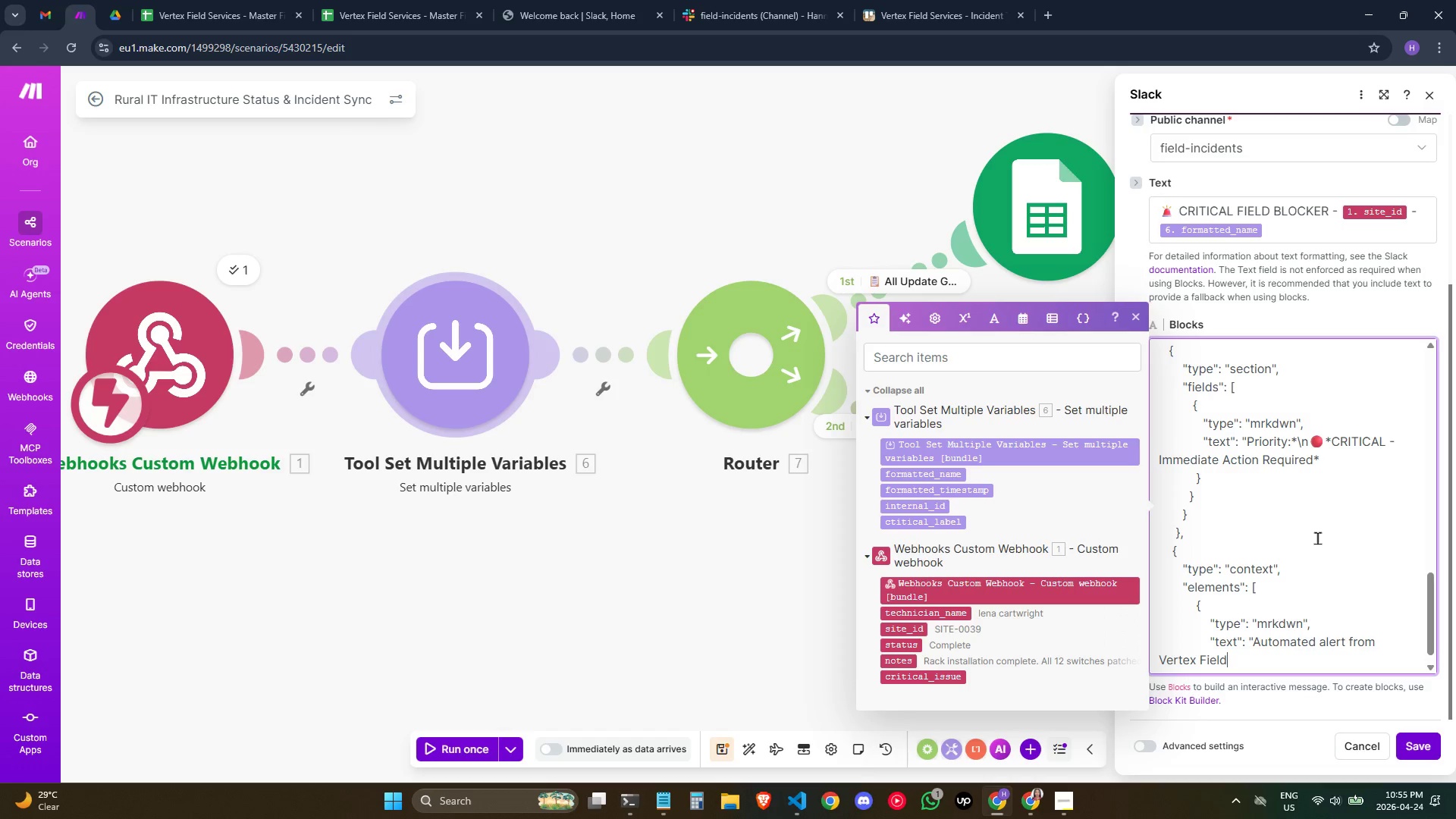 
type( Services)
 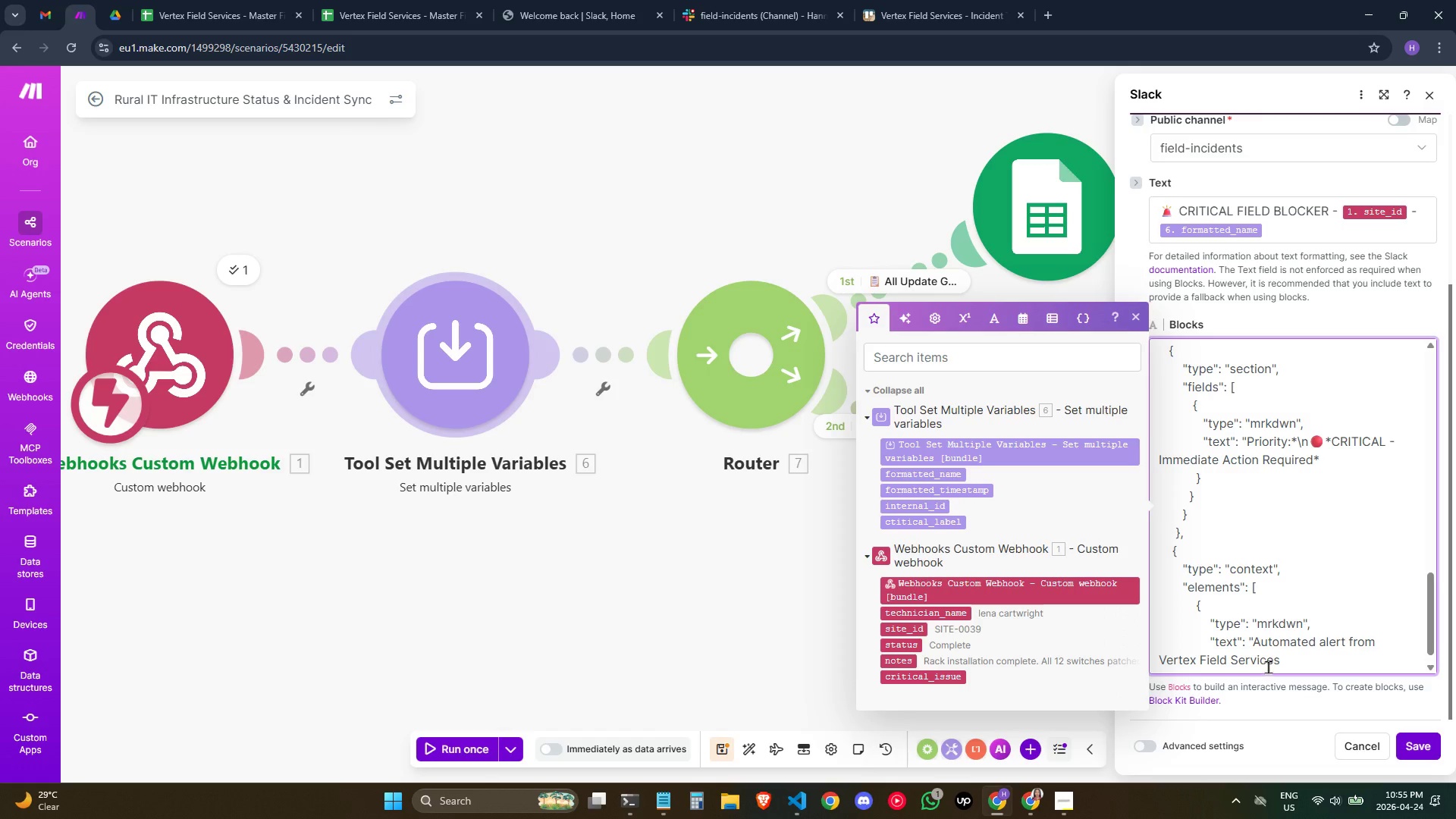 
type( Inci)
 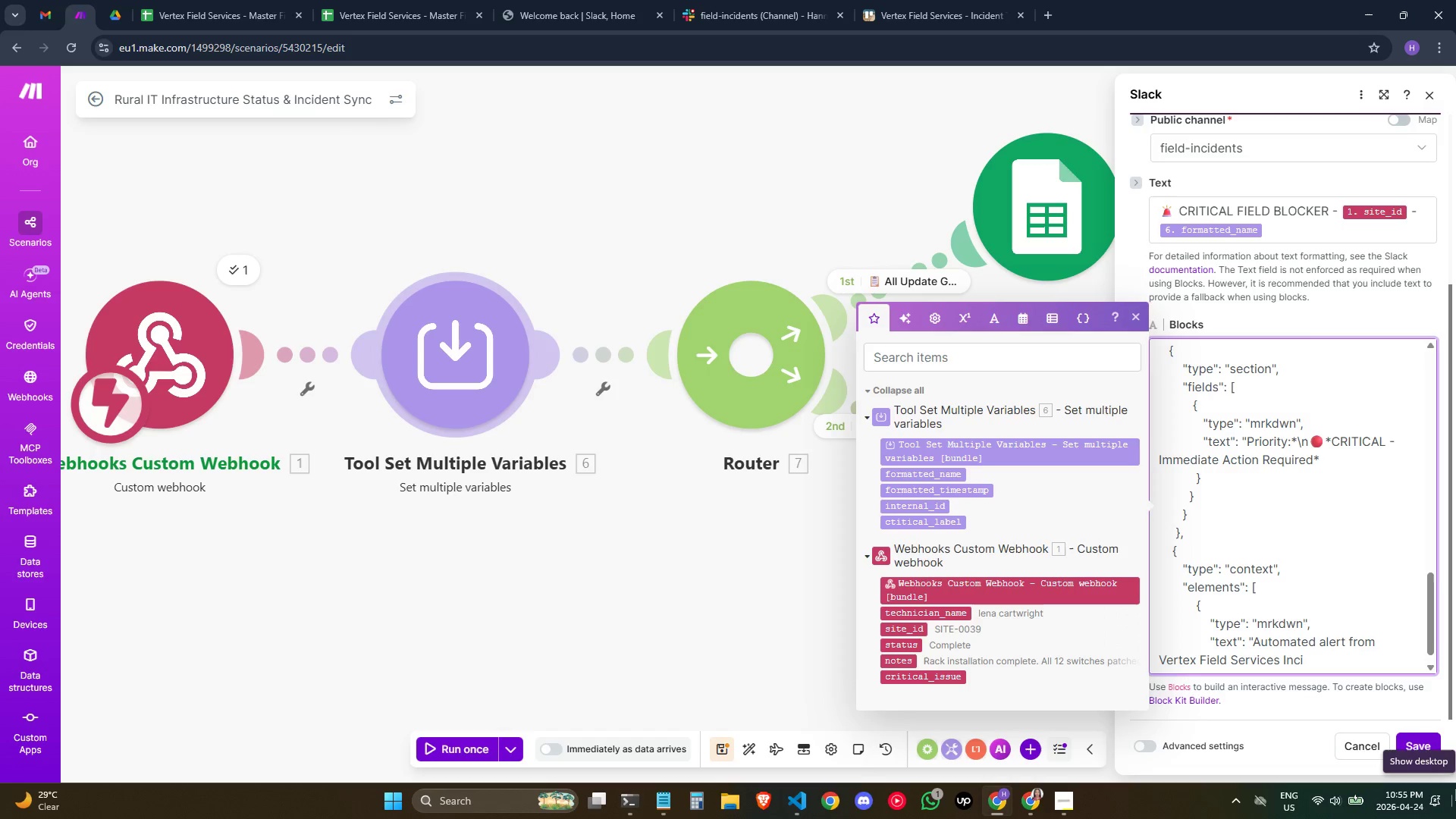 
type(dents)
key(Backspace)
type( Sync \)
key(Backspace)
type(| A Trello card has been created in the ")
key(Backspace)
type(*uR)
key(Backspace)
key(Backspace)
type(Urgent: Field Blocker* list.")
 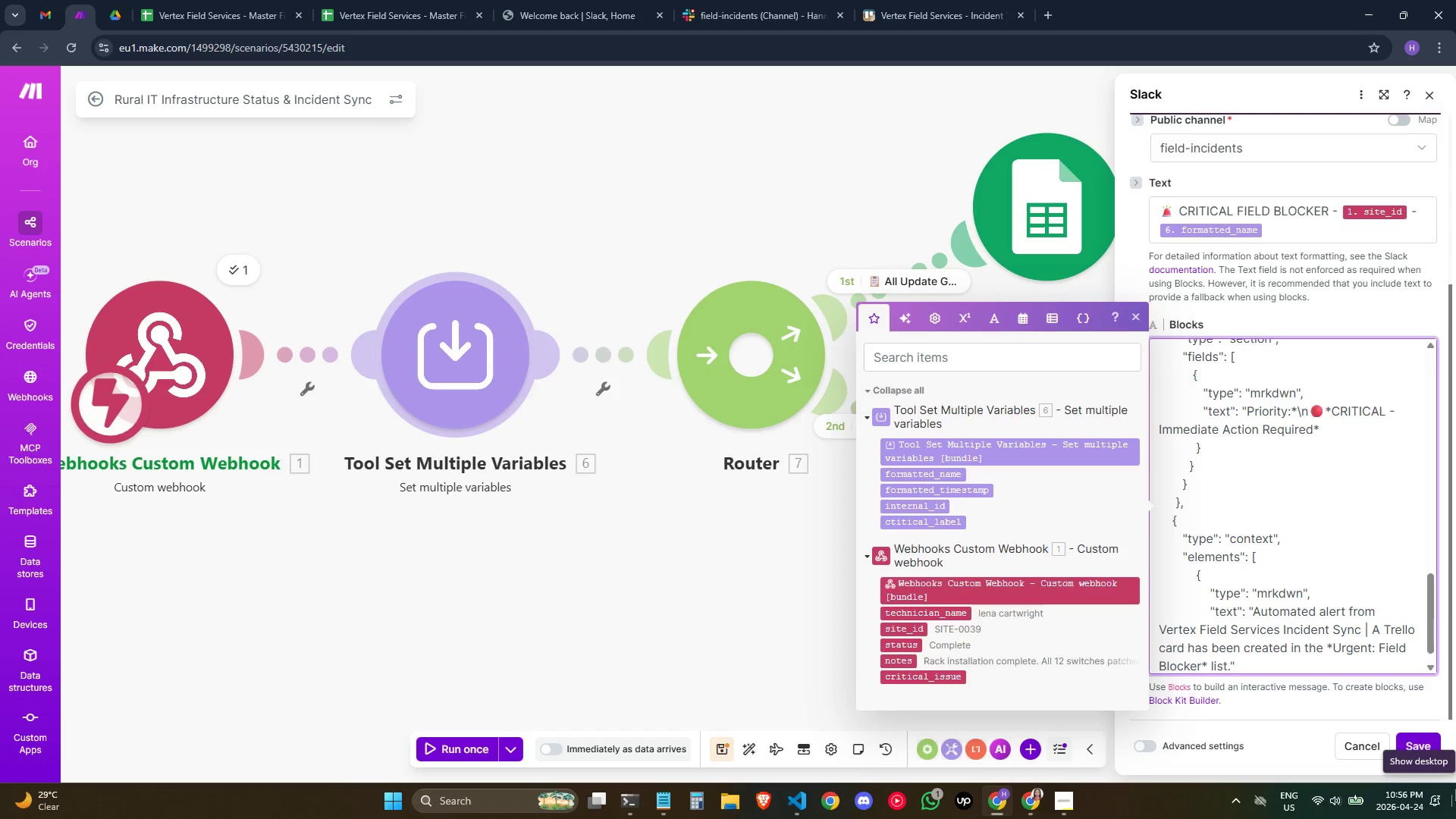 
key(Enter)
 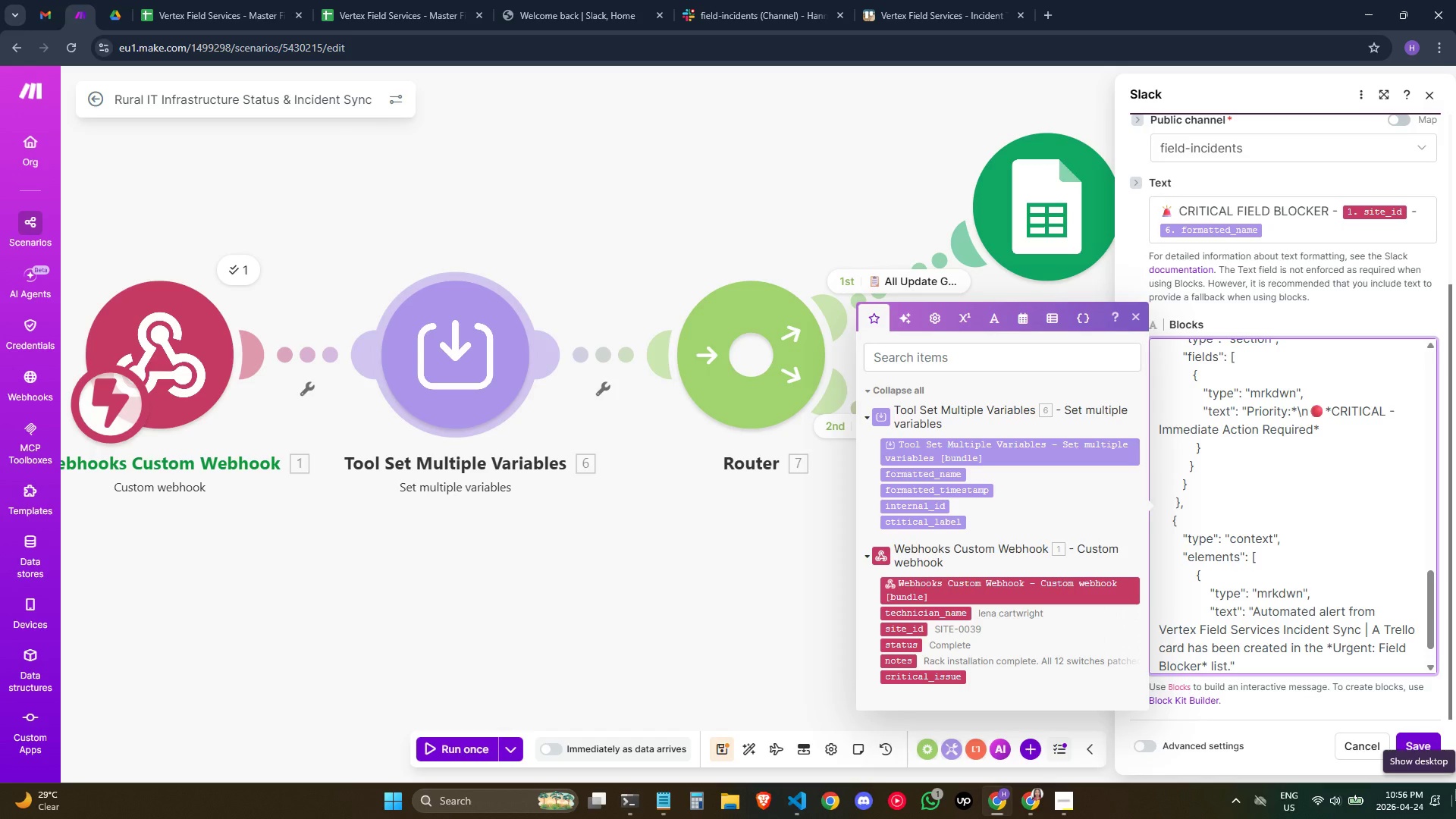 
scroll: coordinate [1455, 782], scroll_direction: down, amount: 2.0
 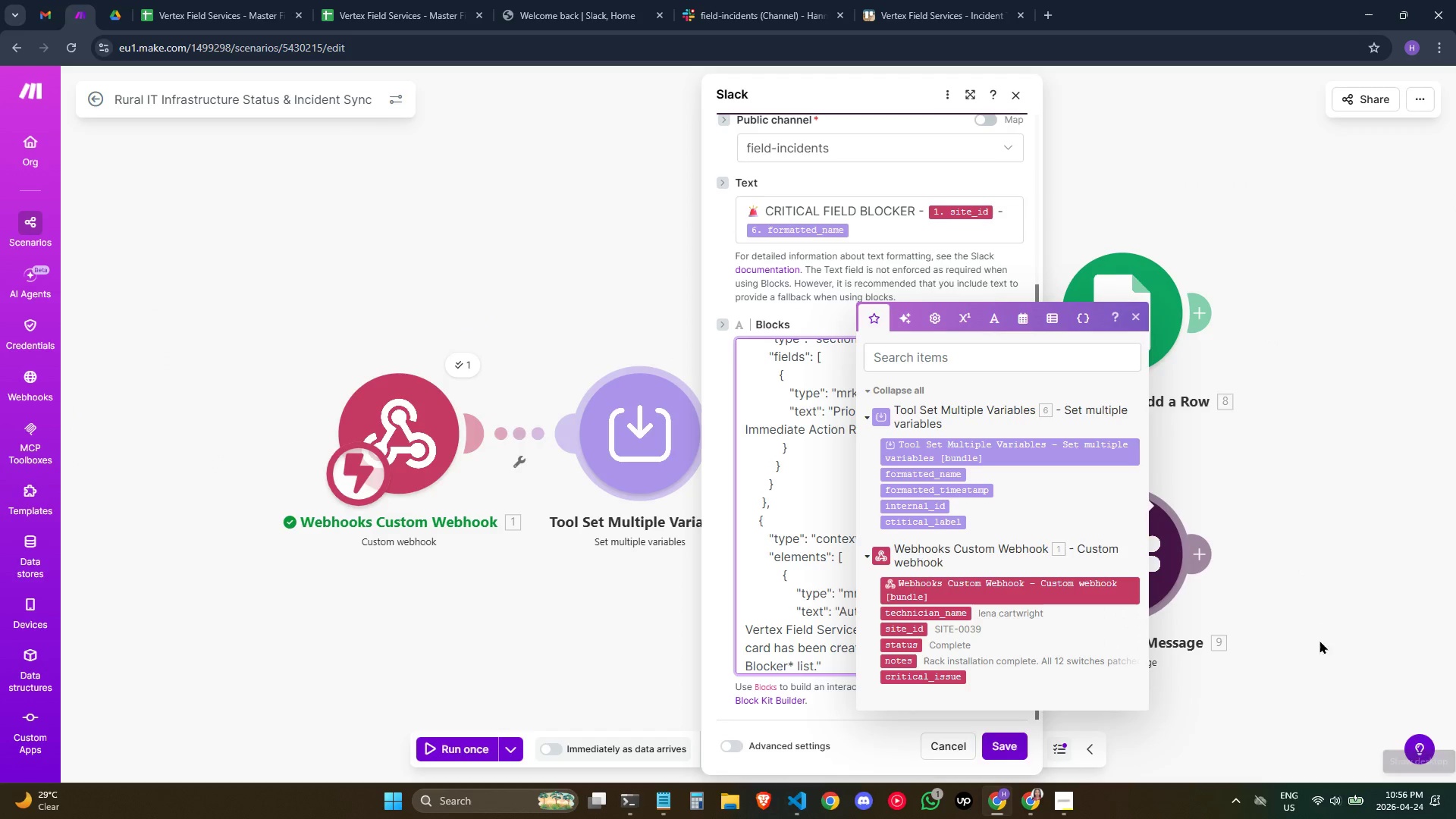 
scroll: coordinate [802, 540], scroll_direction: up, amount: 3.0
 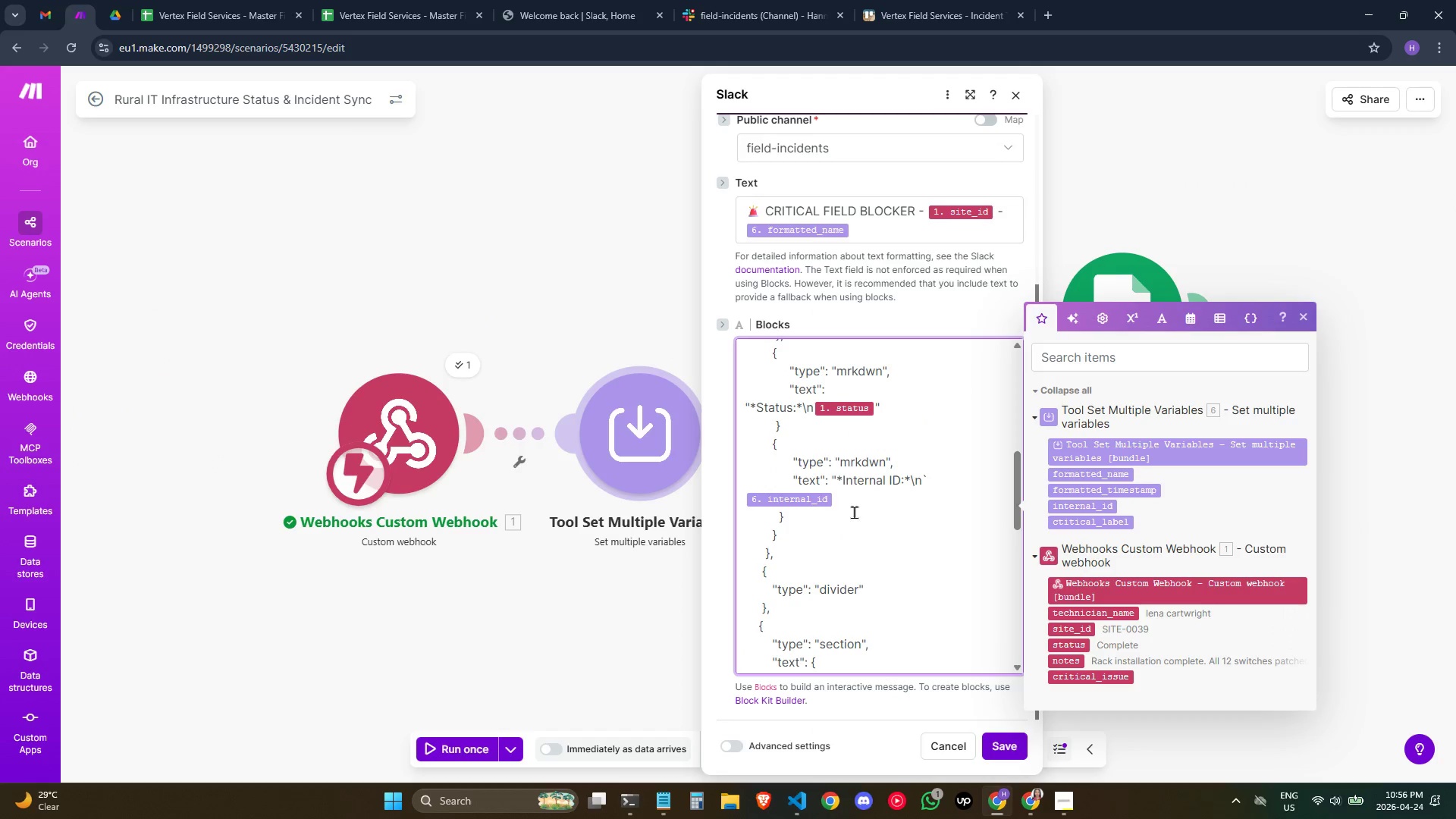 
scroll: coordinate [872, 566], scroll_direction: down, amount: 5.0
 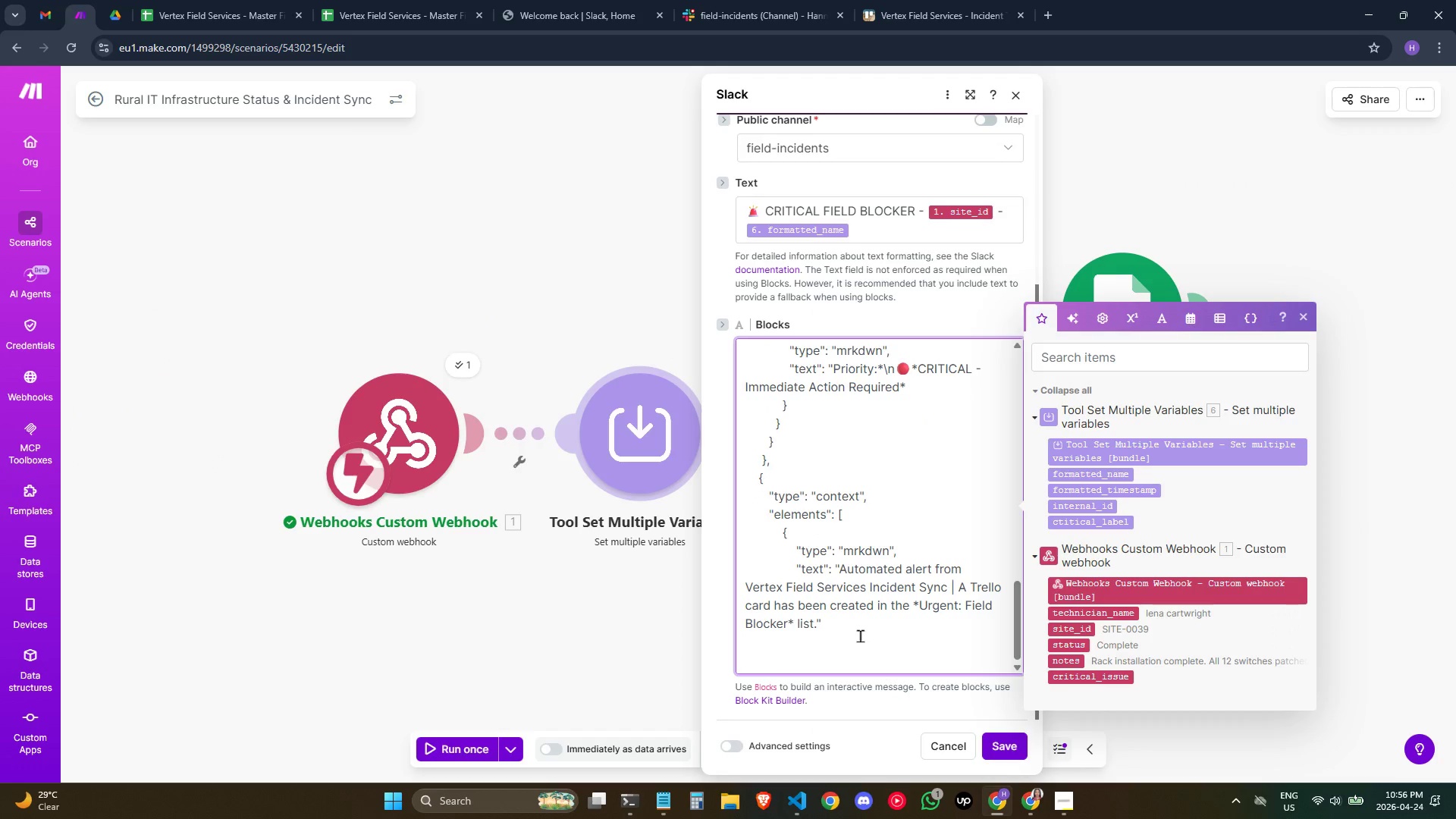 
hold_key(key=Space, duration=0.8)
 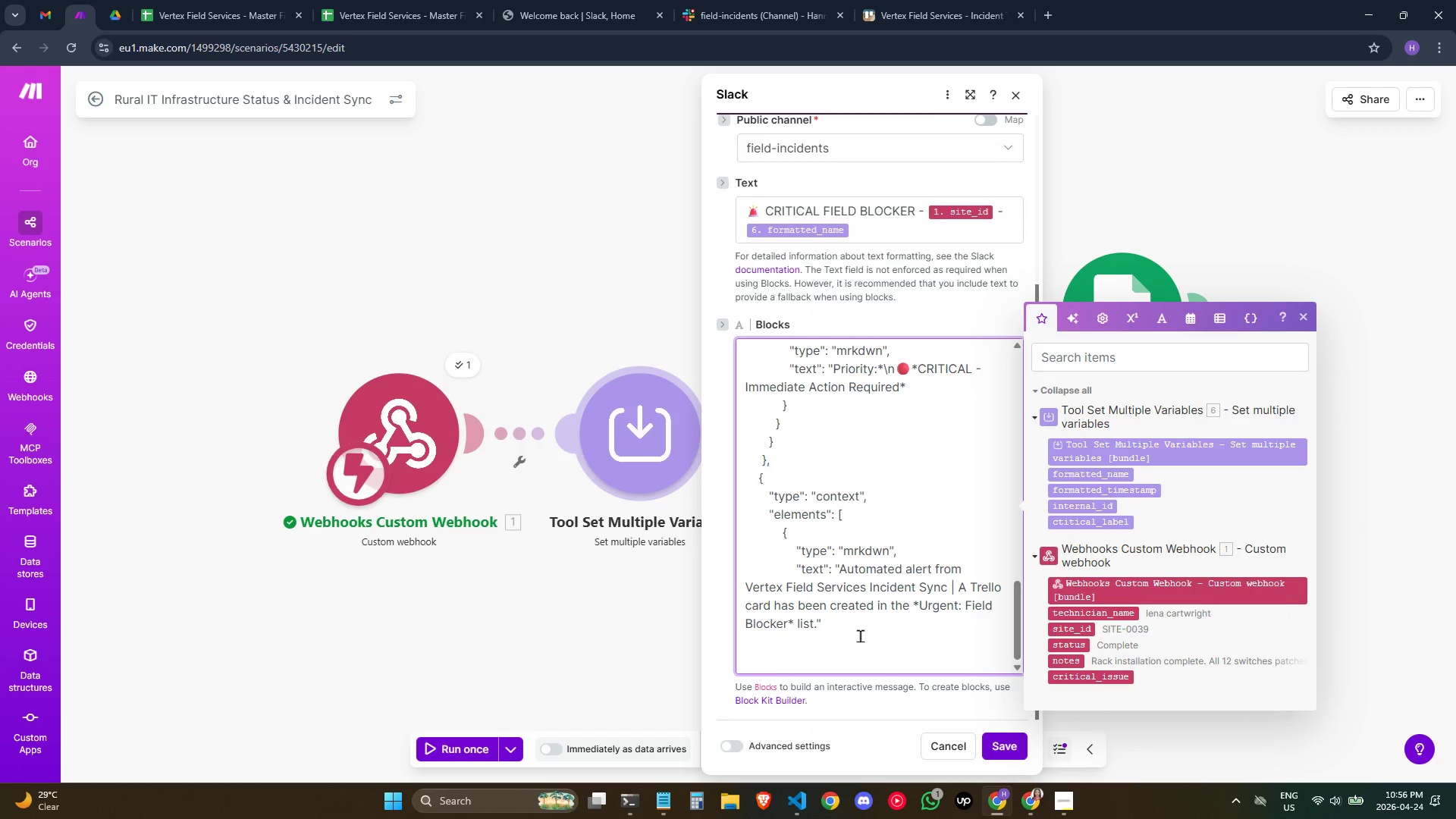 
key(Space)
 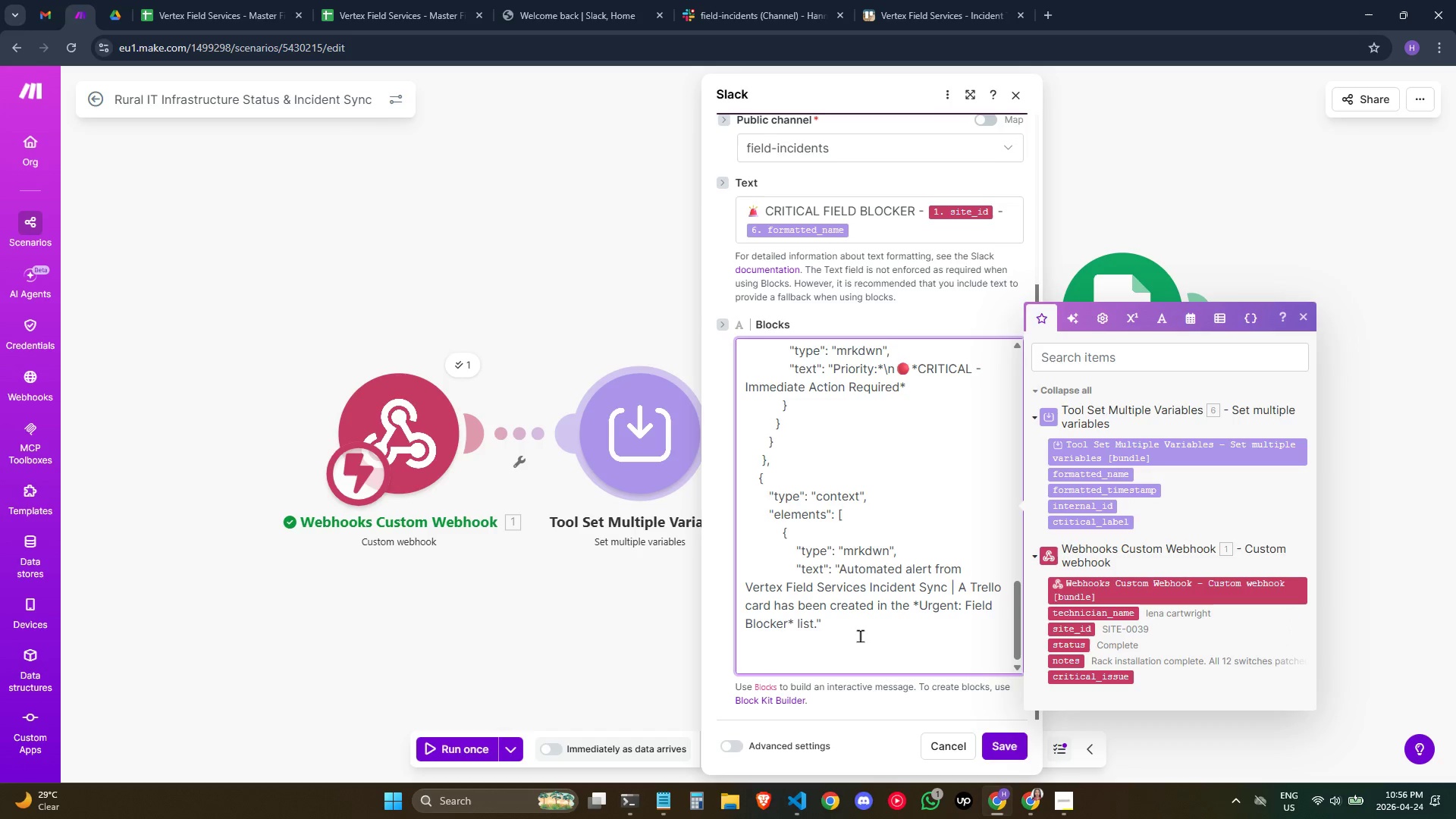 
key(Shift+BracketRight)
 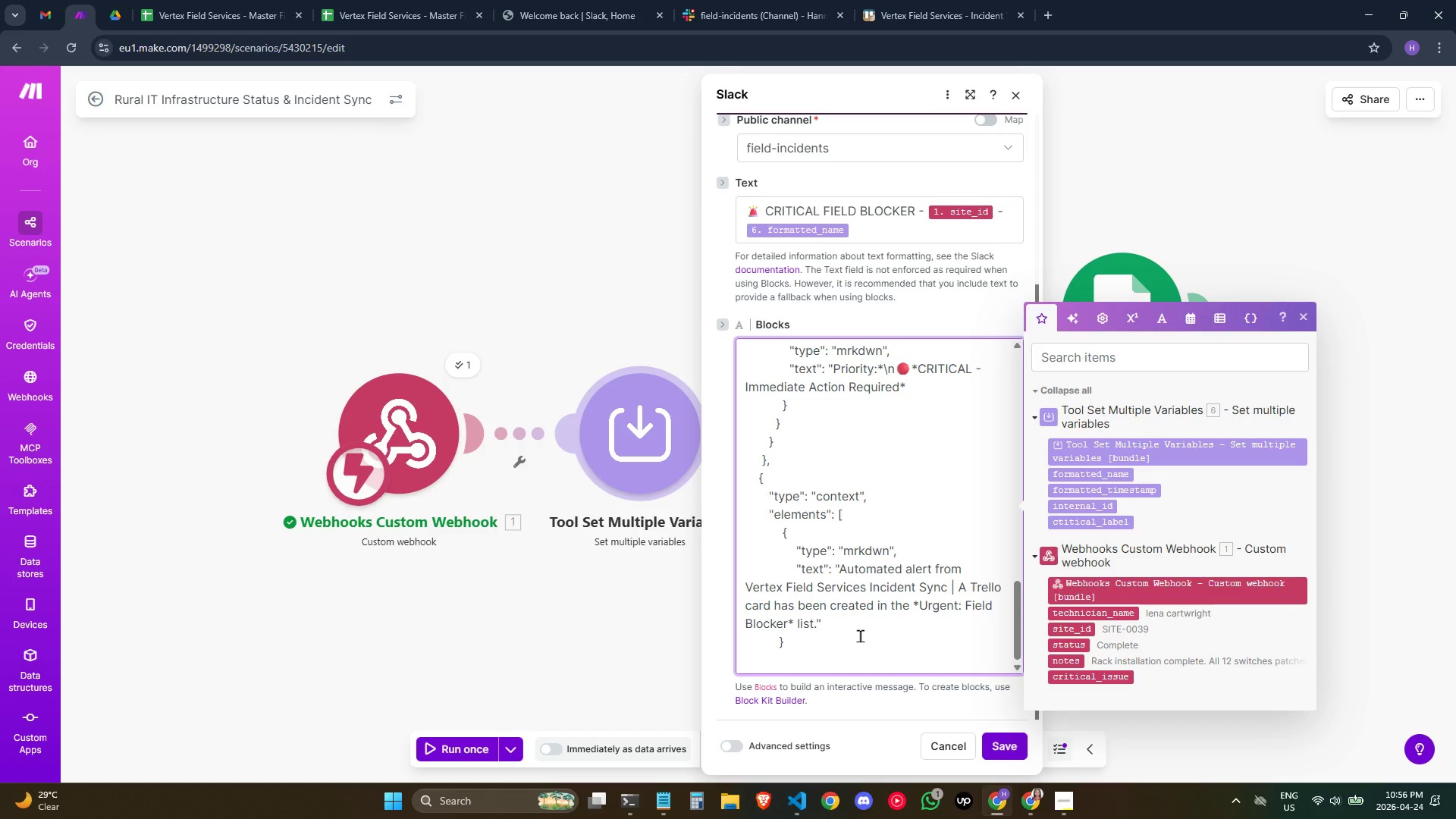 
key(Enter)
 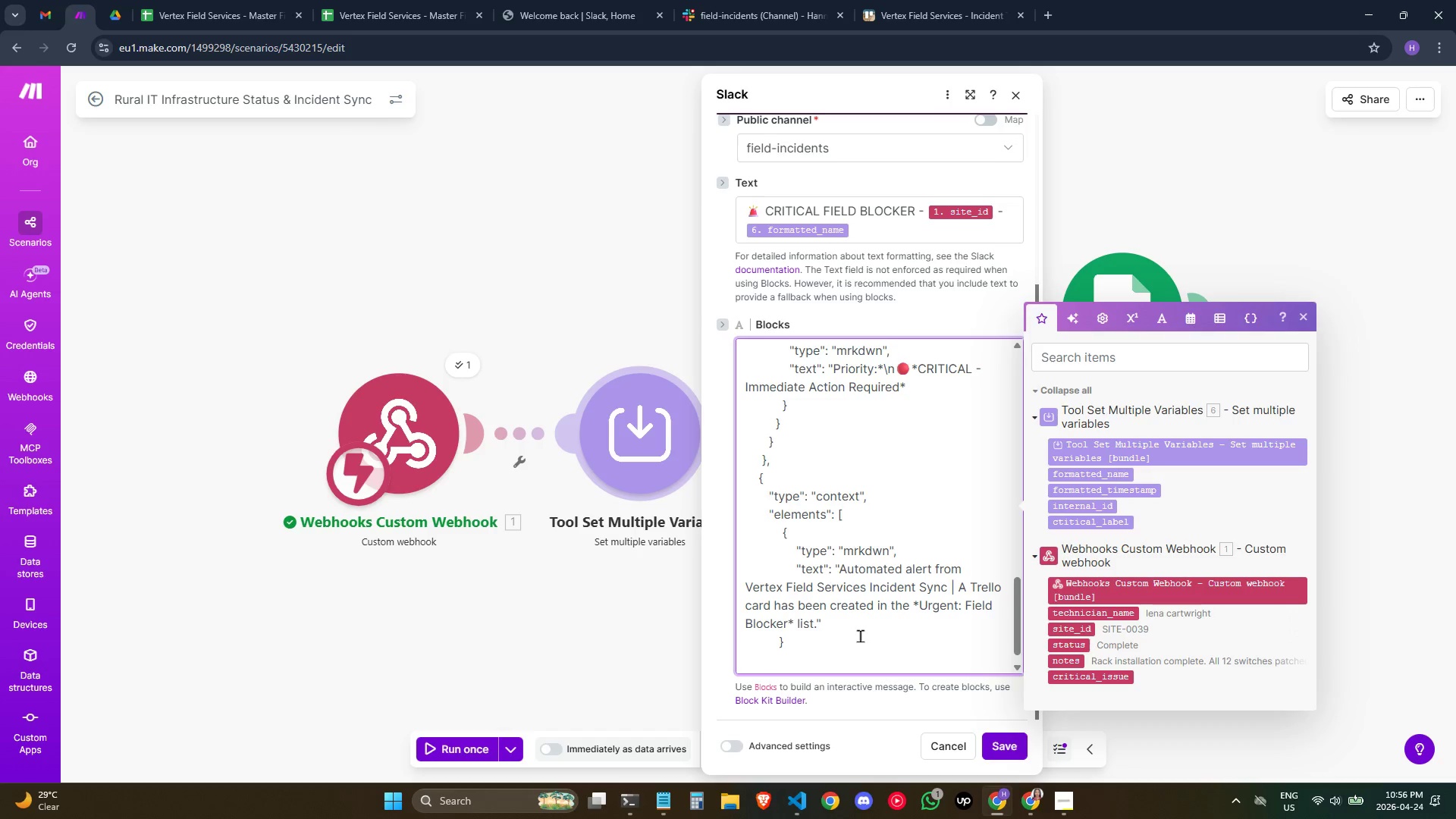 
hold_key(key=Space, duration=0.66)
 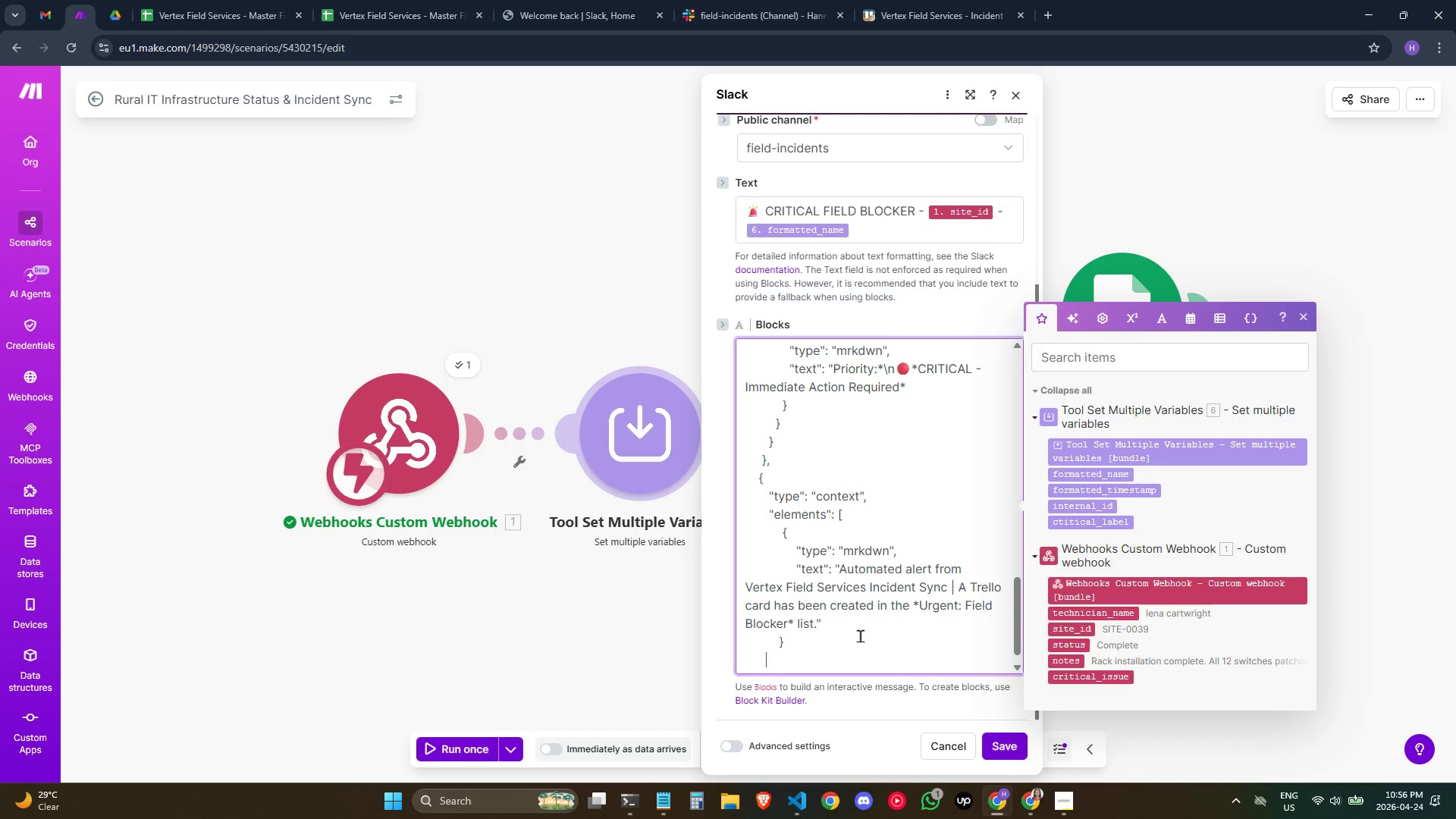 
key(Space)
 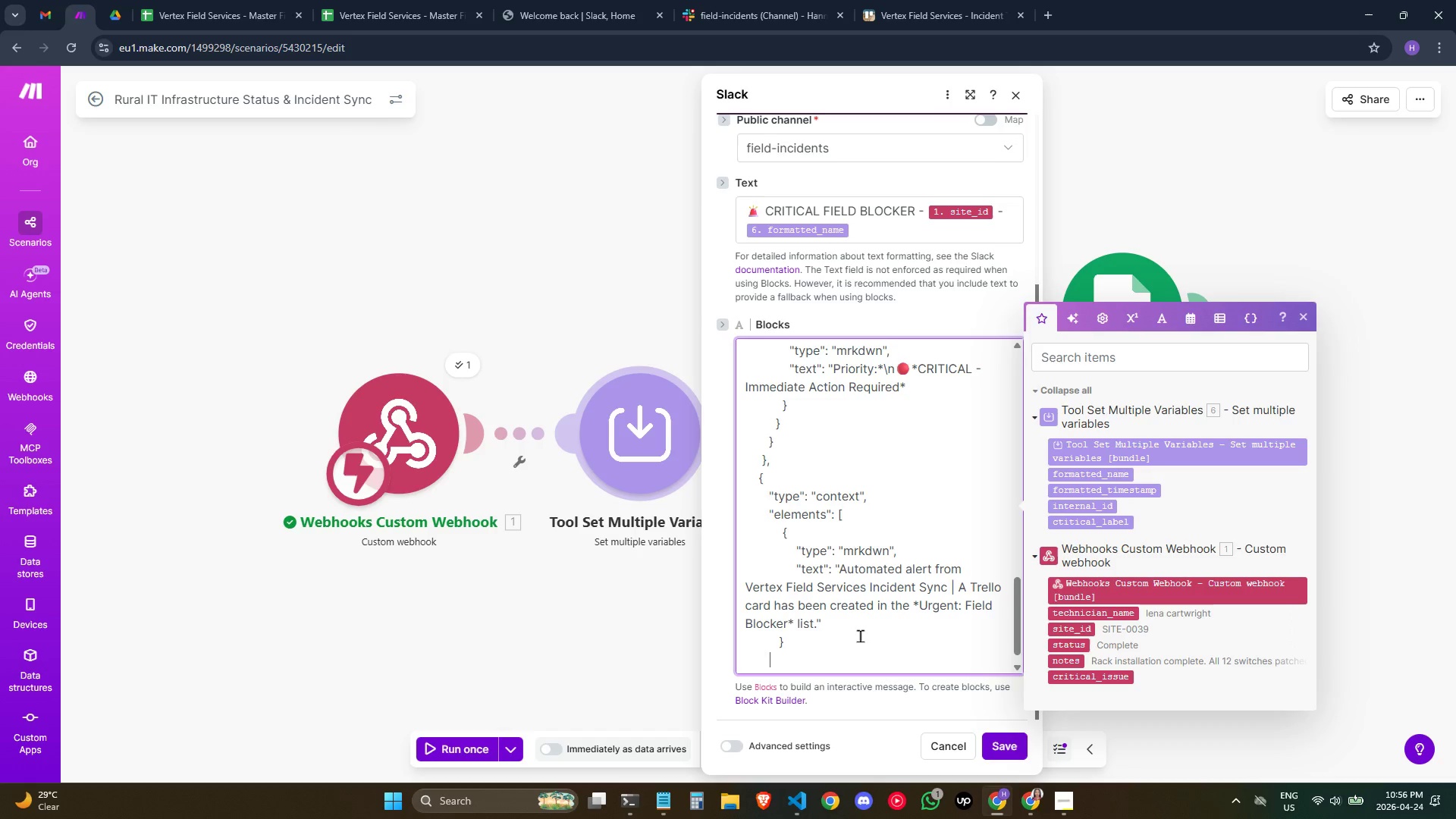 
key(Space)
 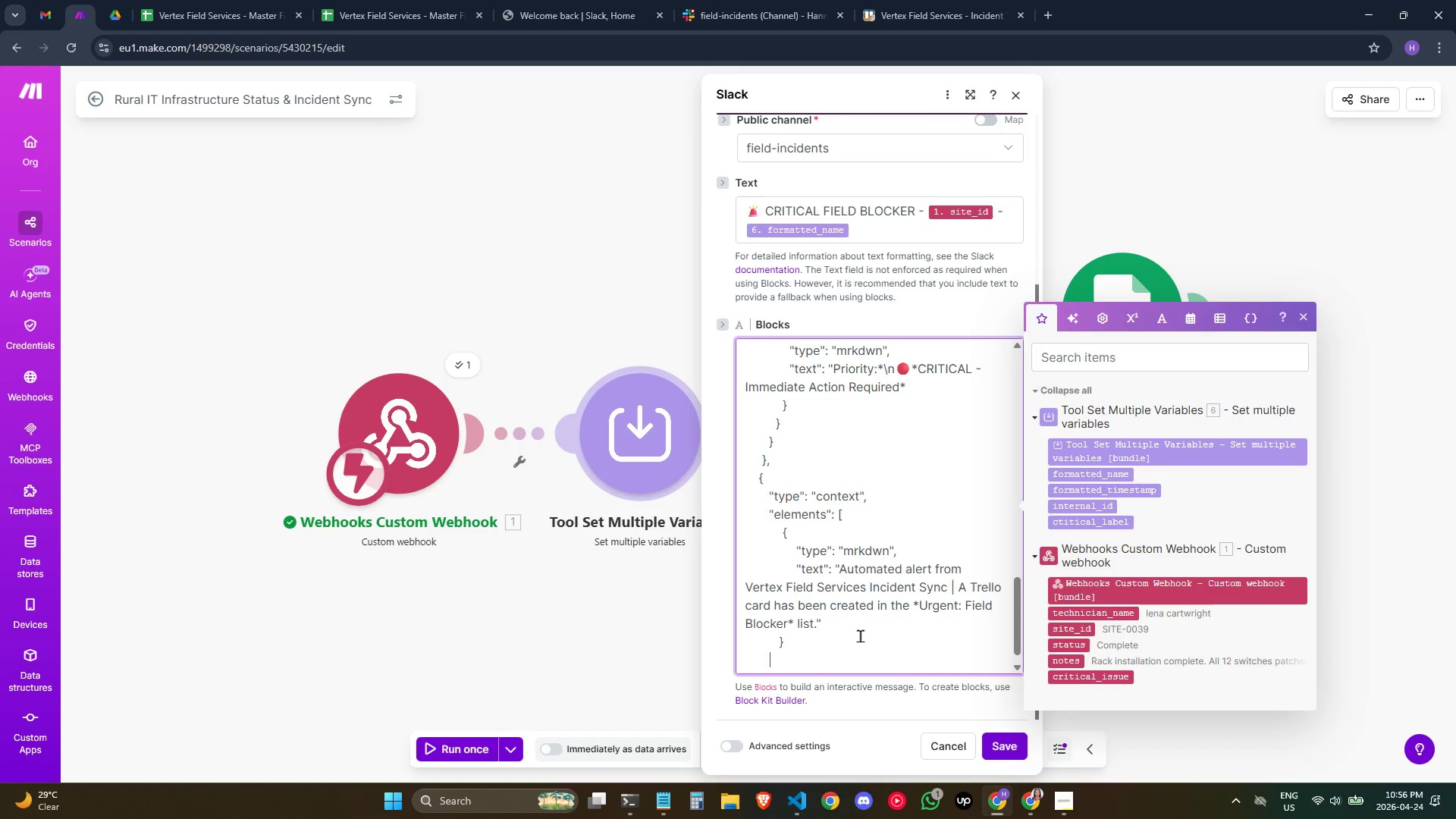 
key(Space)
 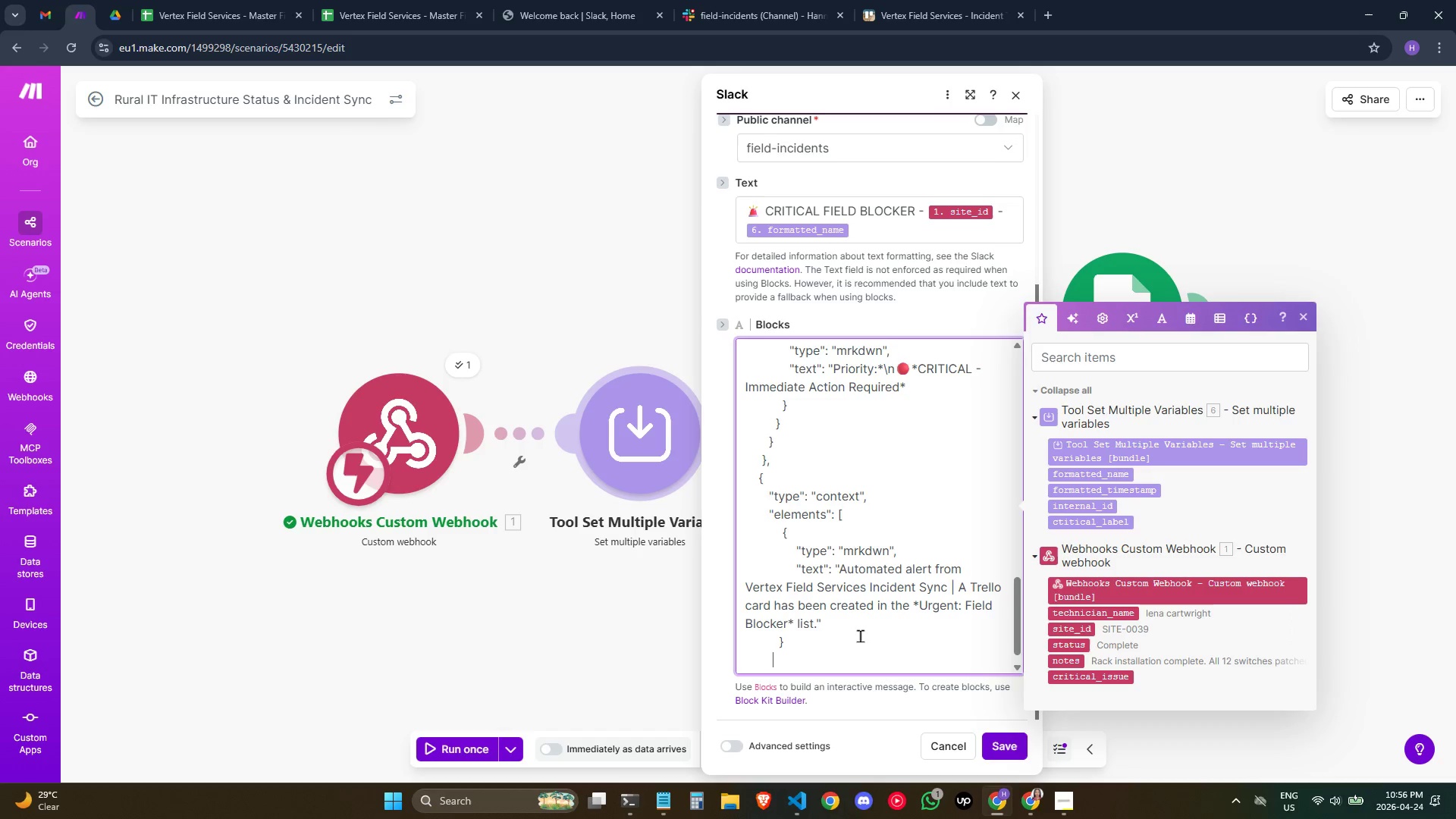 
key(Space)
 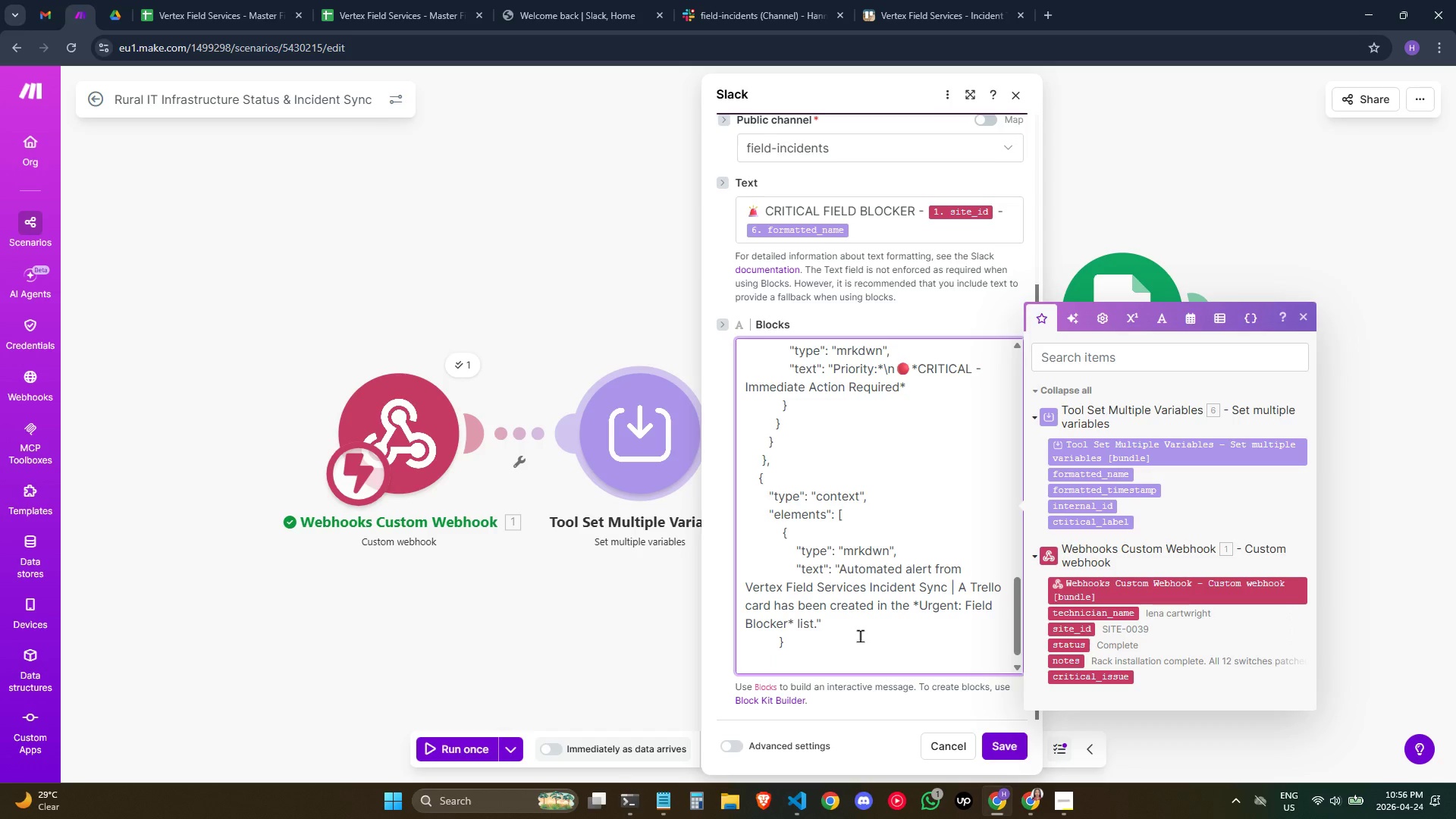 
key(Shift+BracketRight)
 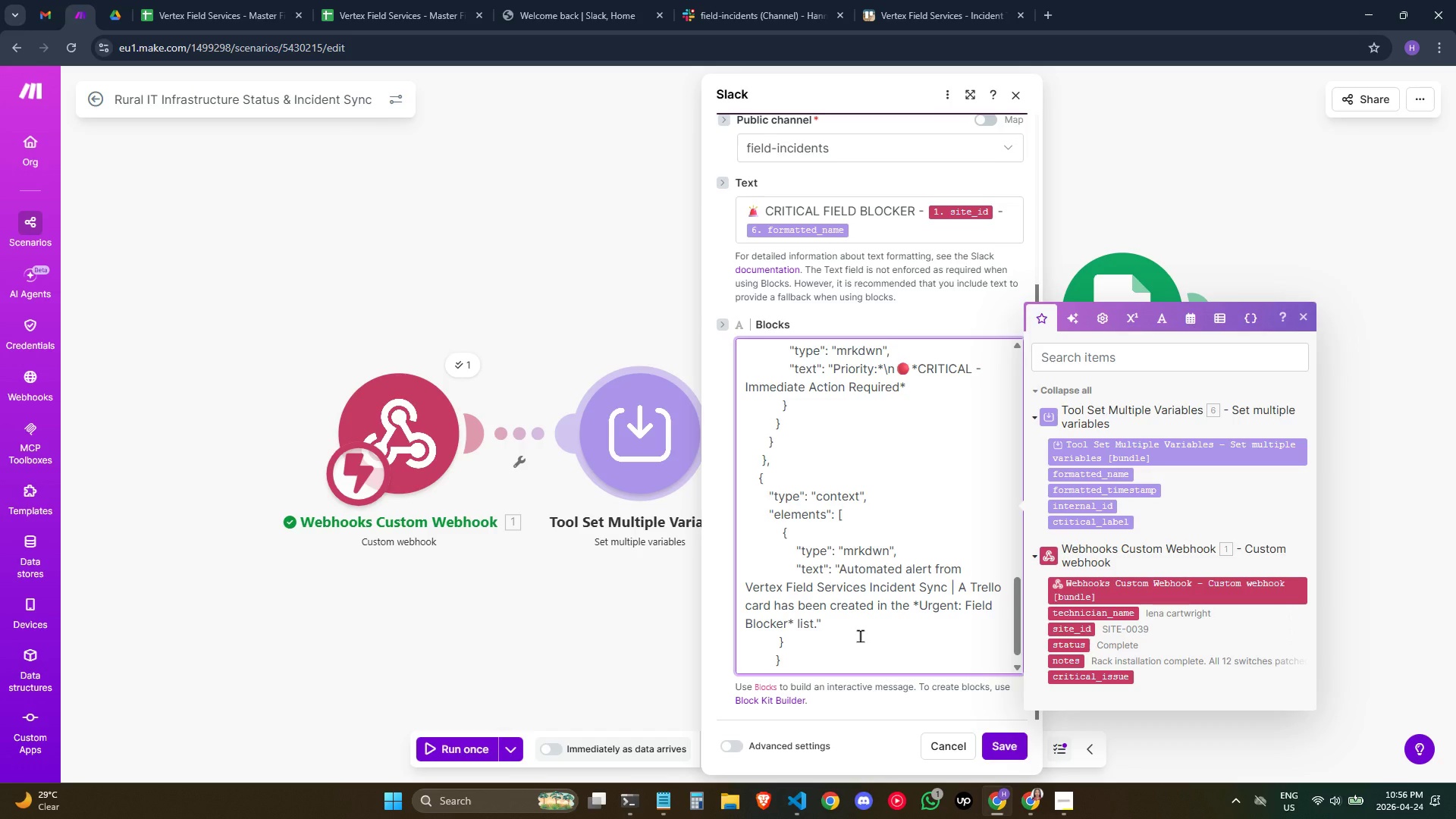 
key(Backspace)
 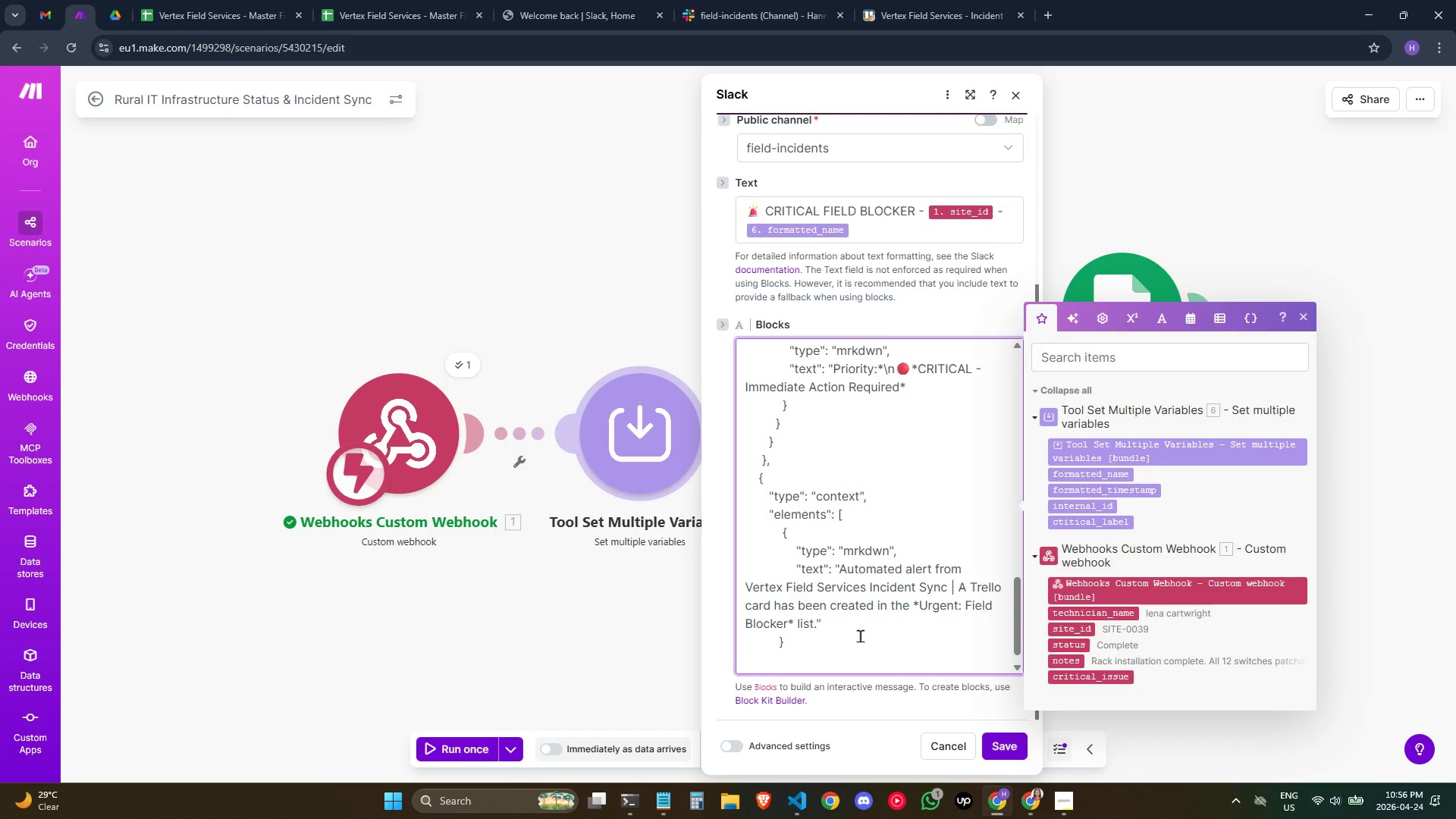 
key(Backspace)
 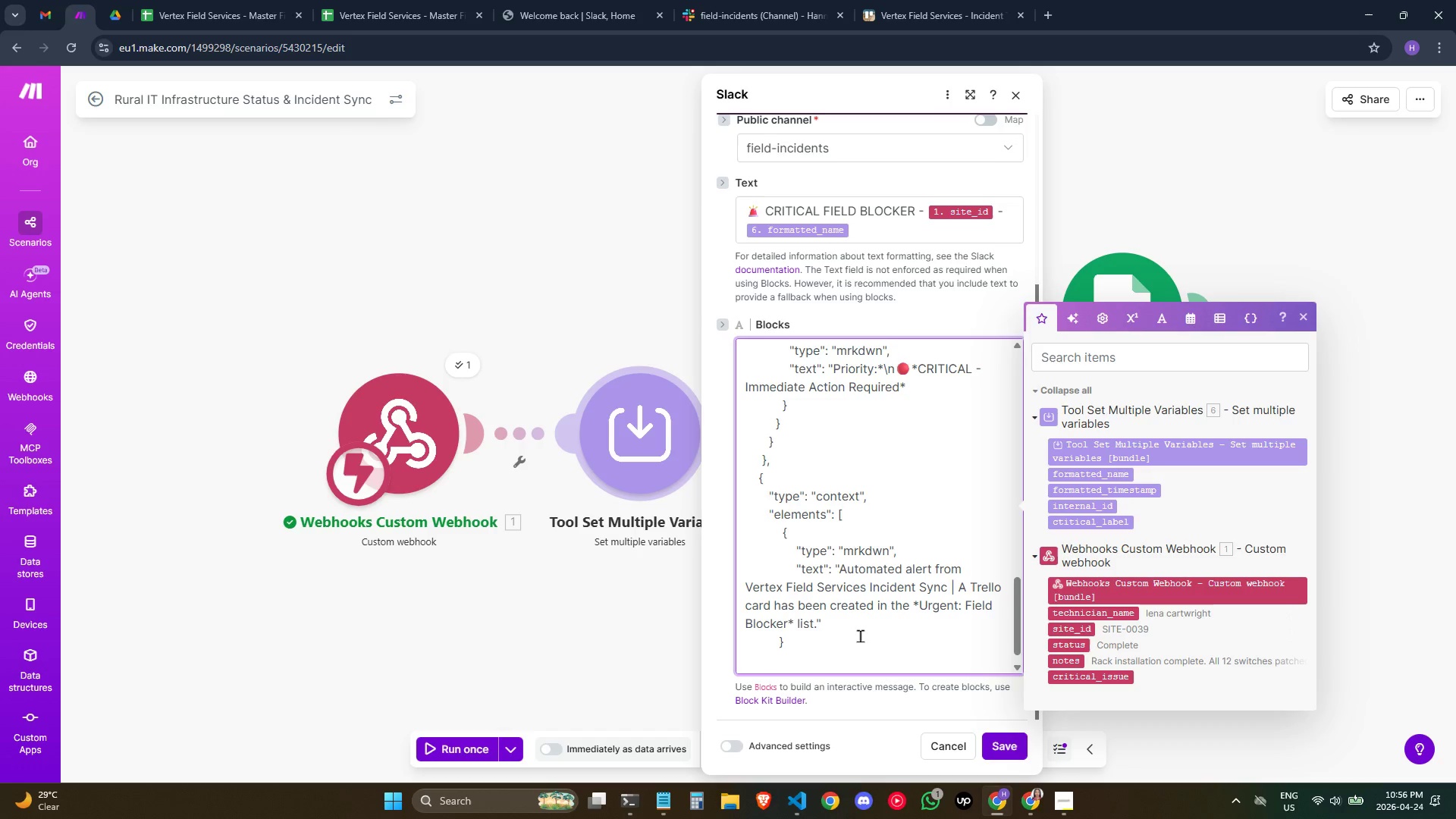 
key(Shift+BracketRight)
 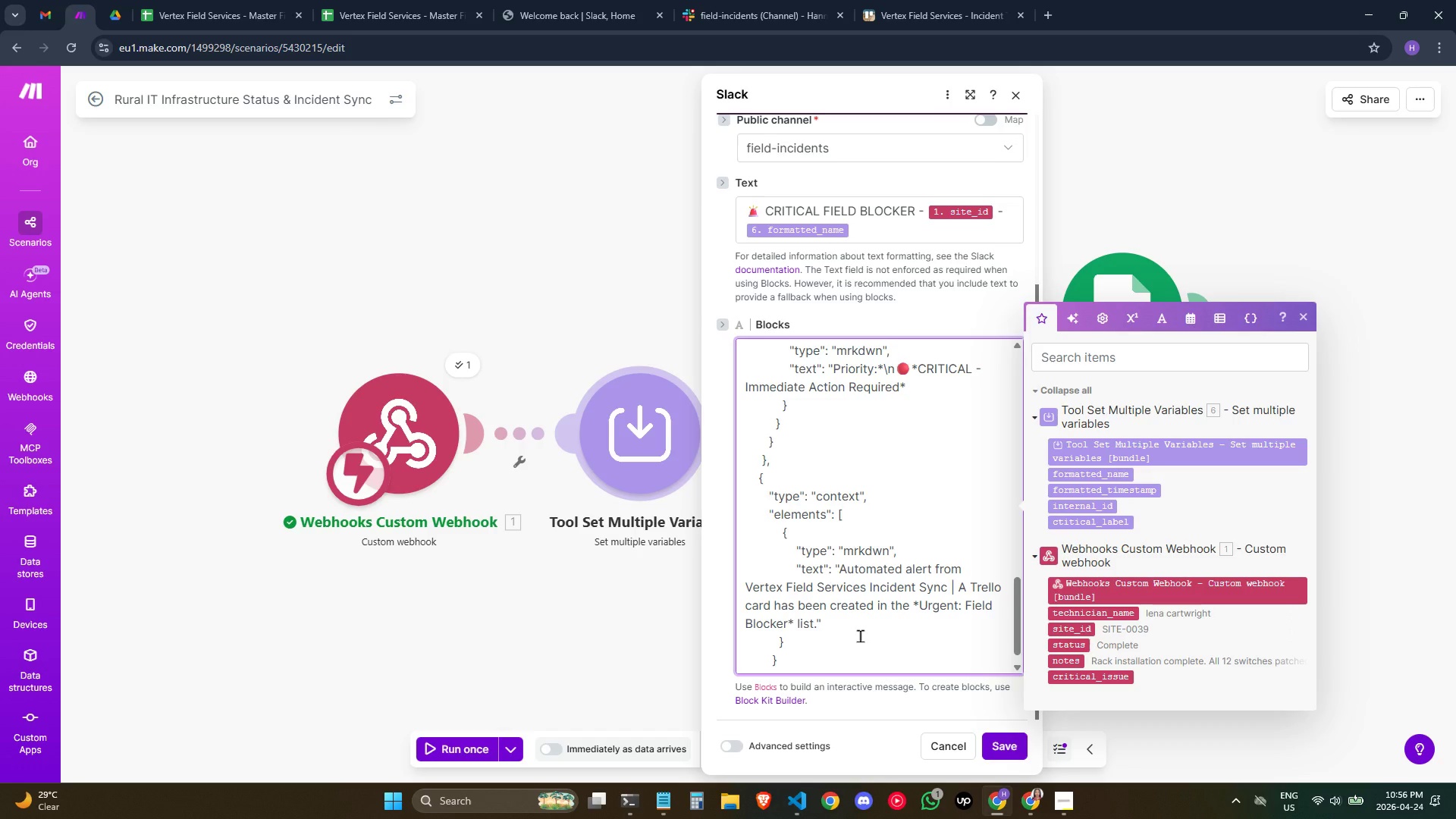 
key(Enter)
 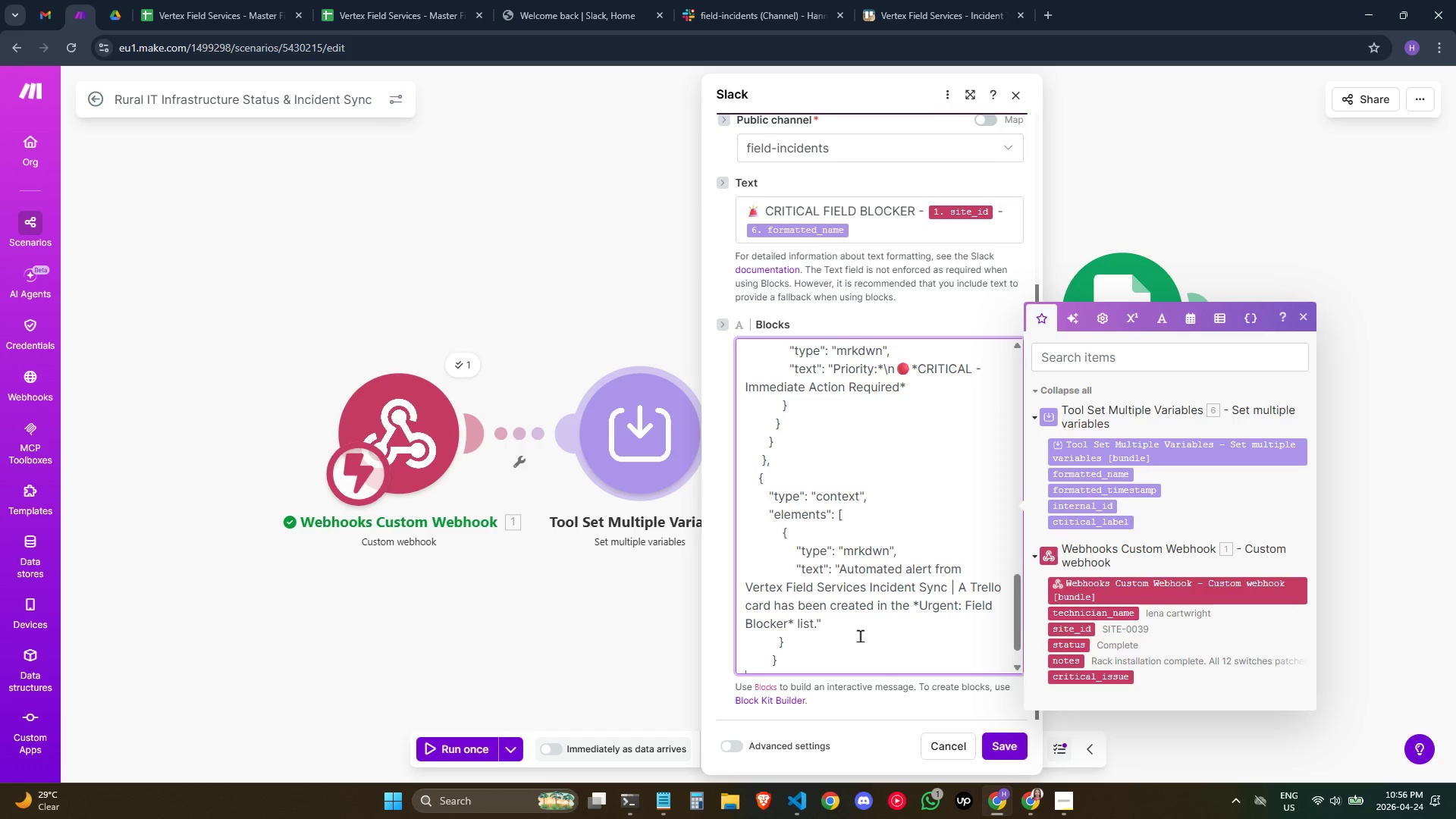 
key(Space)
 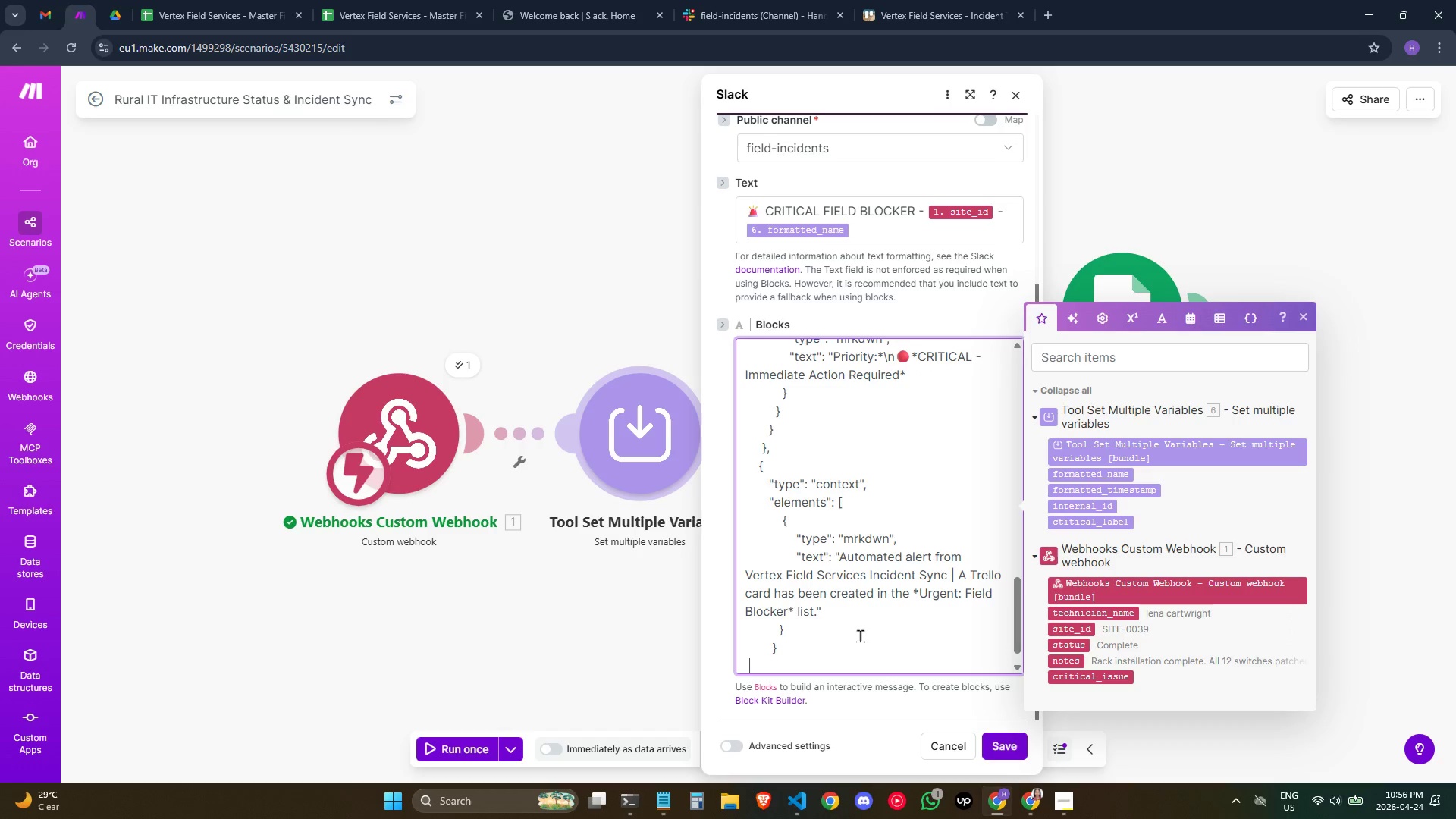 
key(Space)
 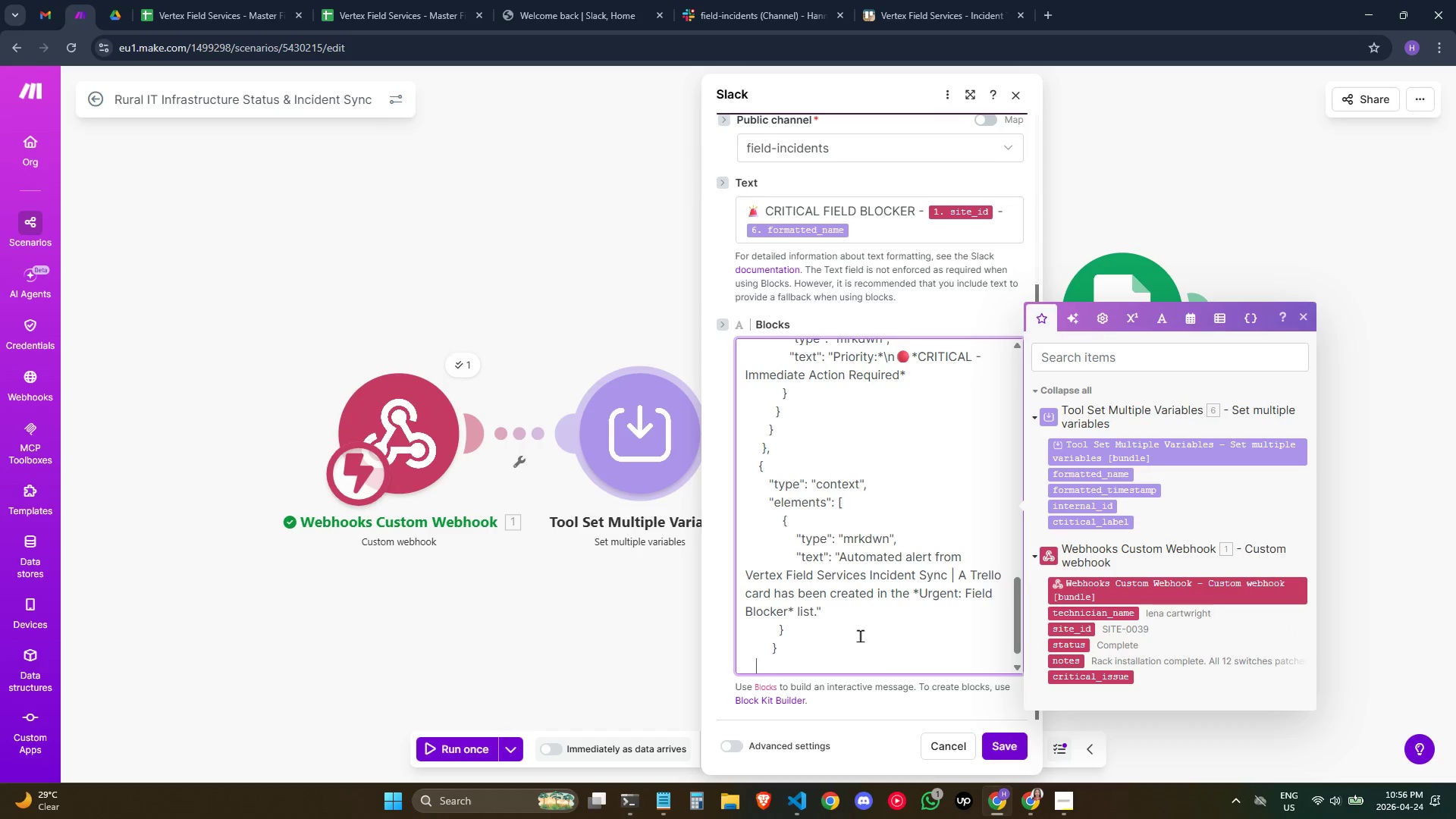 
key(Space)
 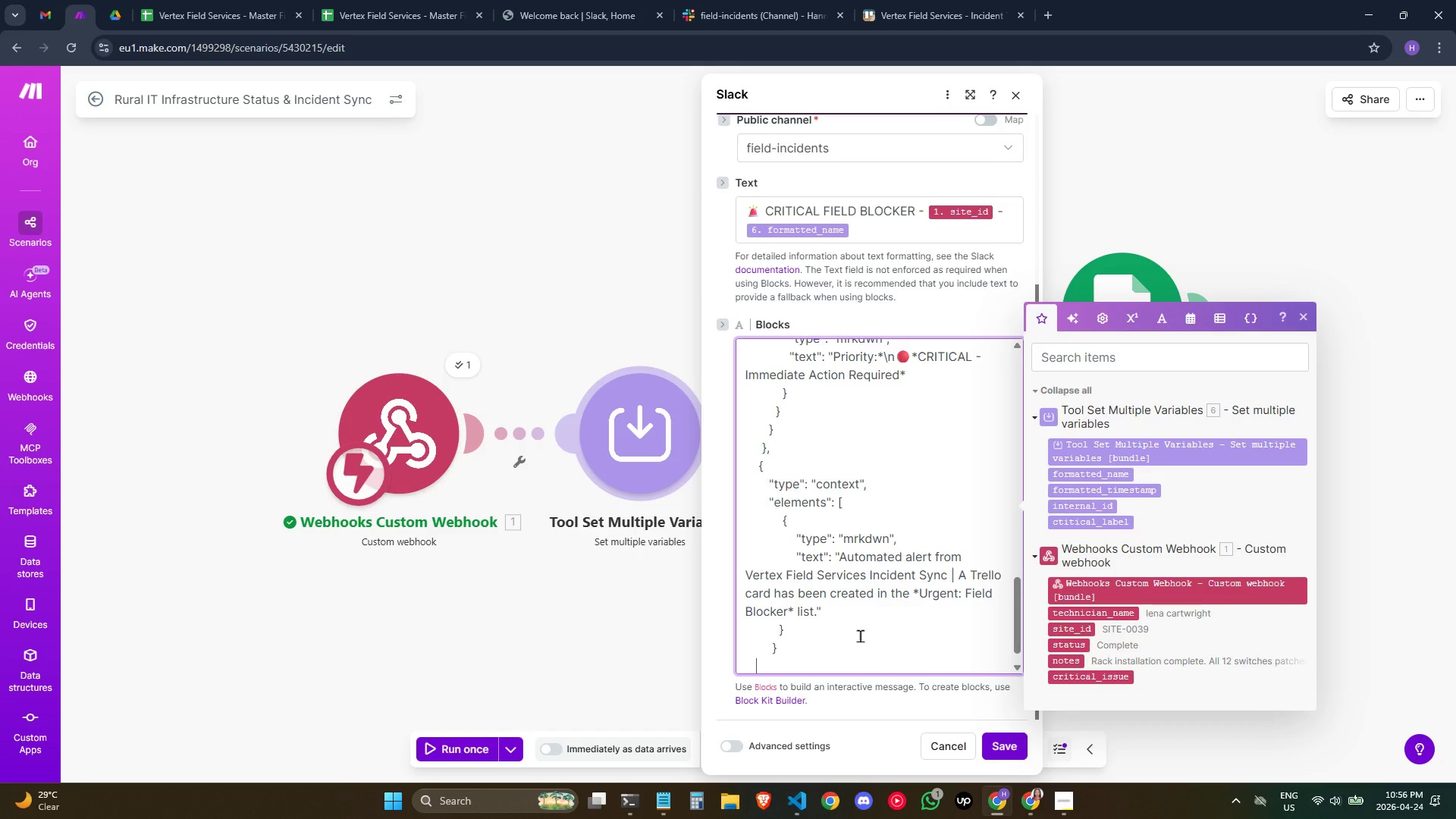 
key(Space)
 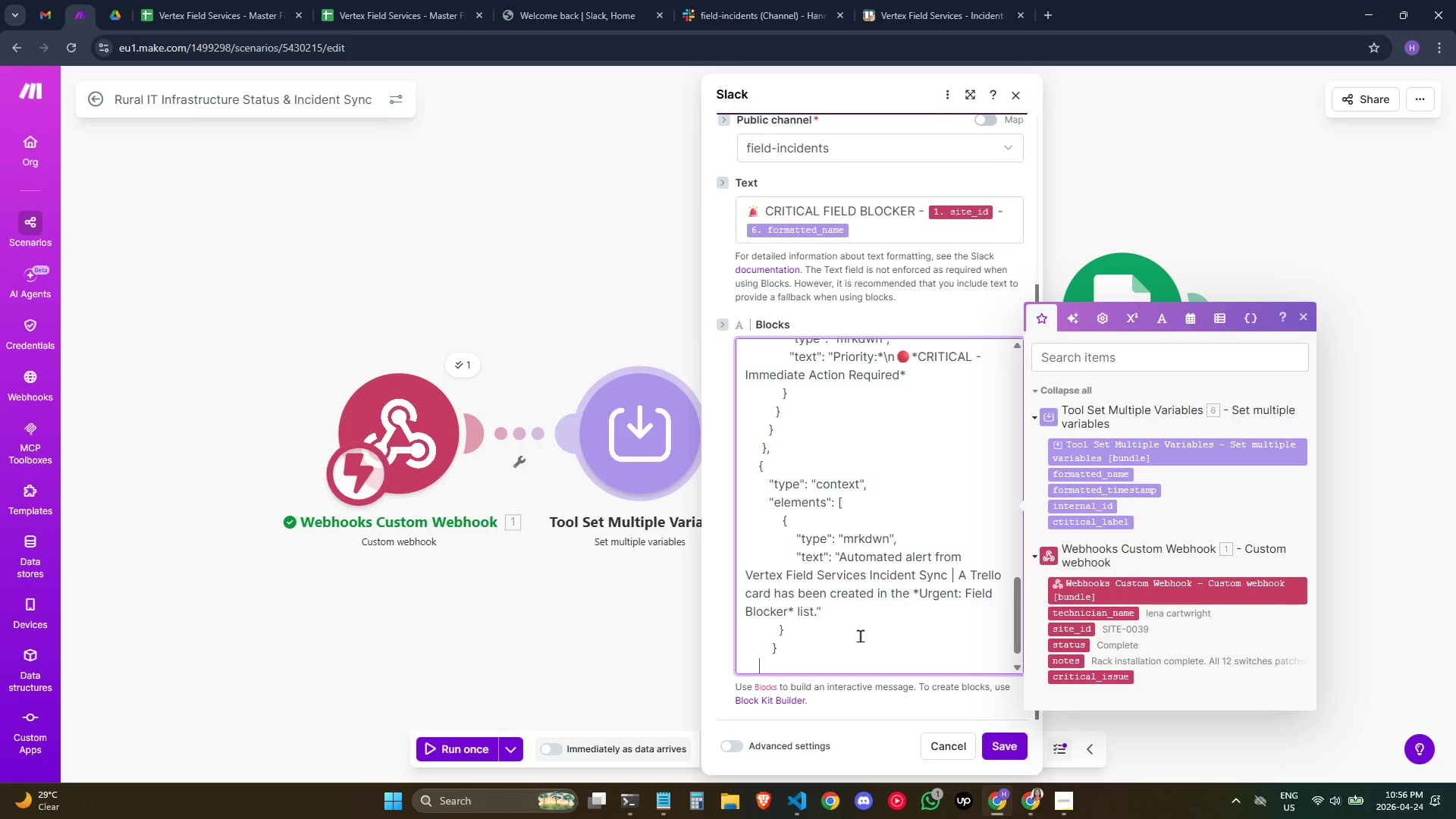 
key(Space)
 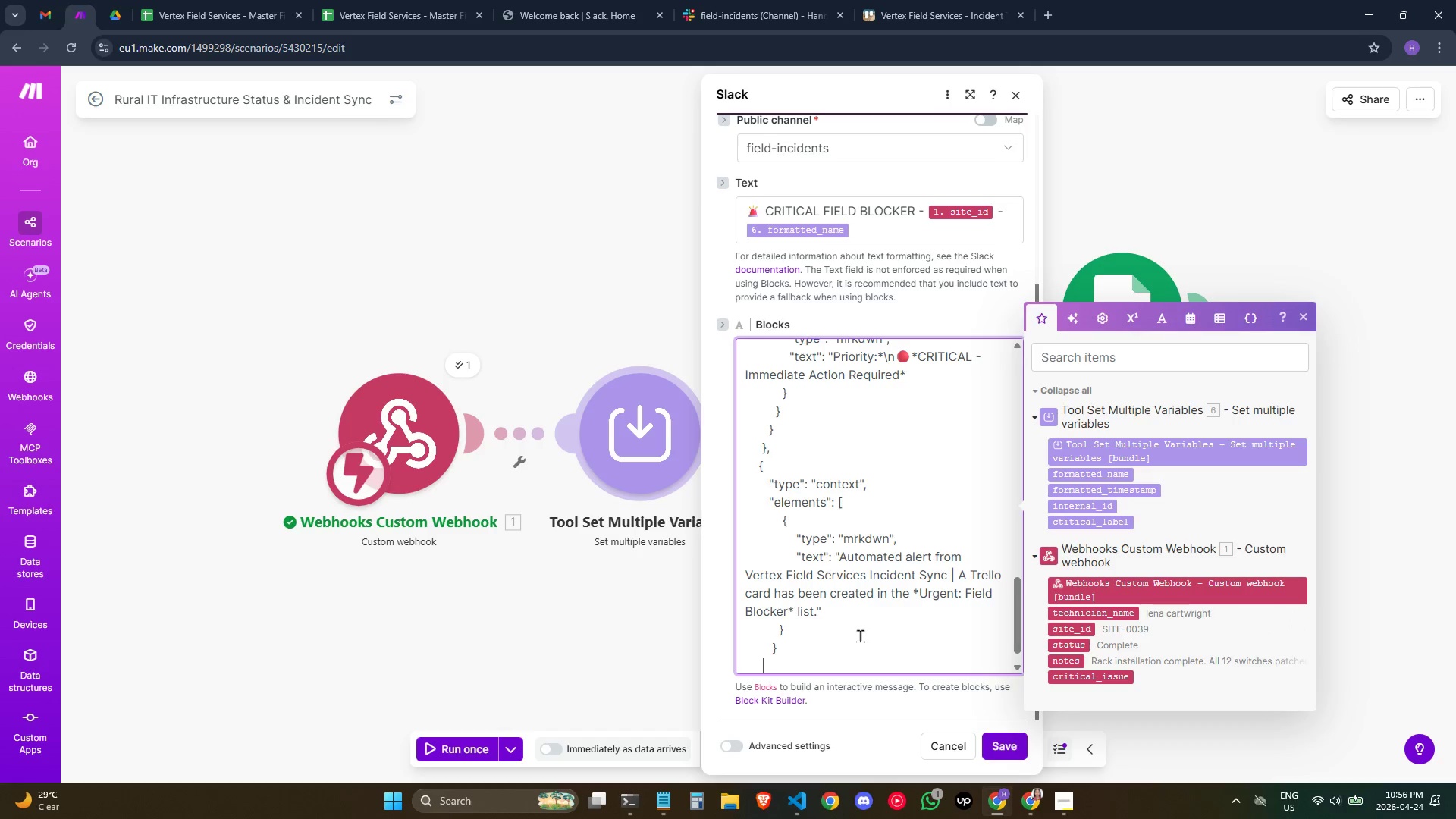 
key(Space)
 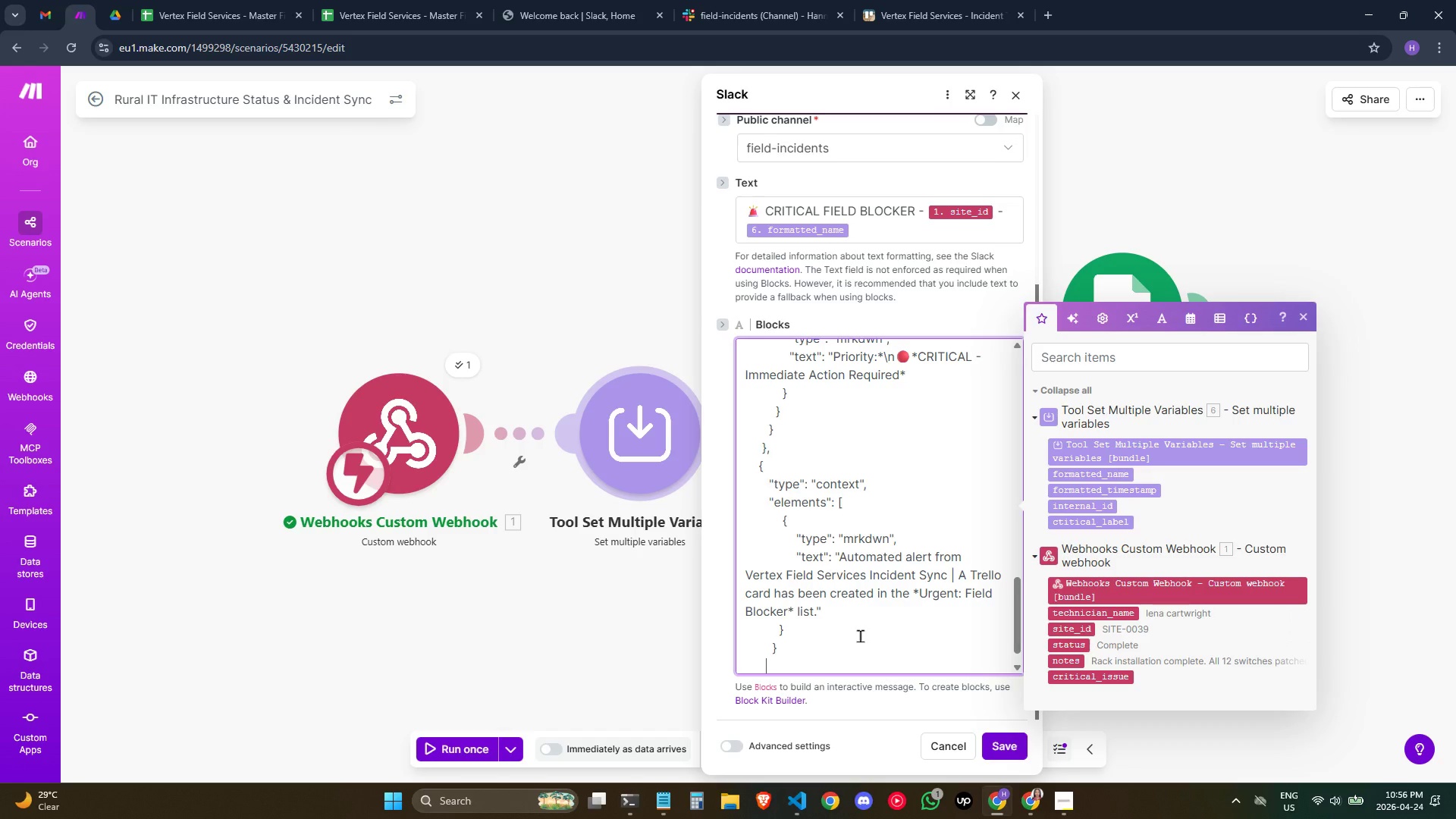 
key(Space)
 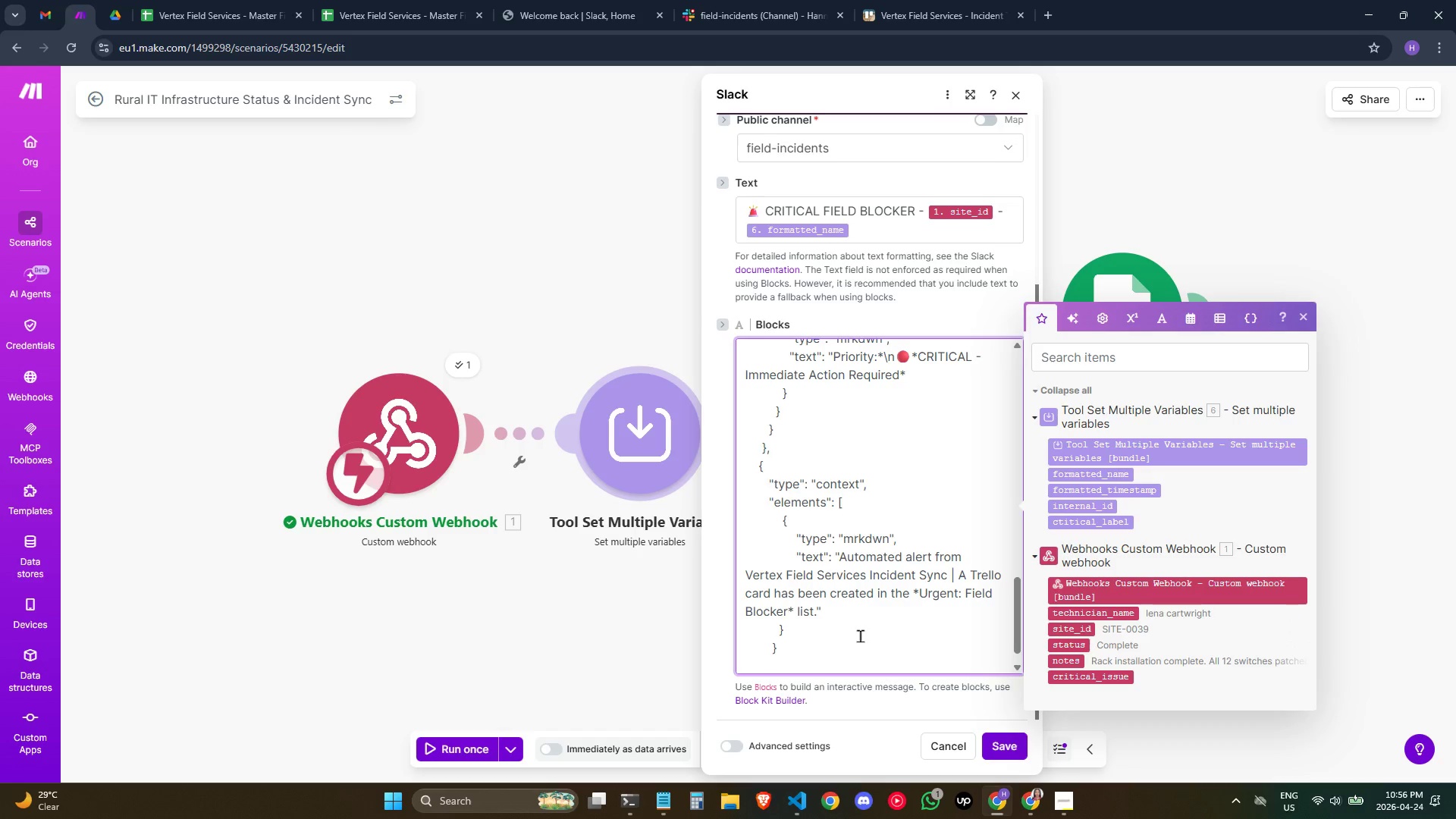 
key(Shift+BracketRight)
 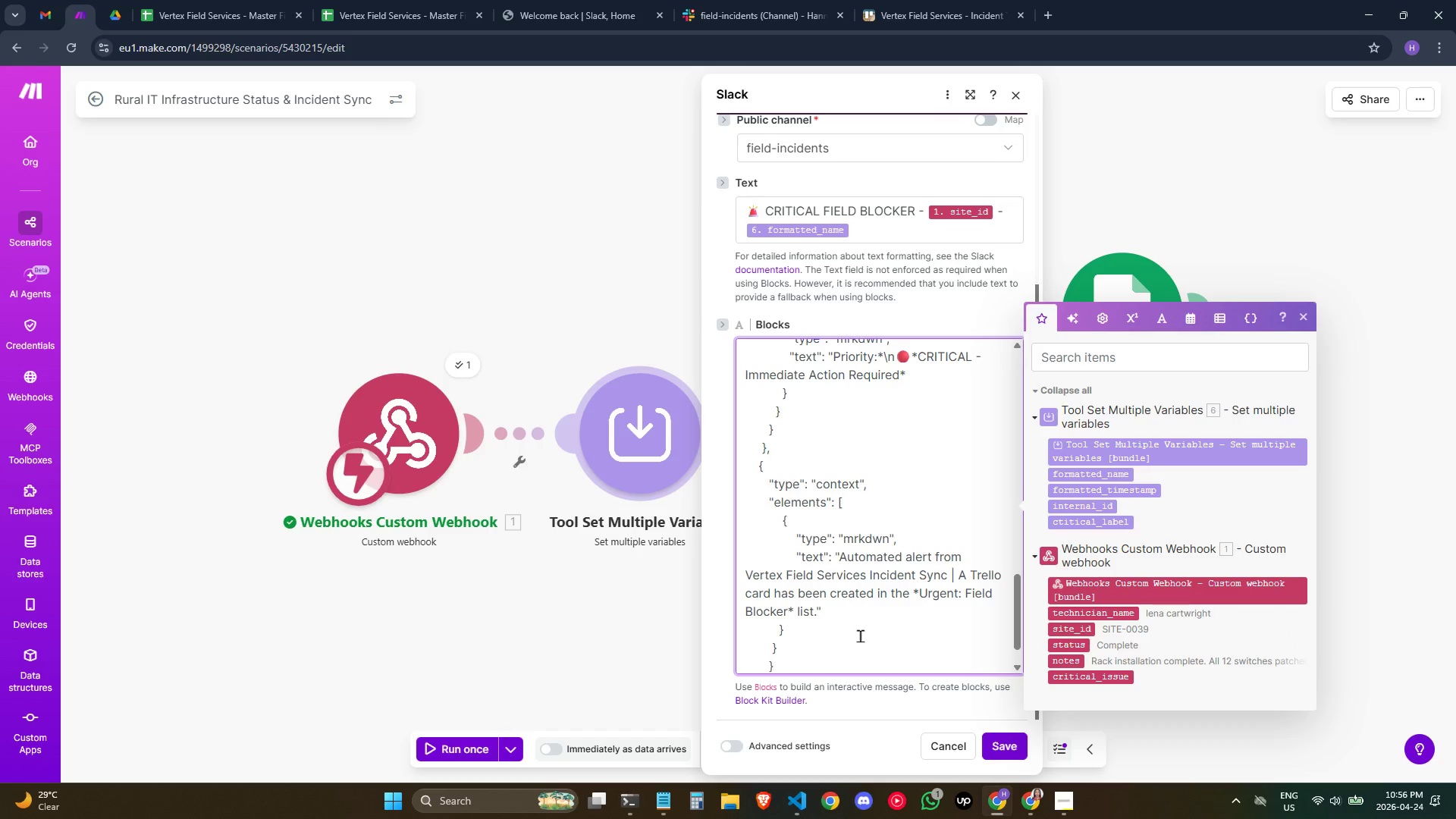 
key(Shift+Enter)
 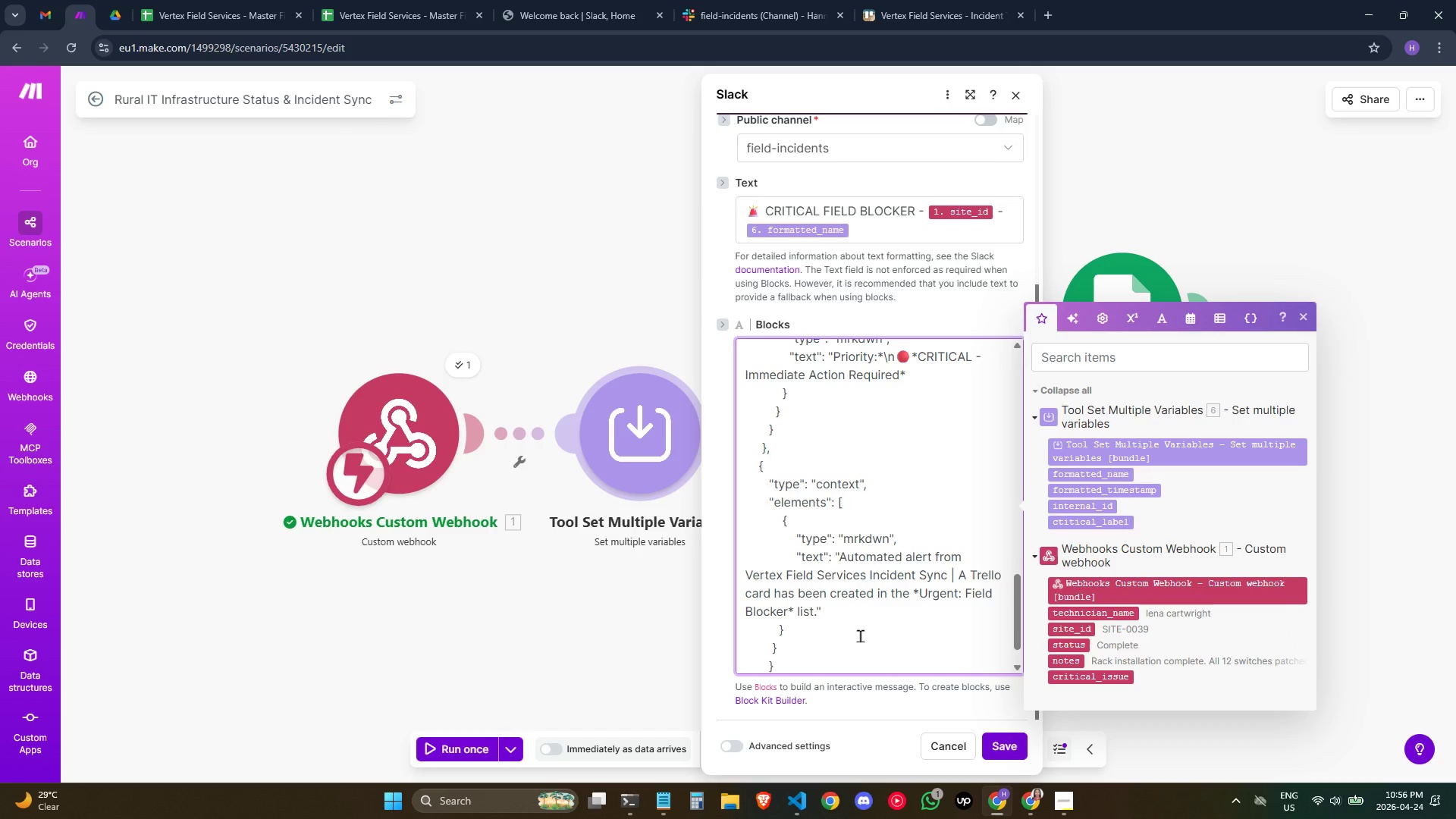 
key(Backspace)
 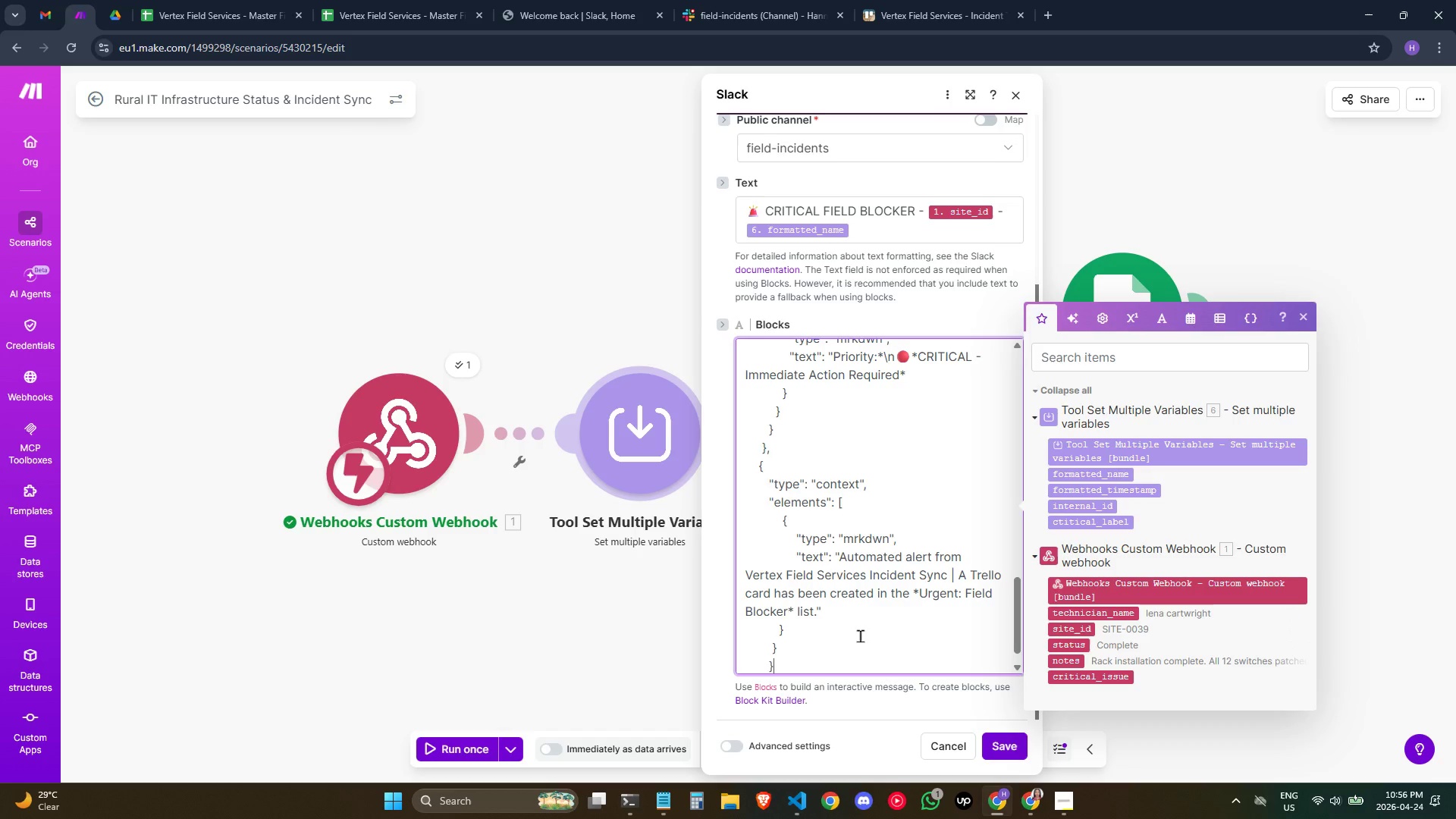 
key(Backspace)
 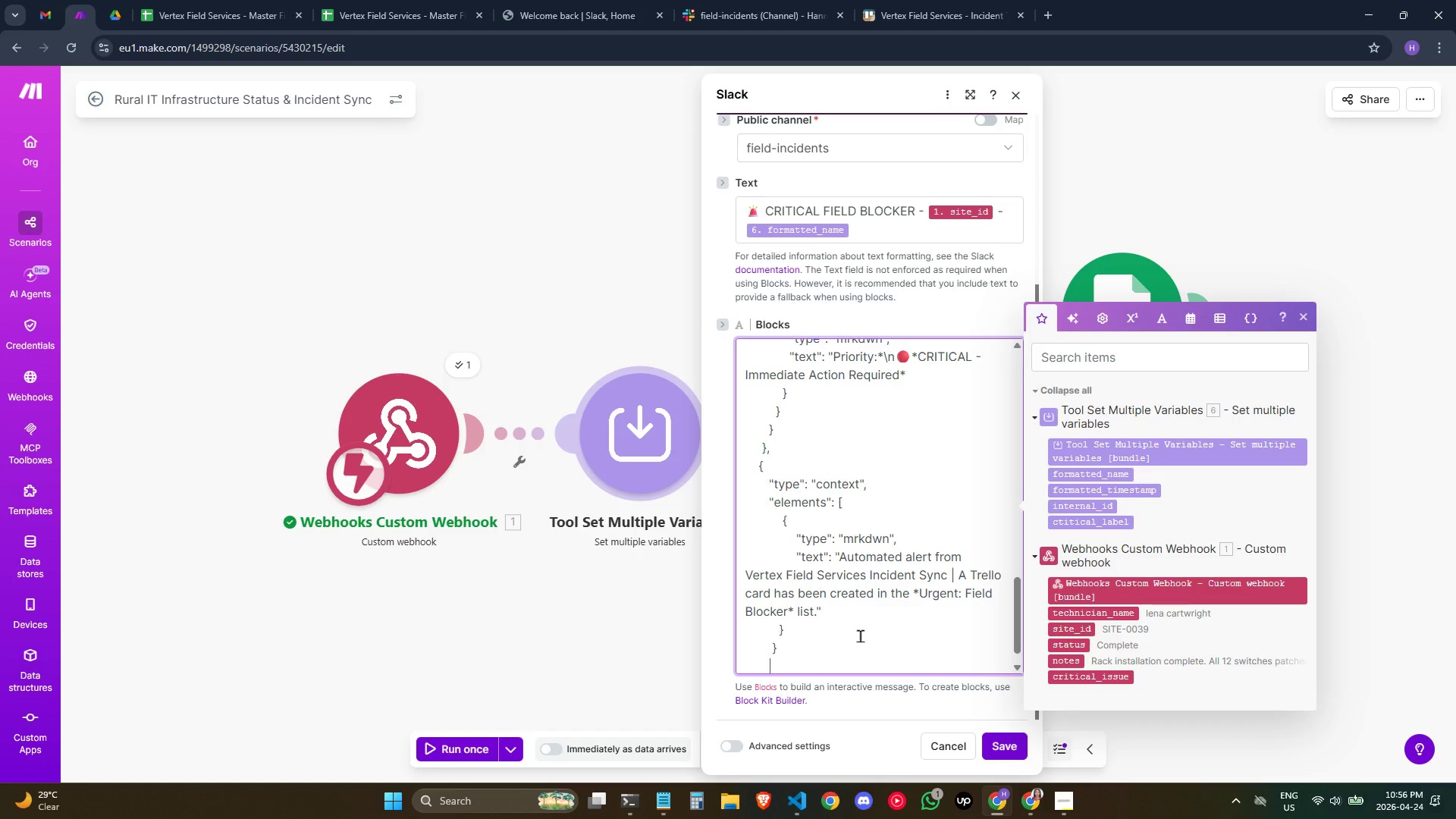 
key(Backspace)
 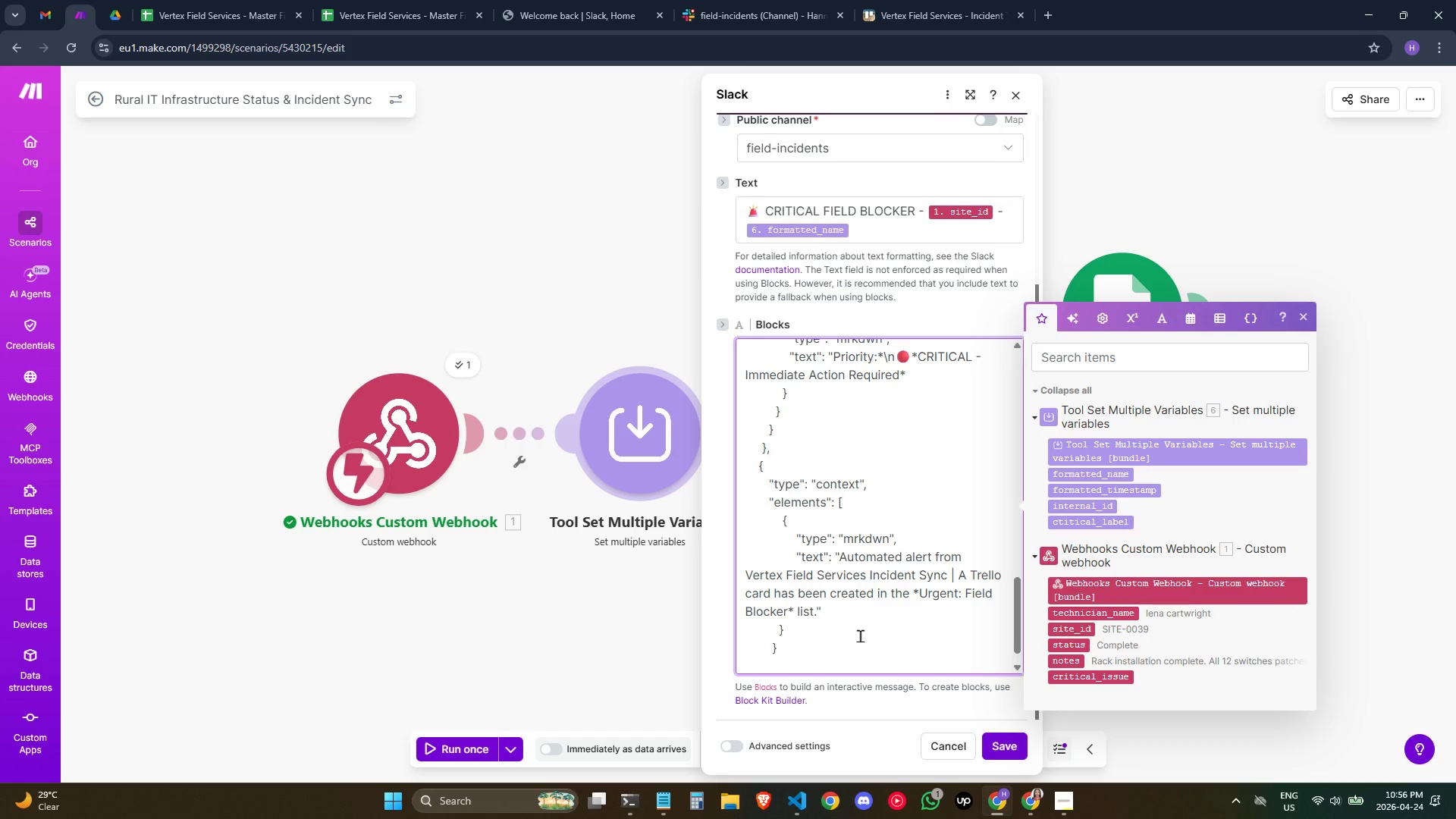 
key(Shift+BracketRight)
 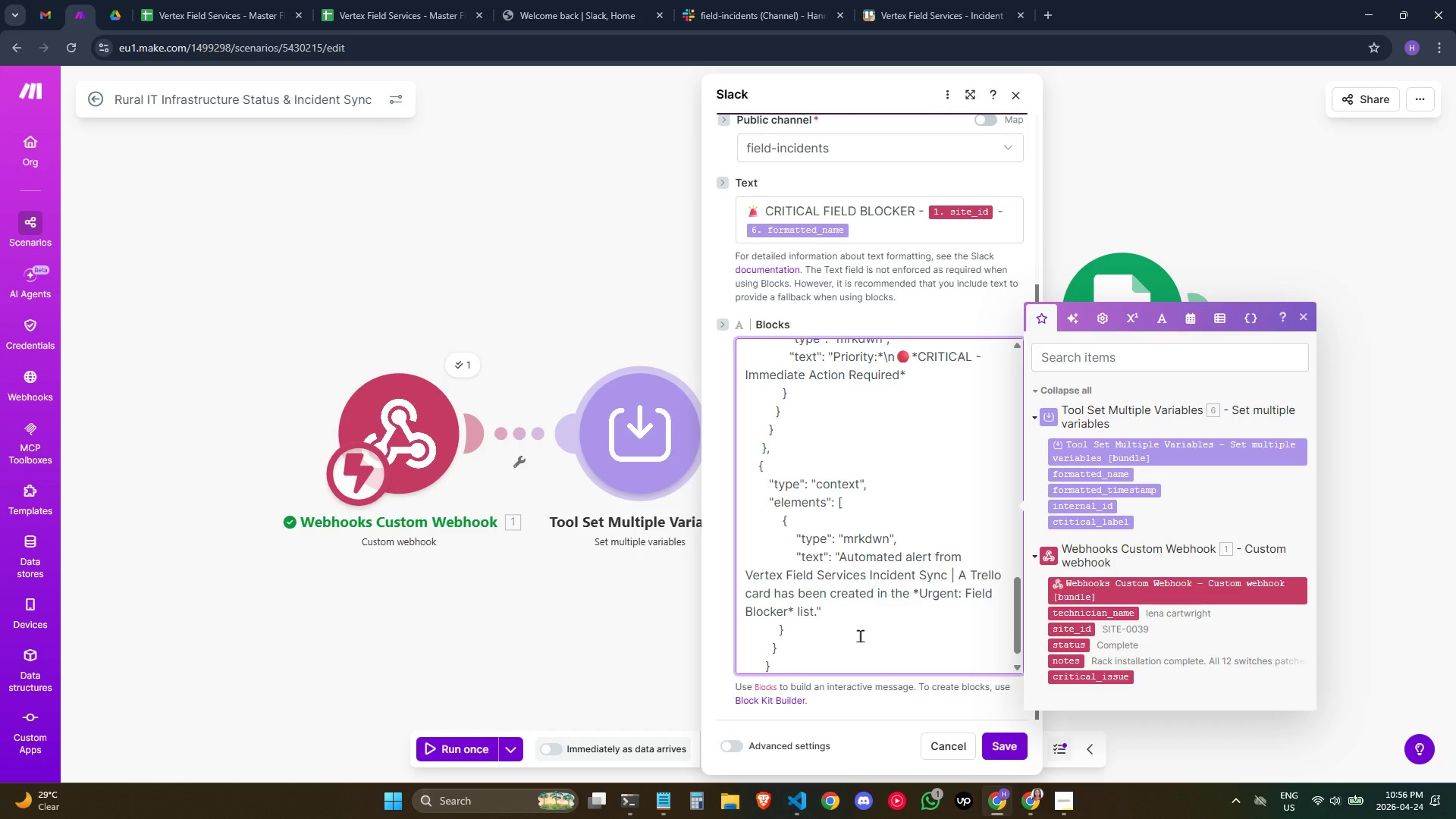 
key(Enter)
 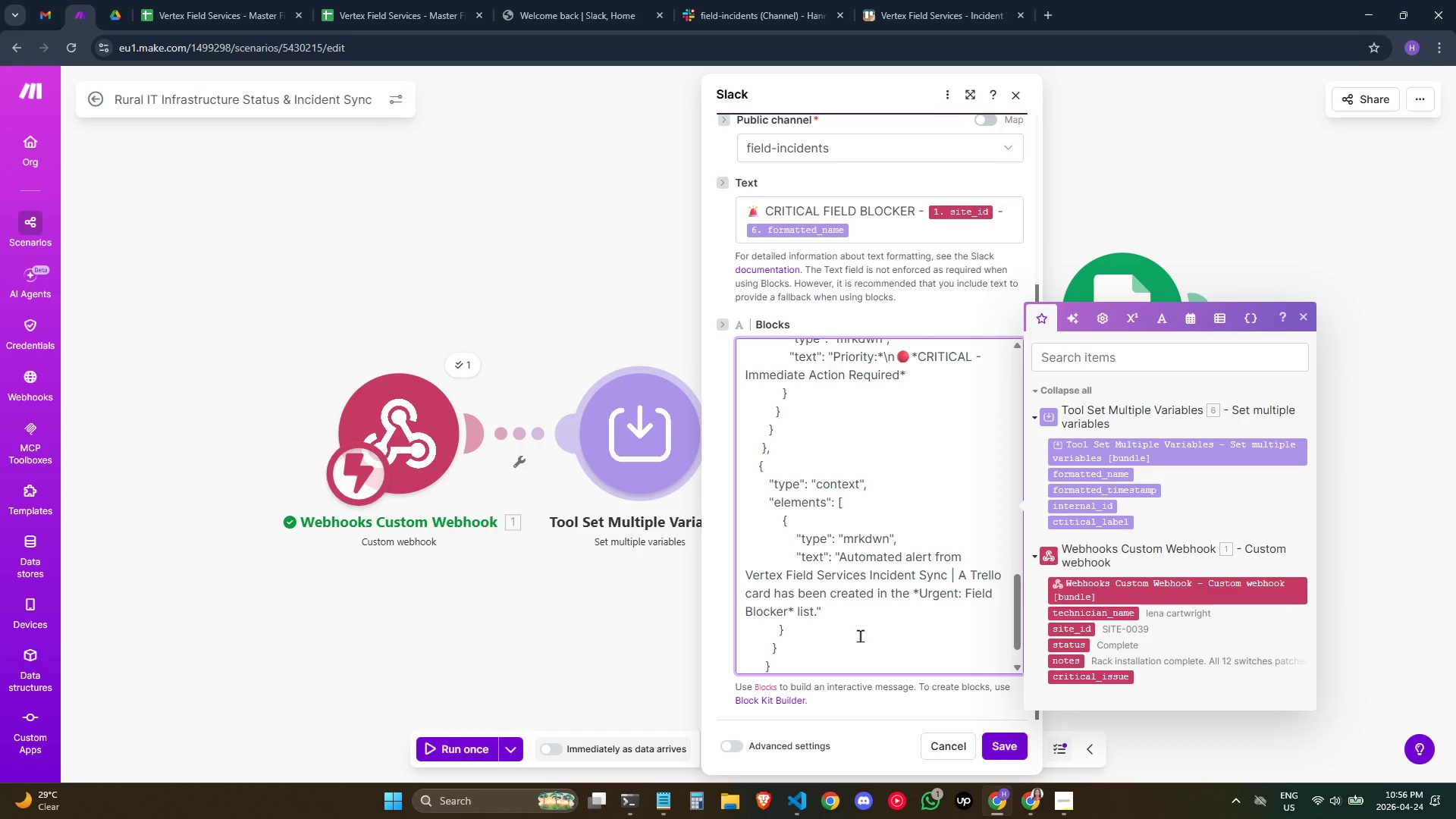 
key(Space)
 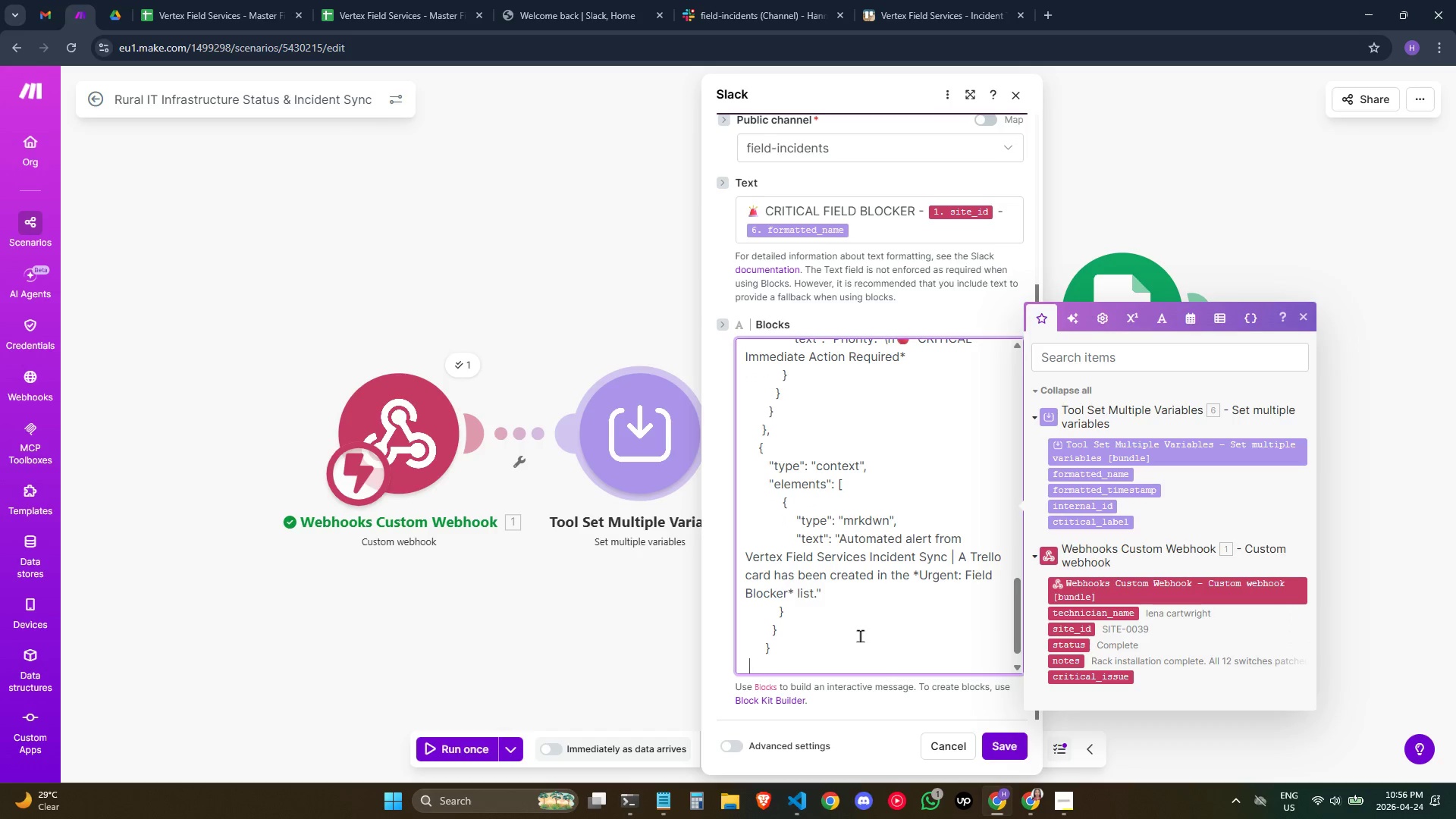 
key(Space)
 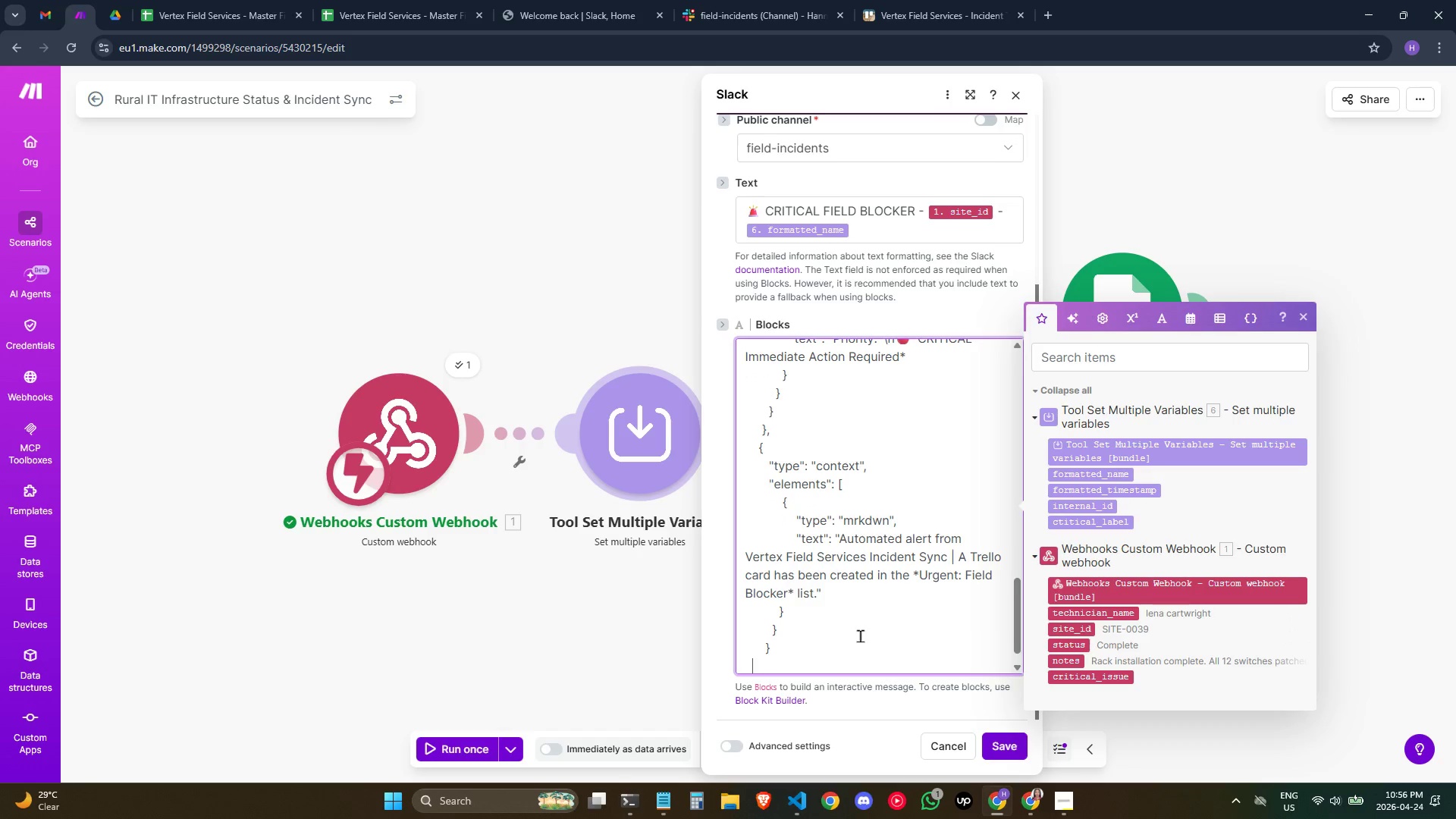 
key(Space)
 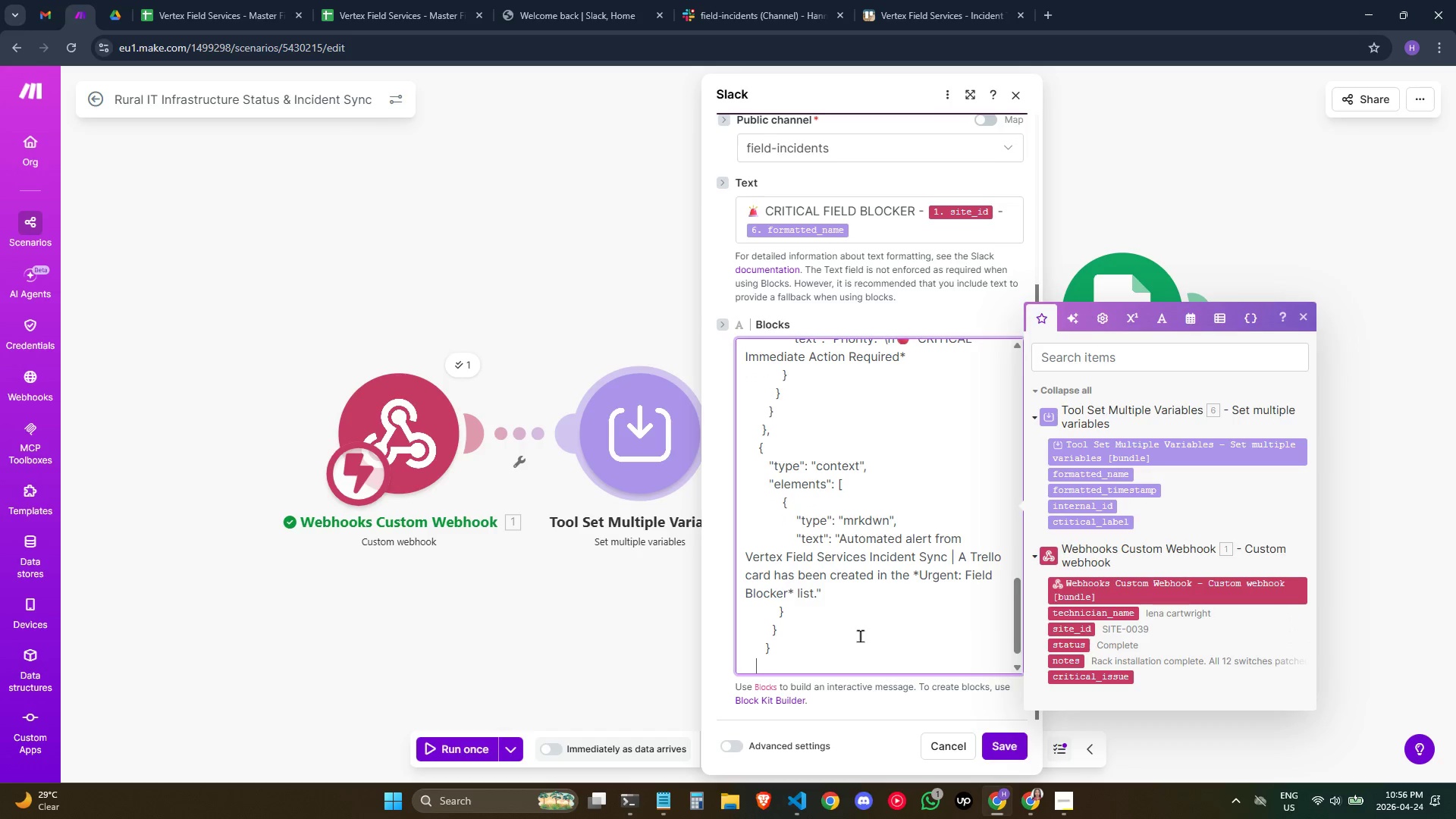 
key(Space)
 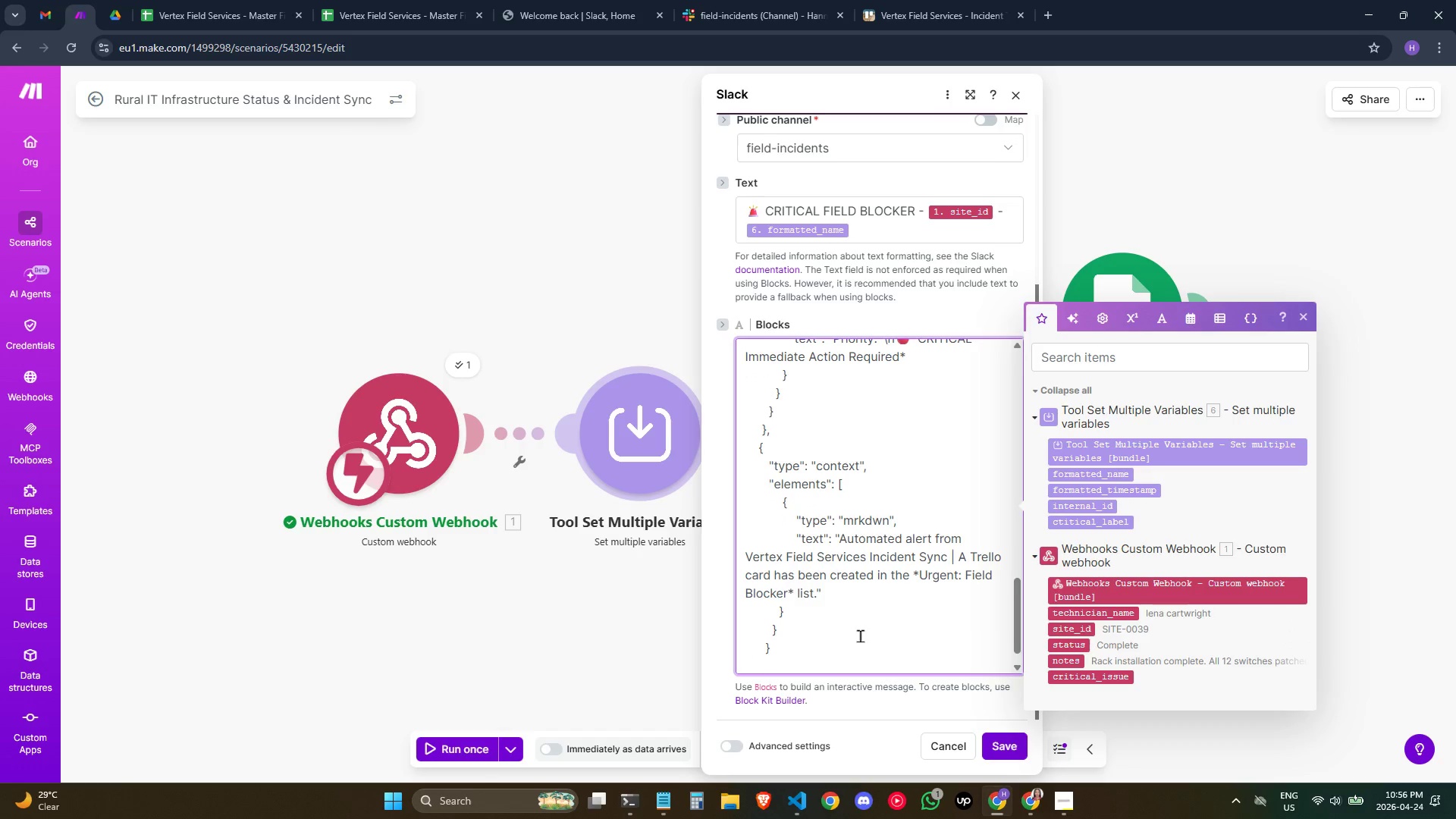 
key(Shift+BracketRight)
 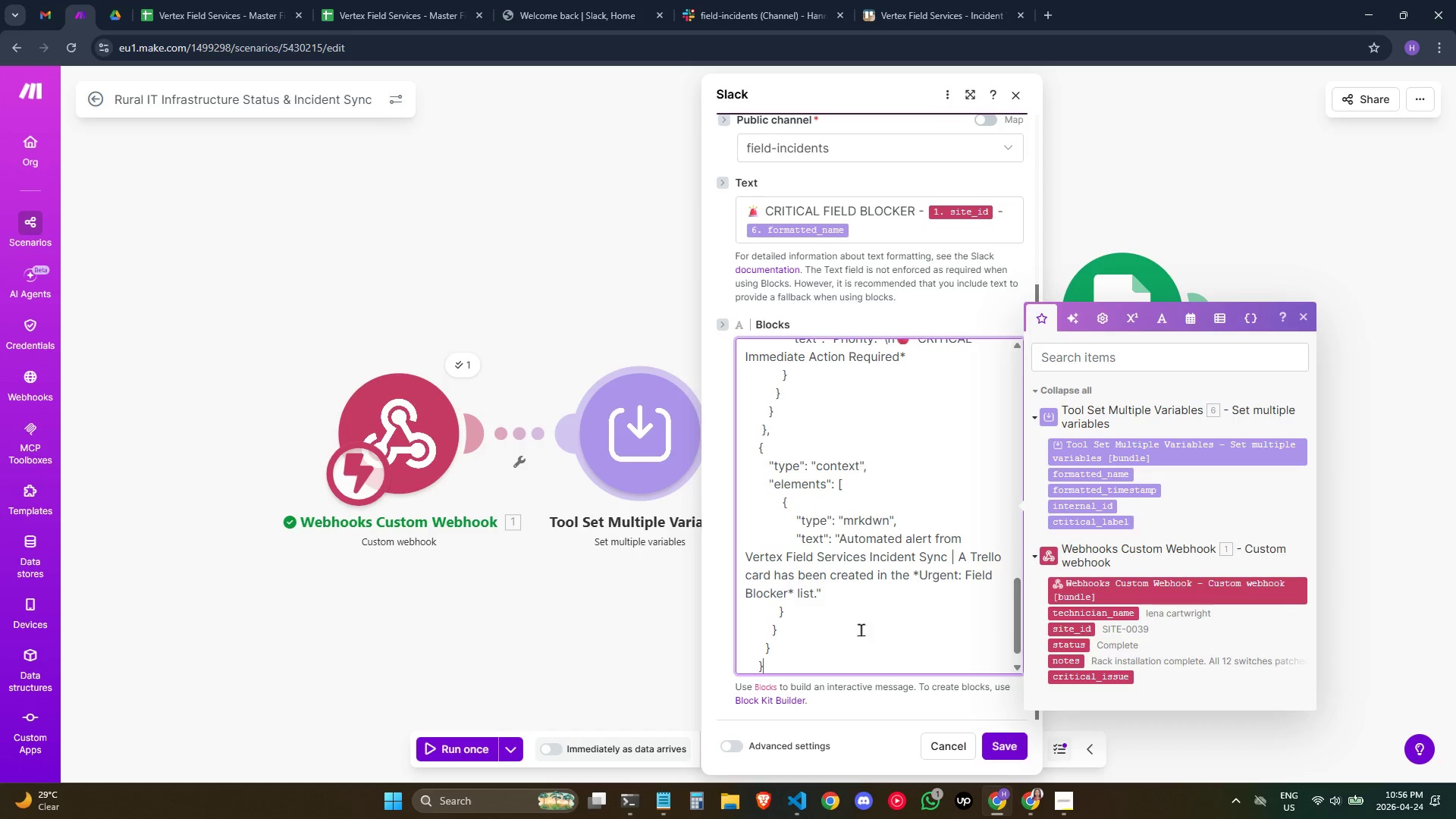 
scroll: coordinate [862, 626], scroll_direction: down, amount: 1.0
 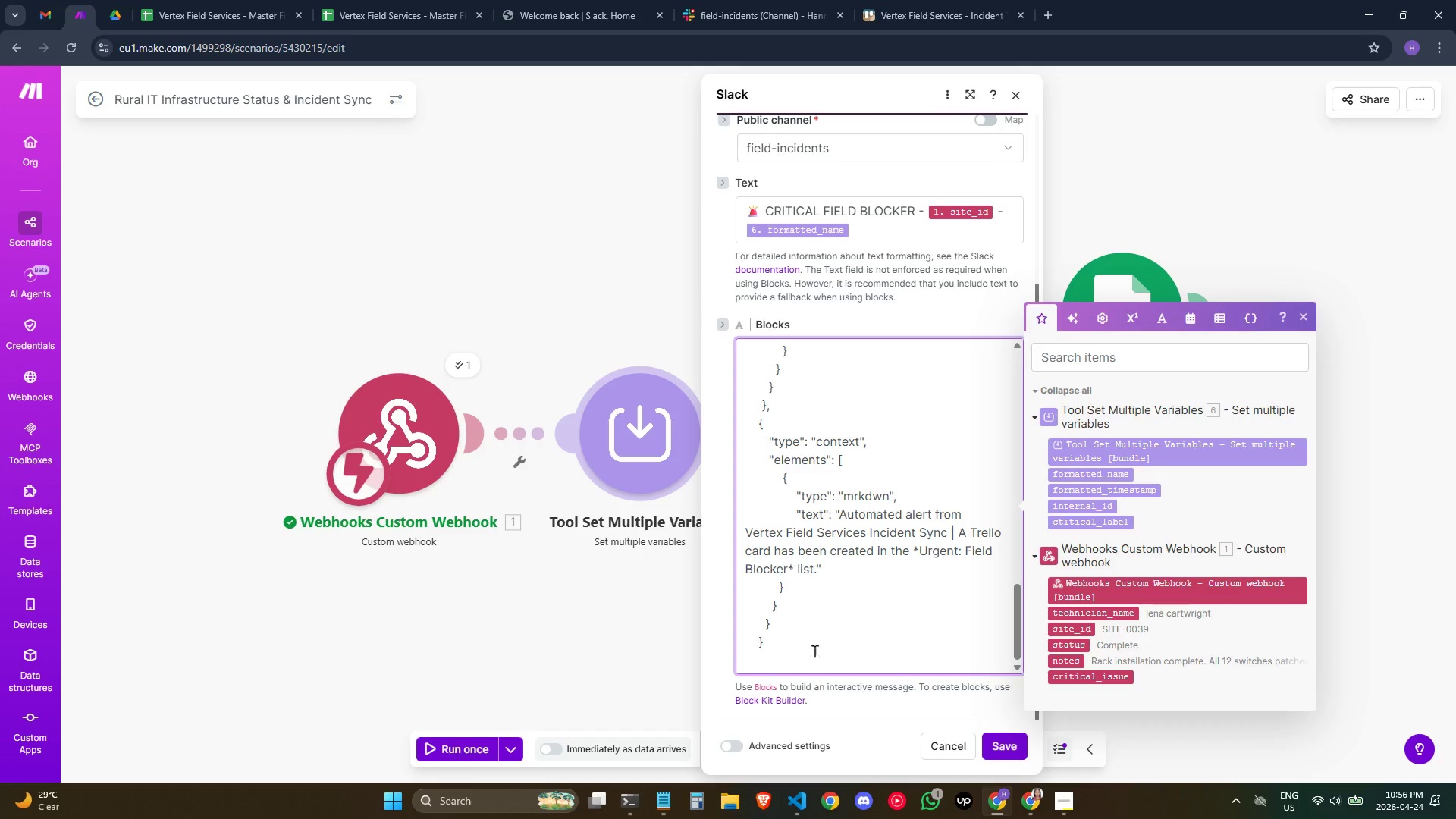 
left_click([760, 642])
 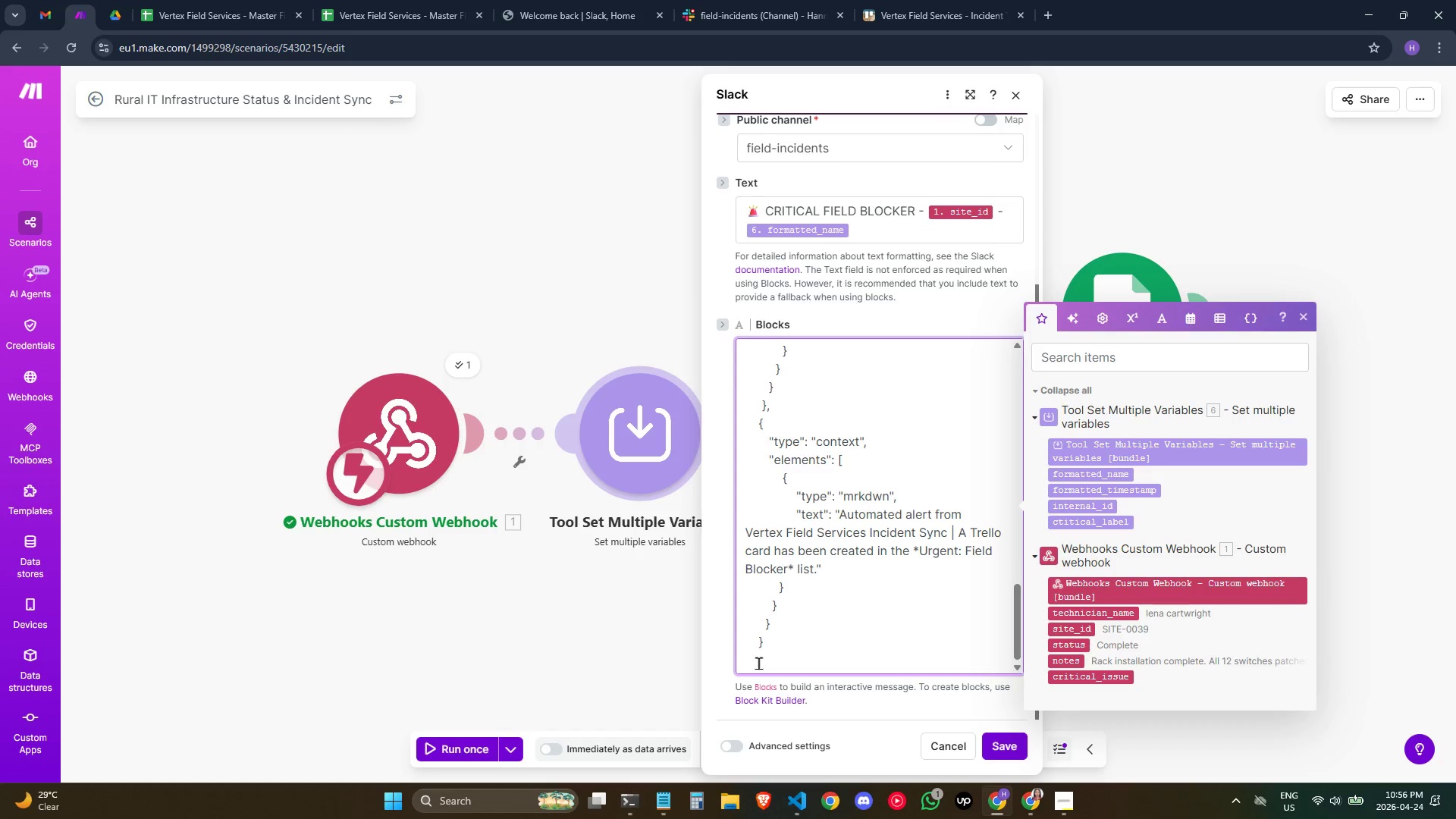 
key(Backspace)
 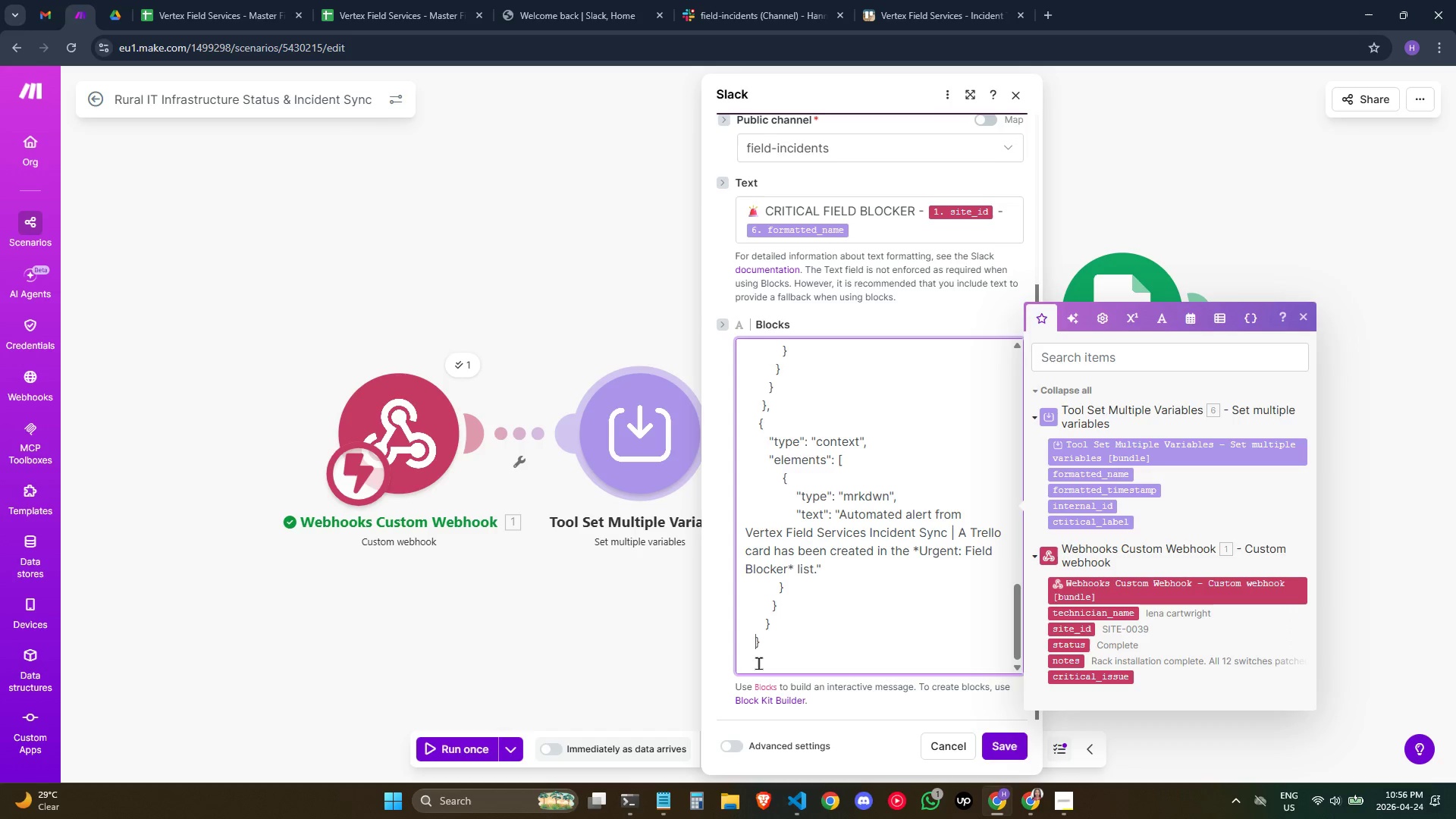 
key(Backspace)
 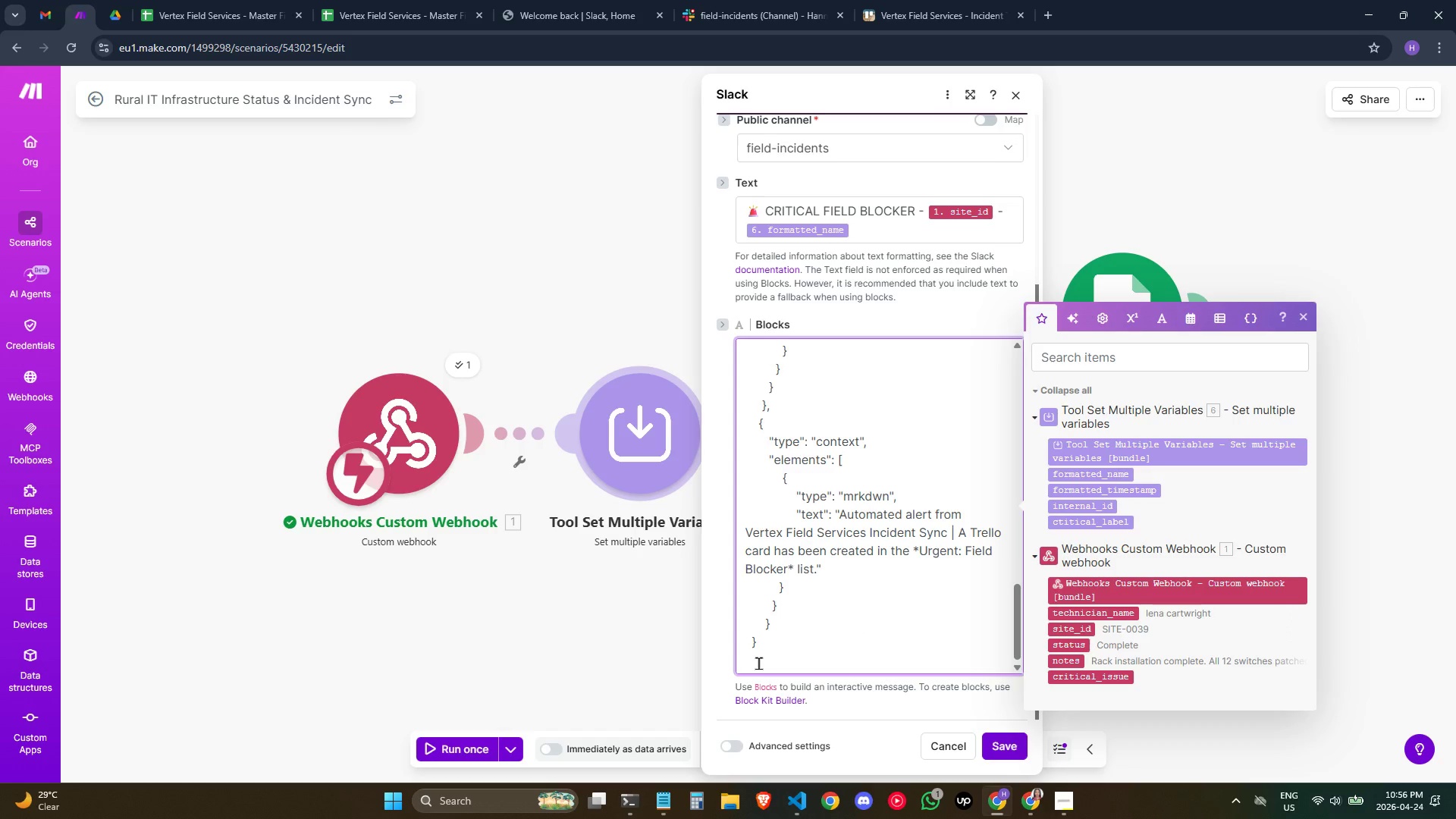 
key(Backspace)
 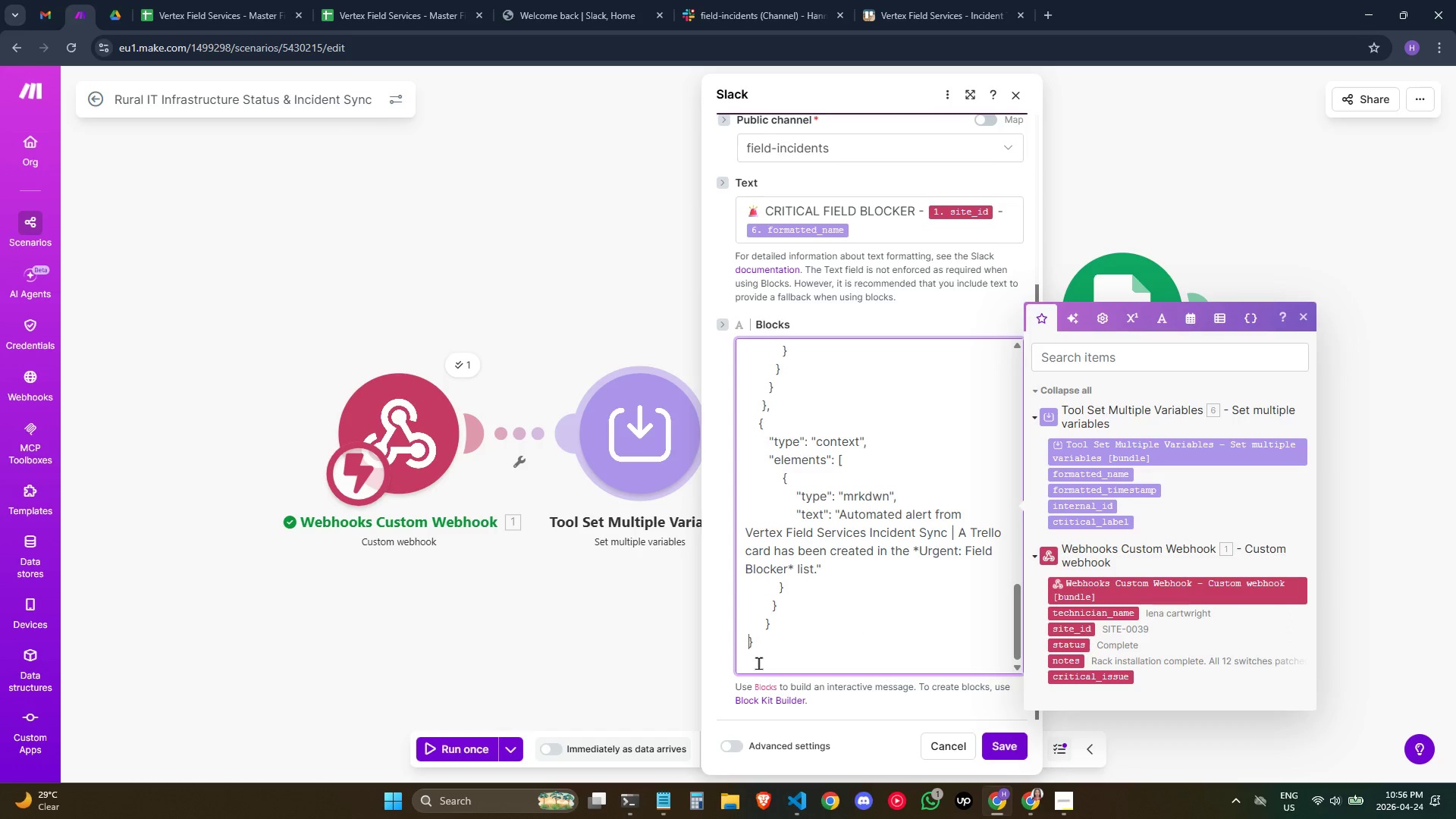 
key(ArrowUp)
 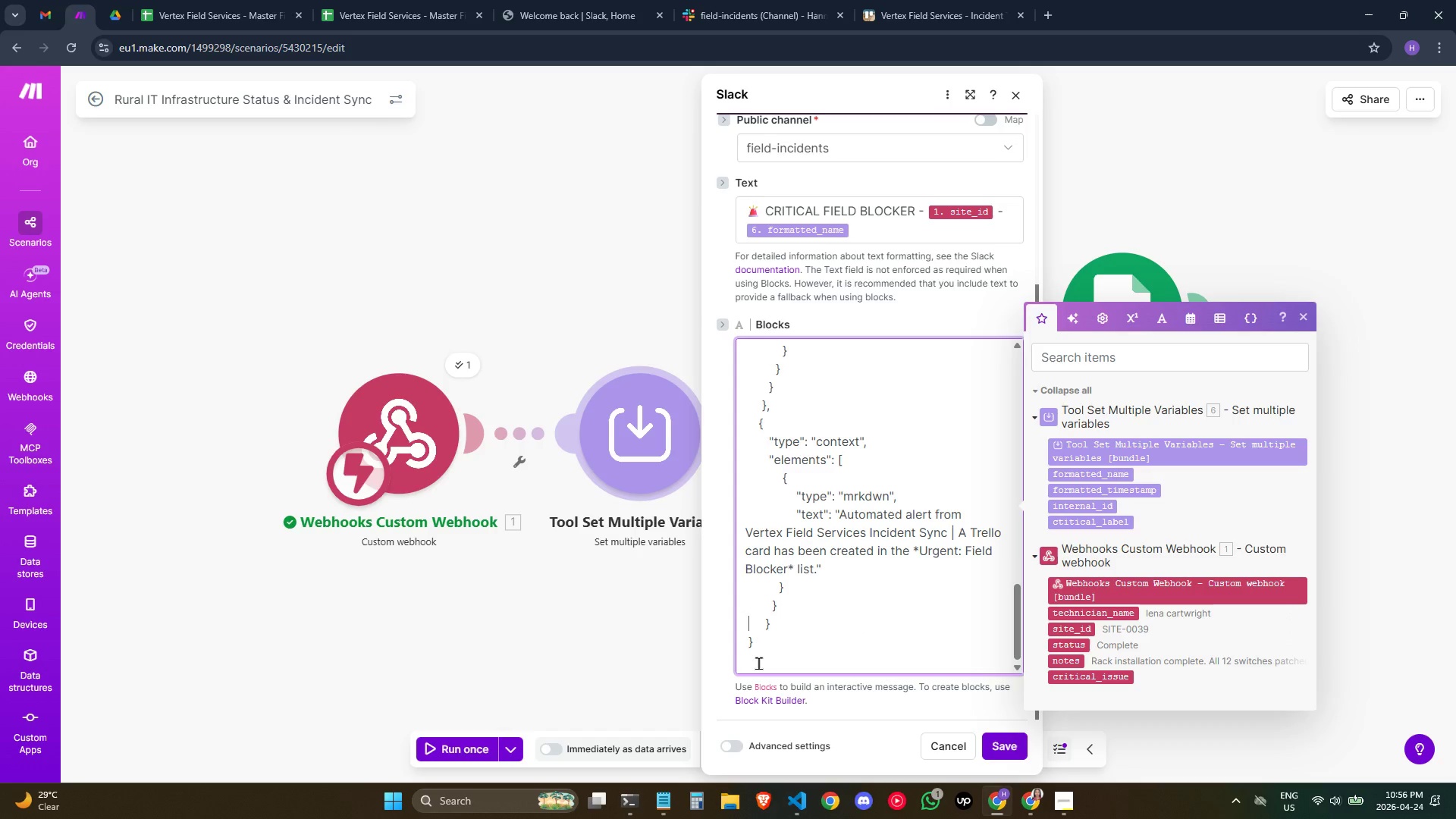 
key(Backspace)
 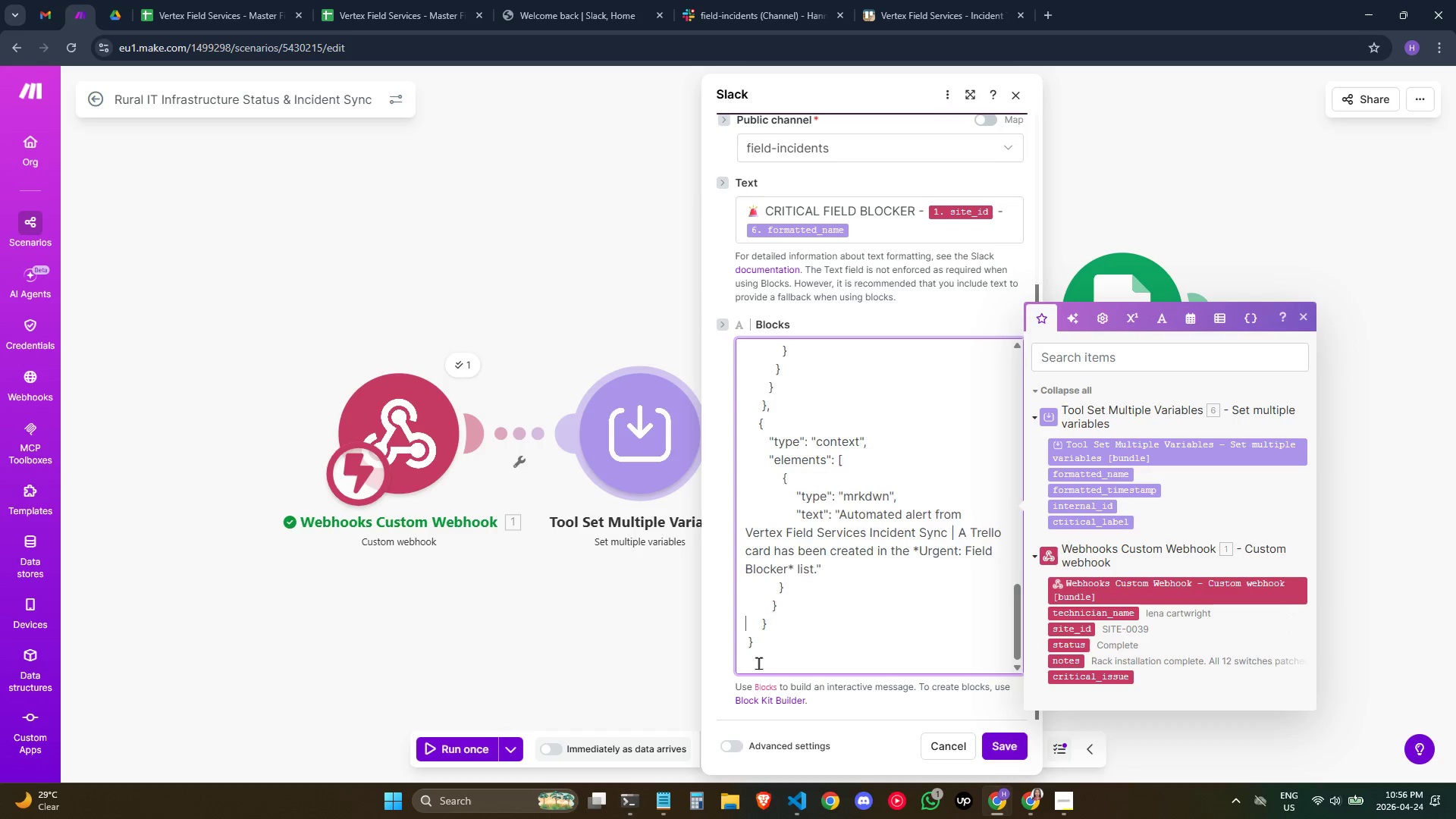 
key(Backspace)
 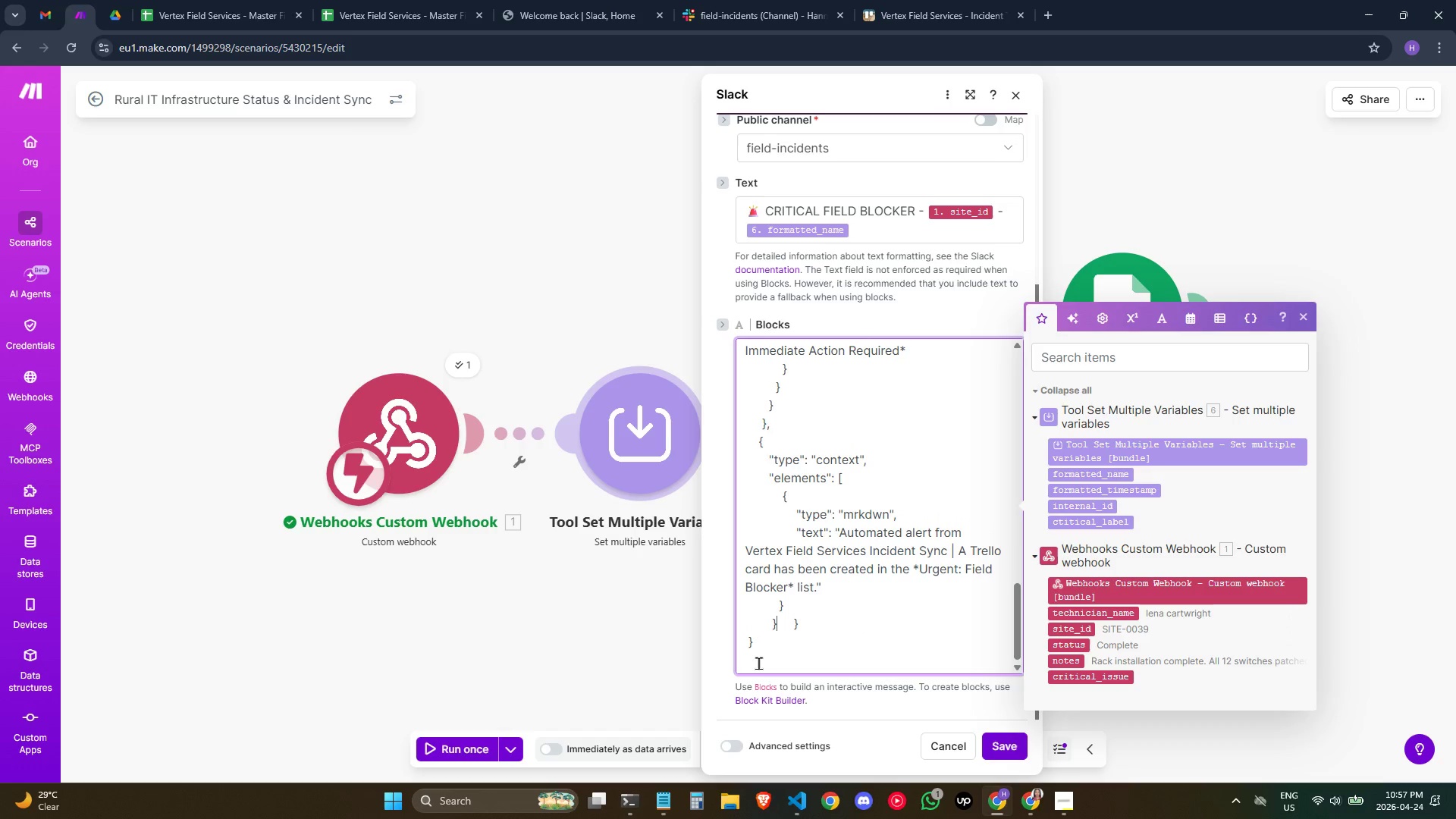 
key(Enter)
 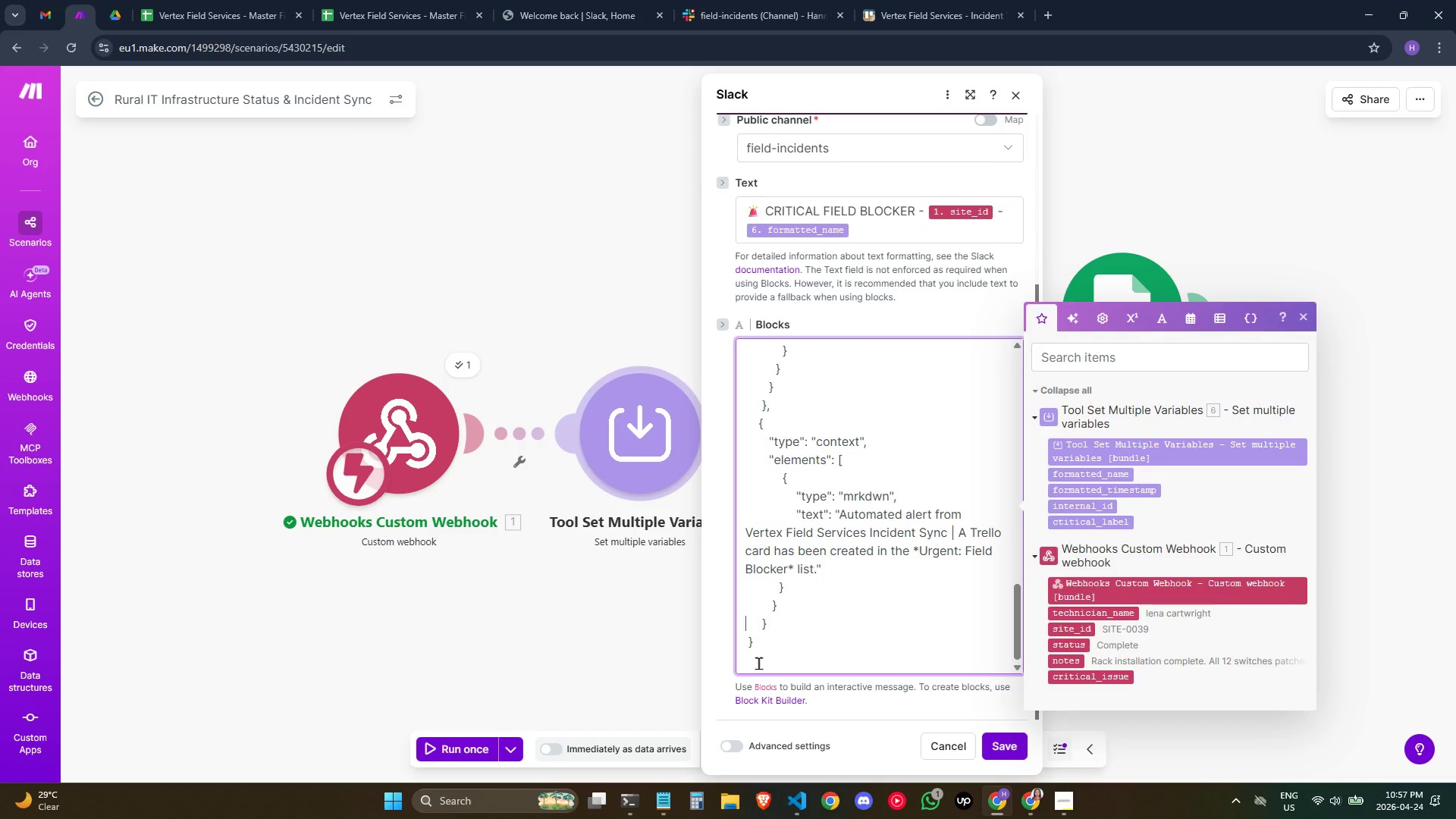 
key(ArrowRight)
 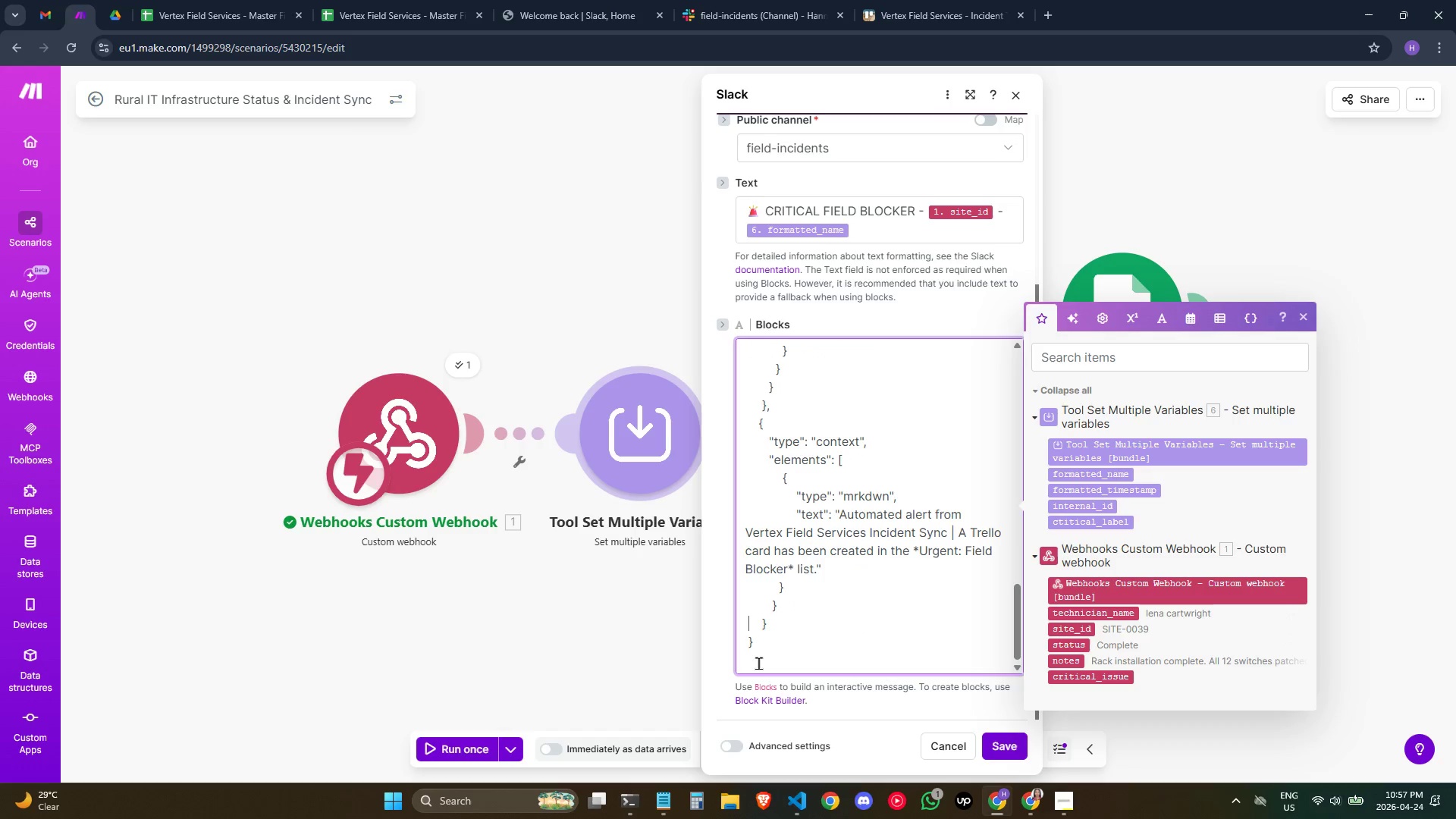 
key(ArrowRight)
 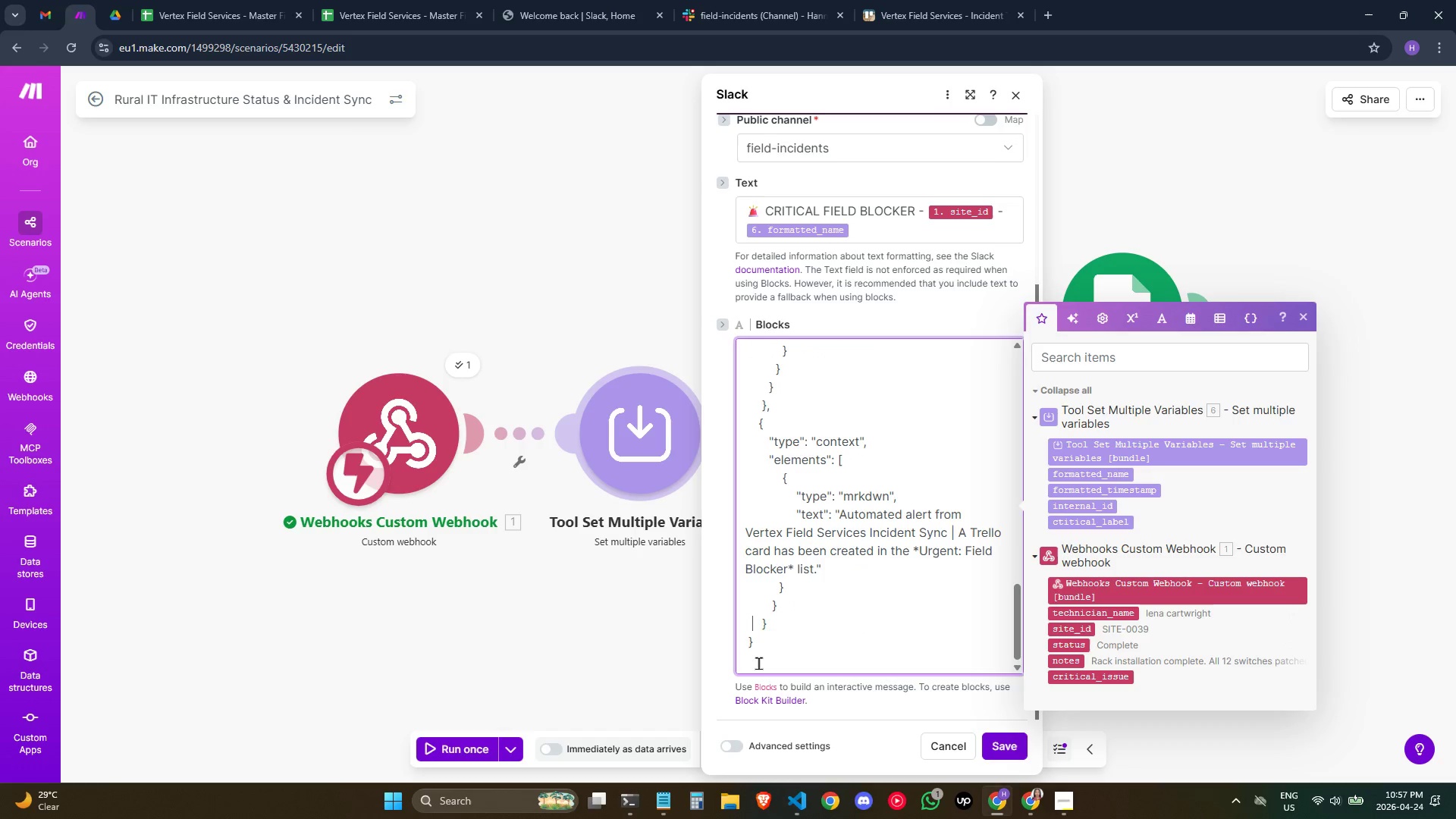 
key(ArrowRight)
 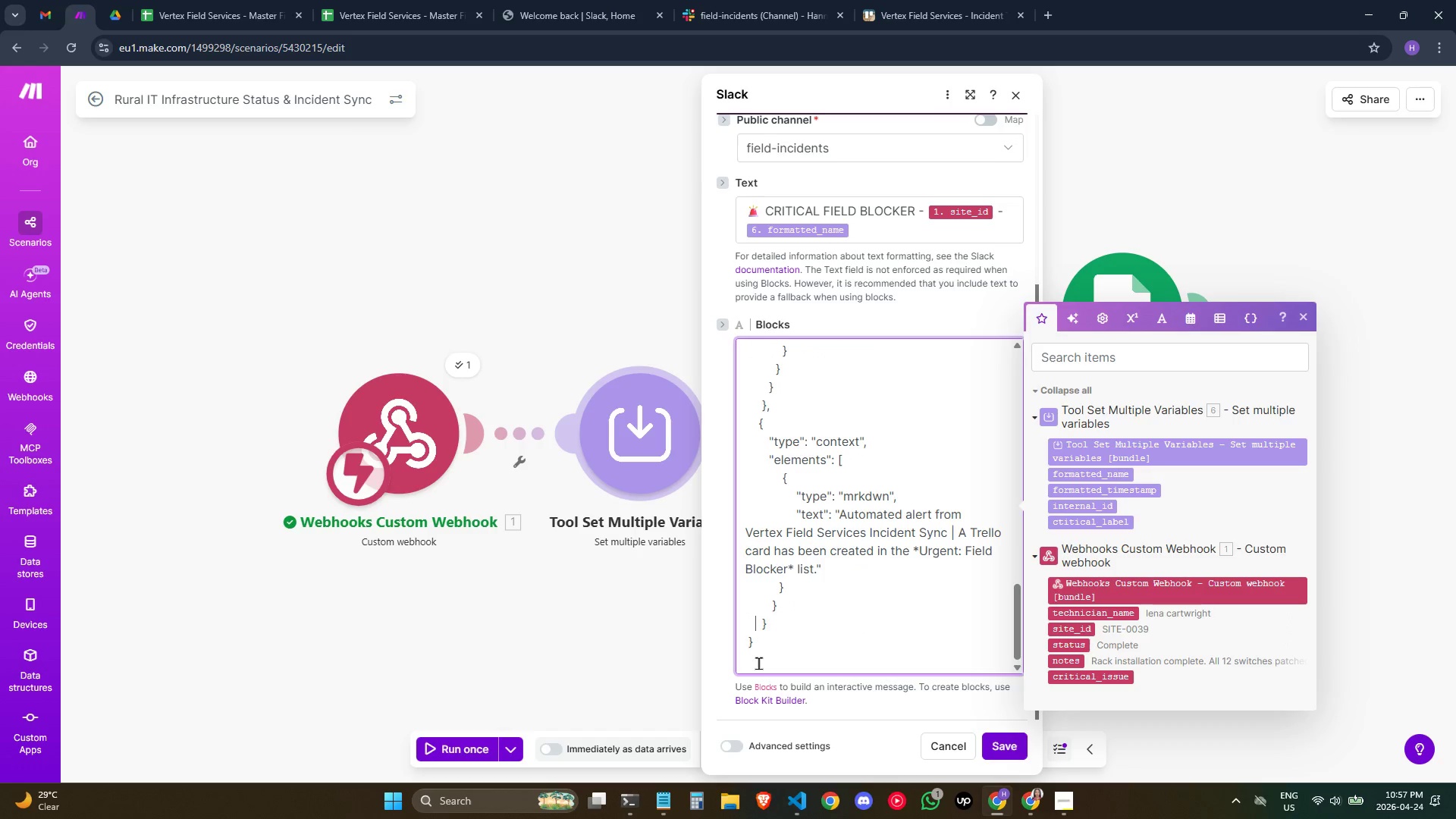 
key(Backspace)
 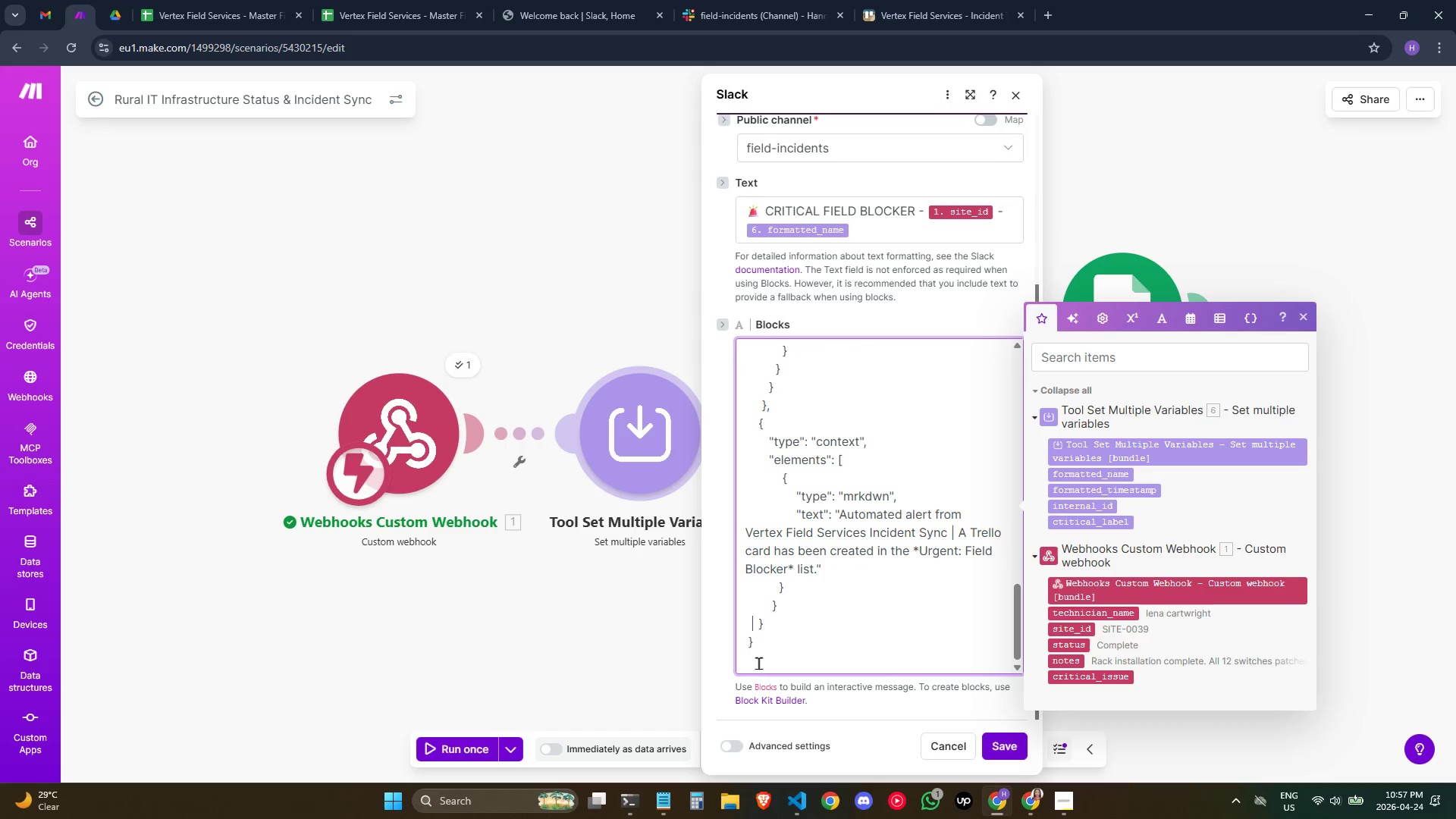 
key(Backspace)
 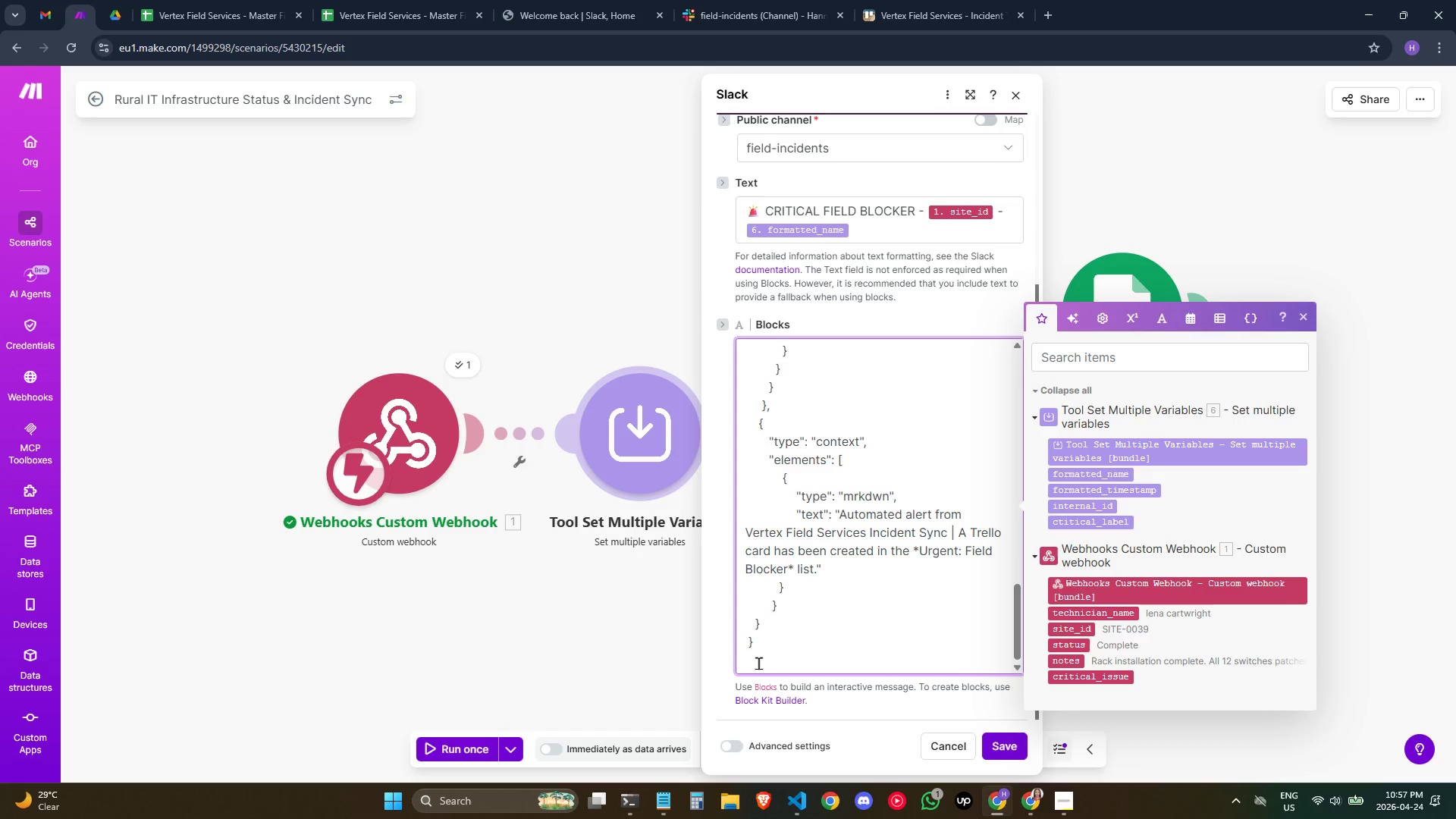 
key(ArrowUp)
 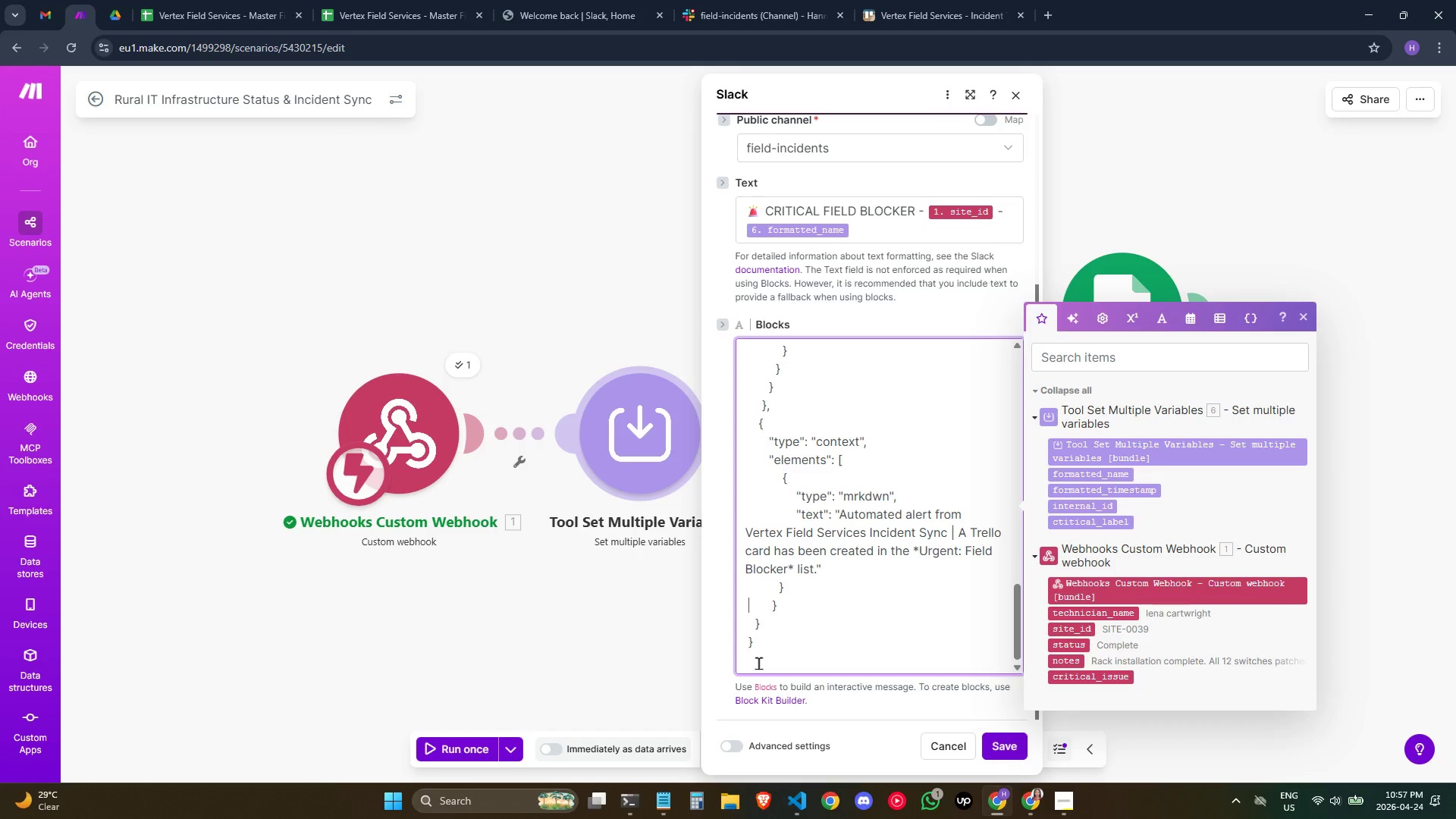 
key(ArrowRight)
 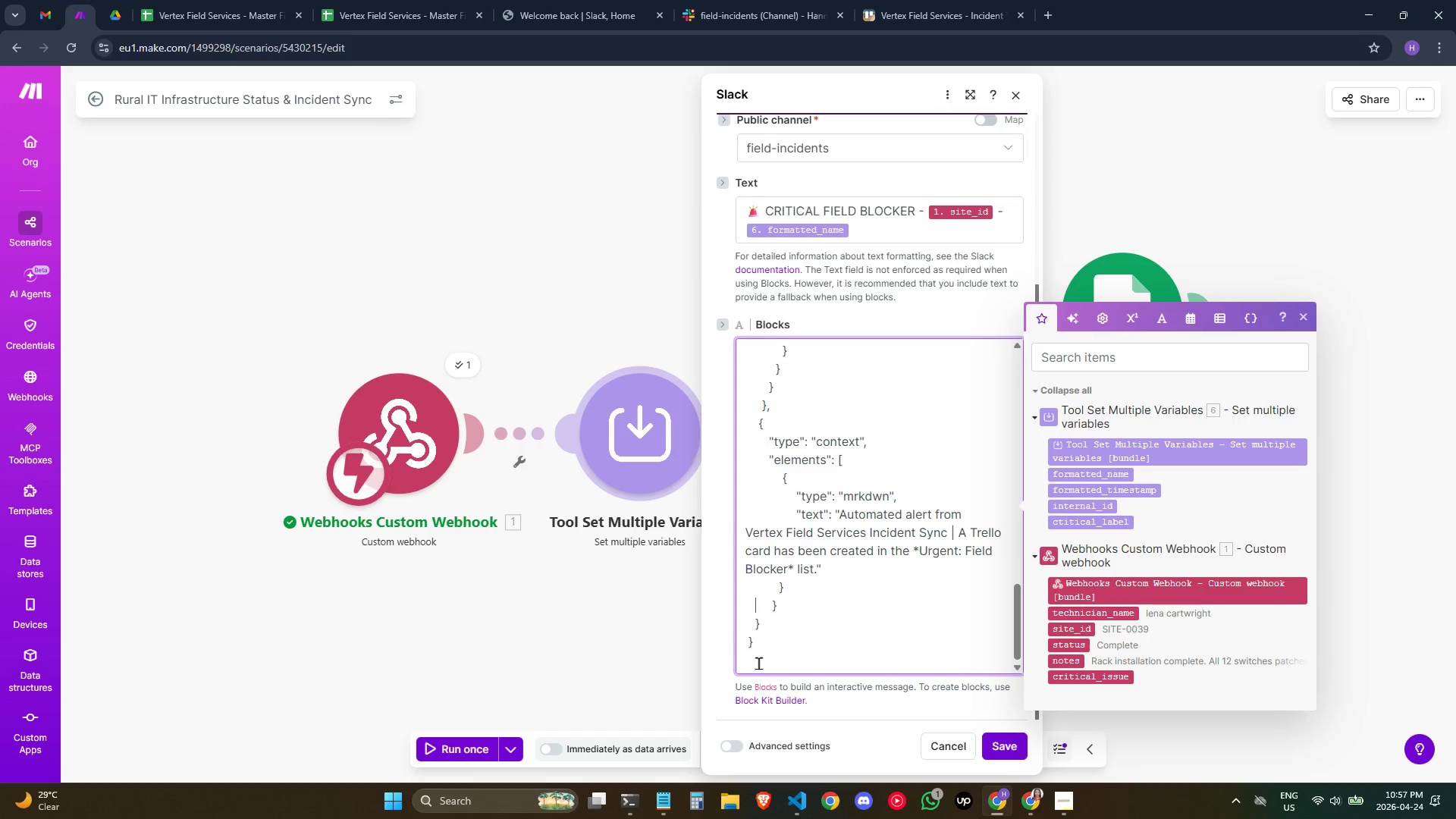 
key(ArrowRight)
 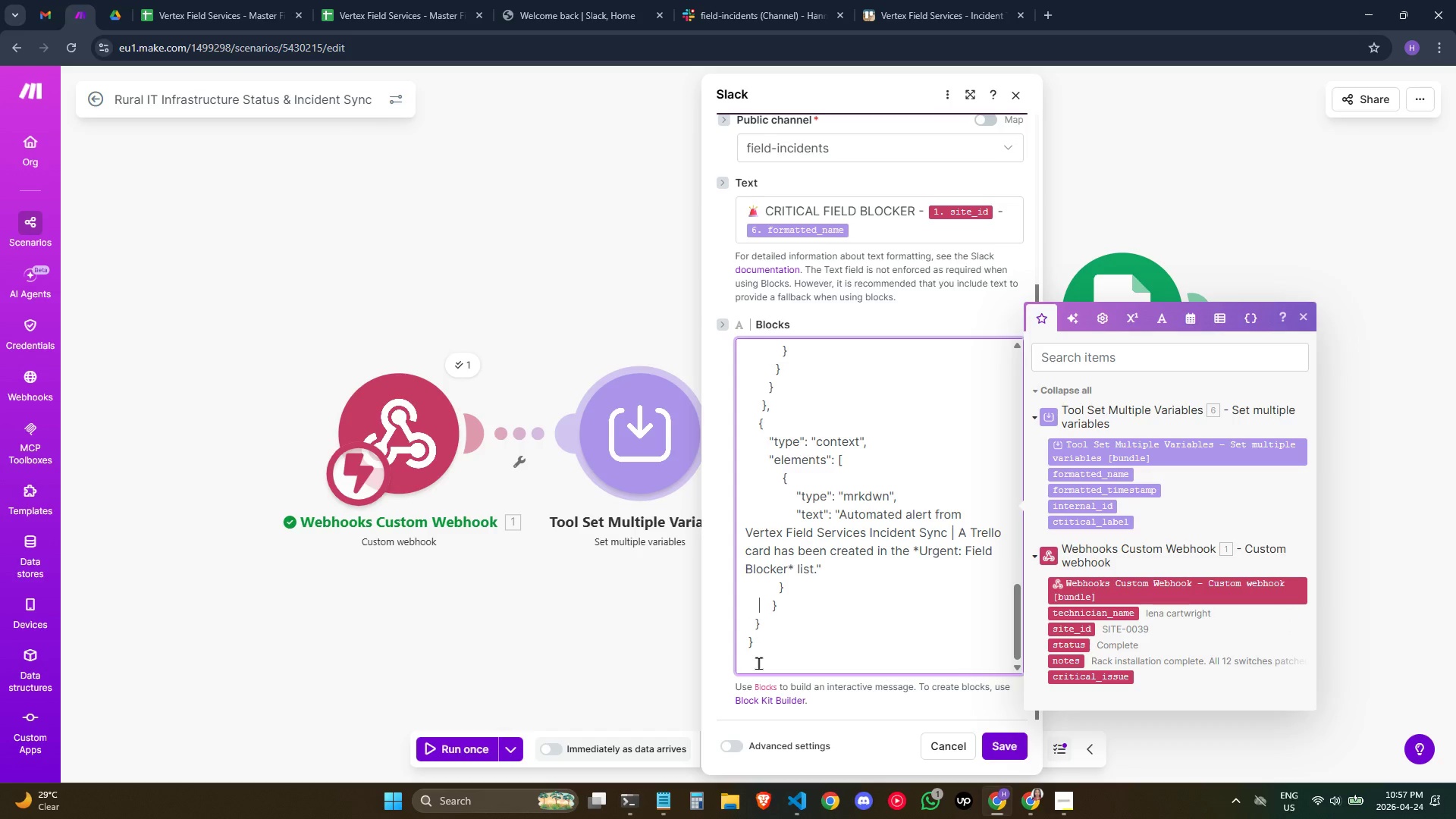 
key(ArrowRight)
 